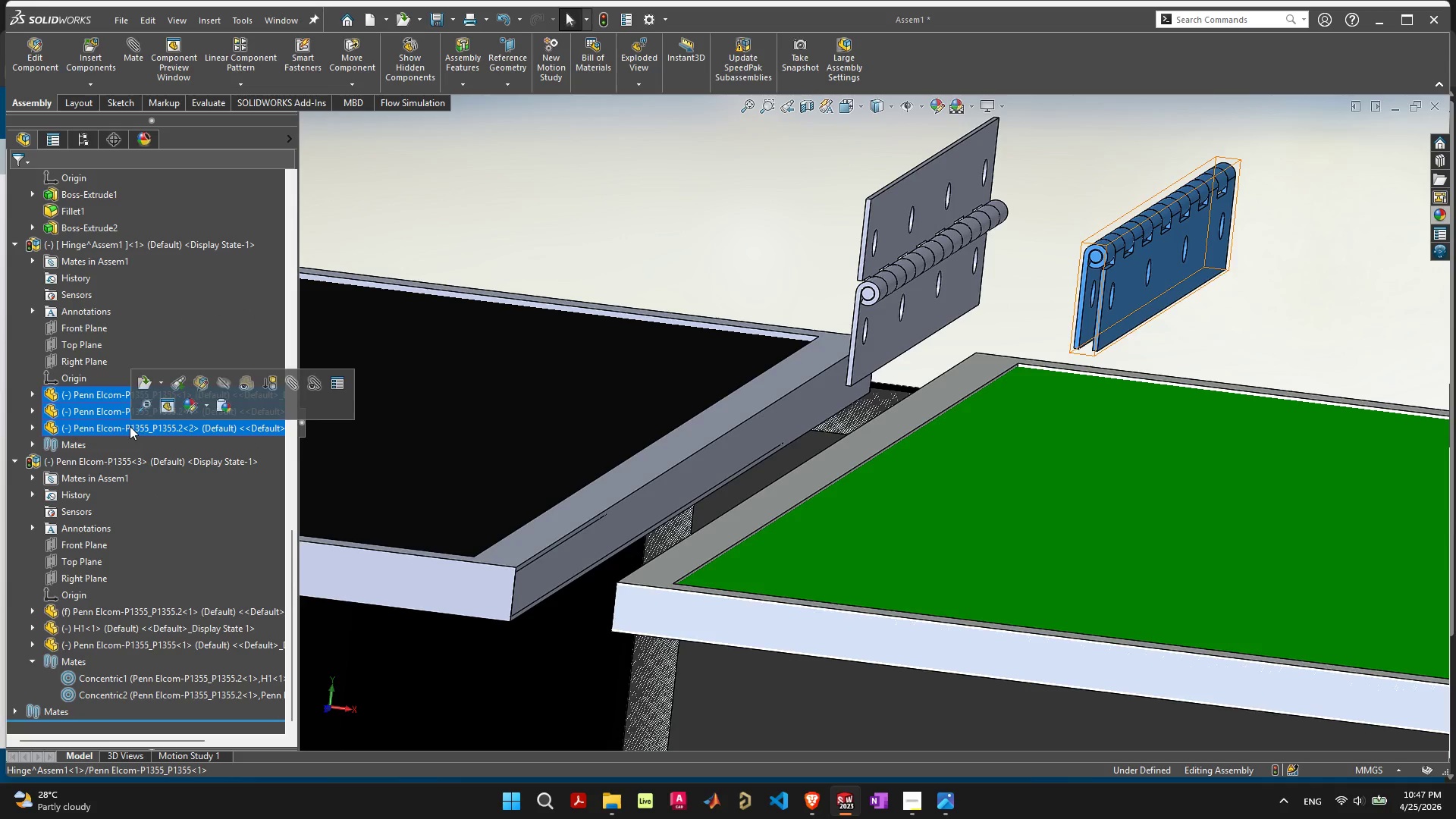 
key(Delete)
 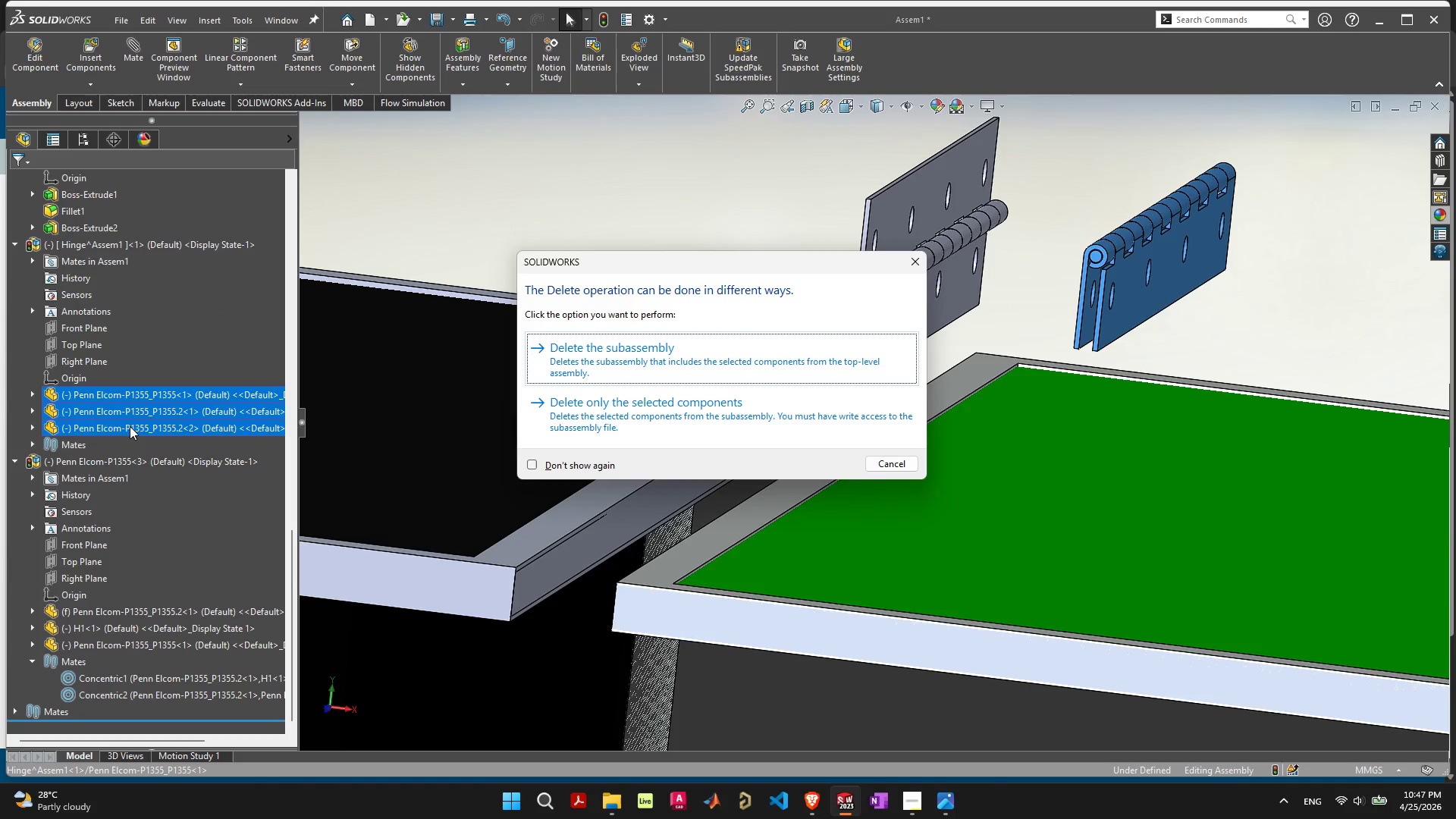 
key(Space)
 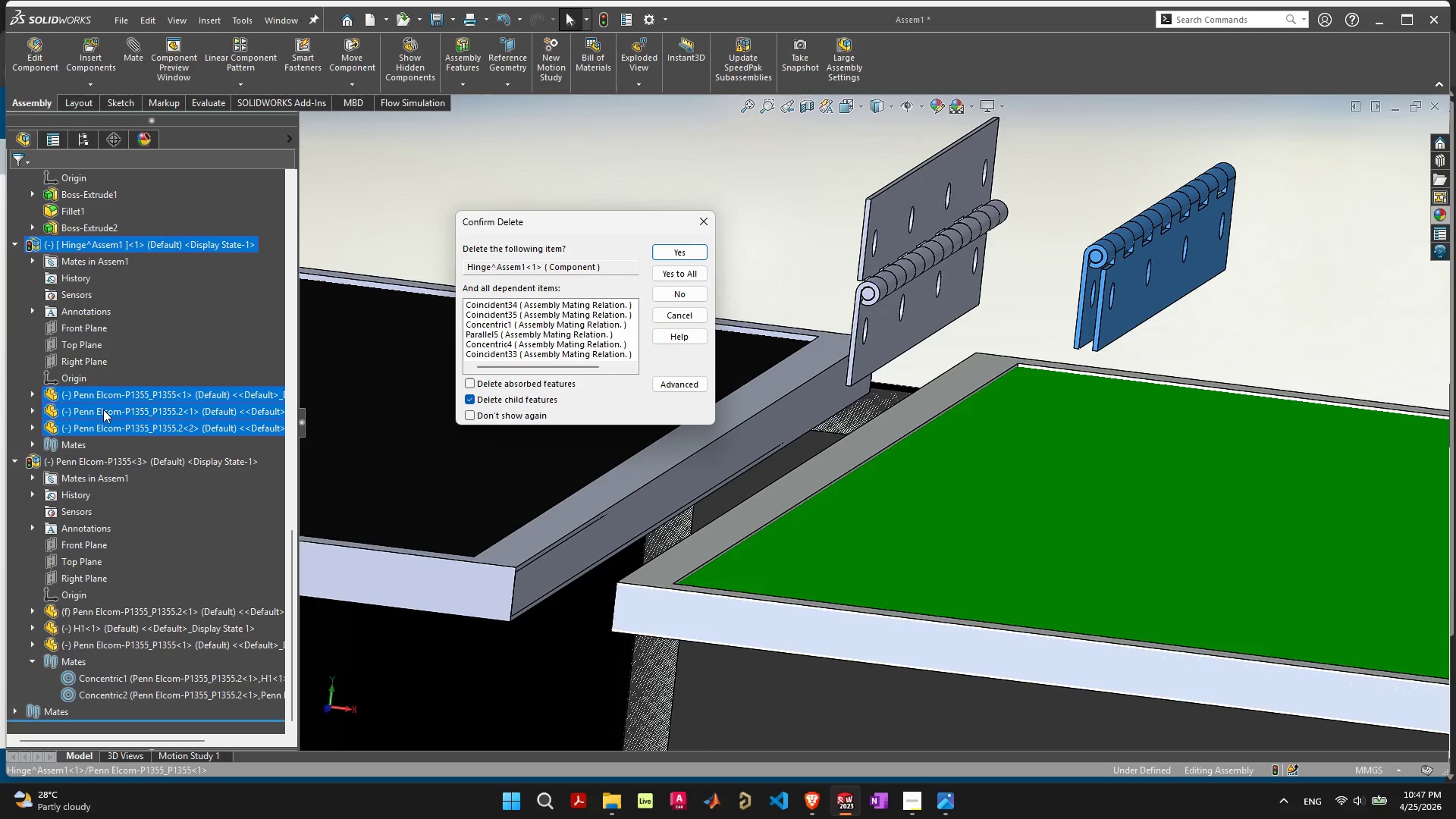 
key(Space)
 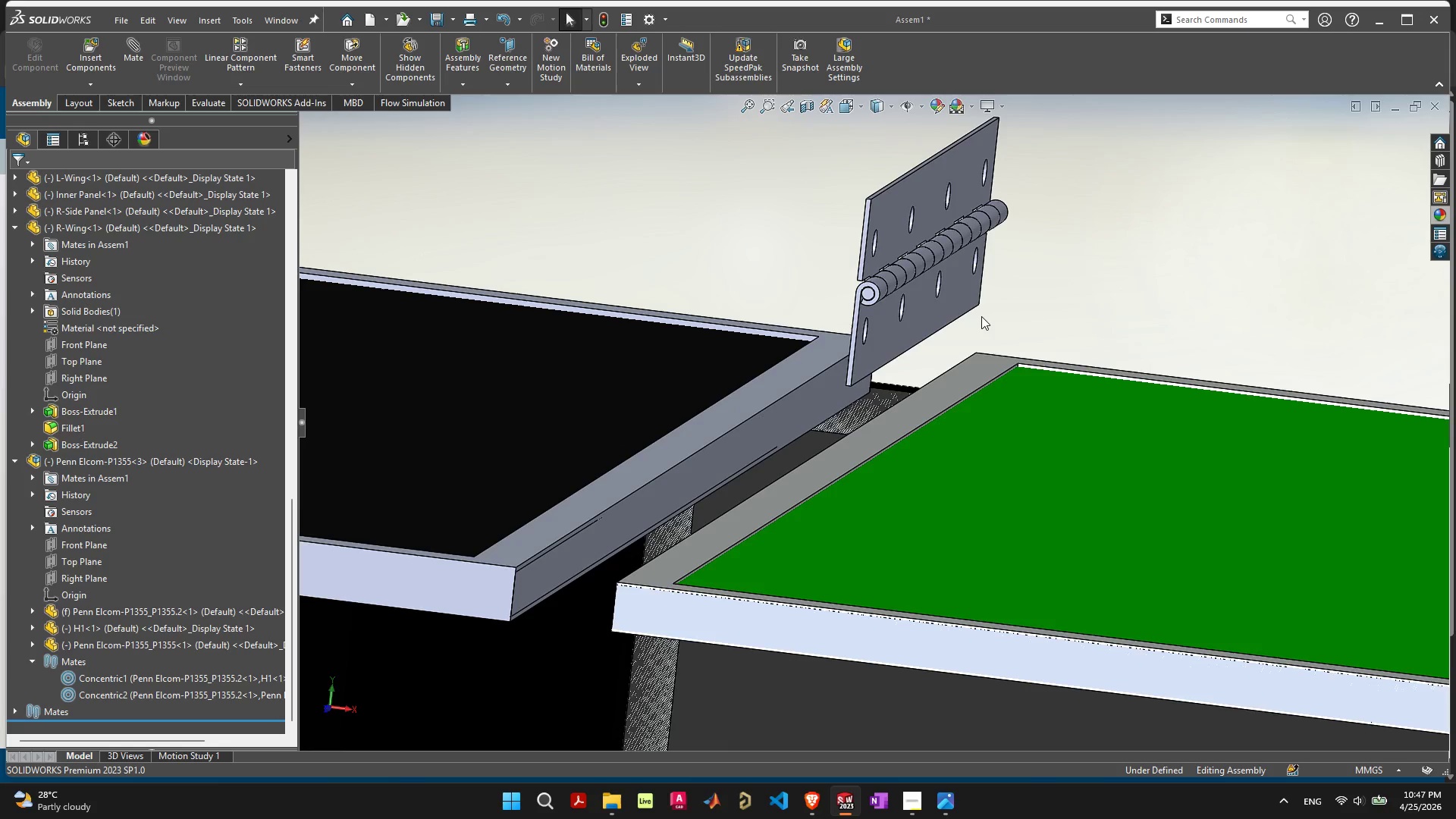 
left_click([880, 329])
 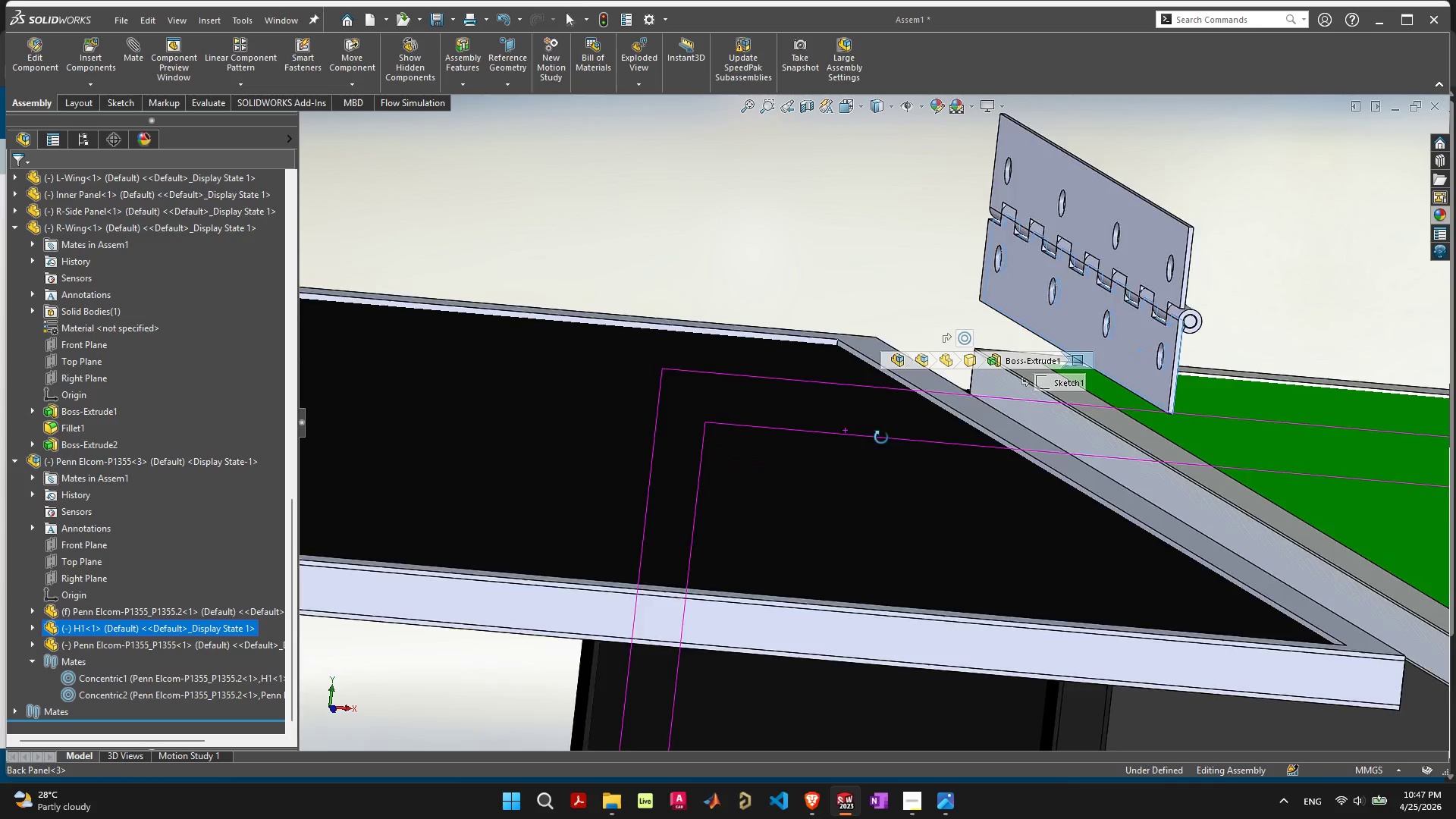 
hold_key(key=ShiftLeft, duration=0.44)
left_click([1074, 442])
 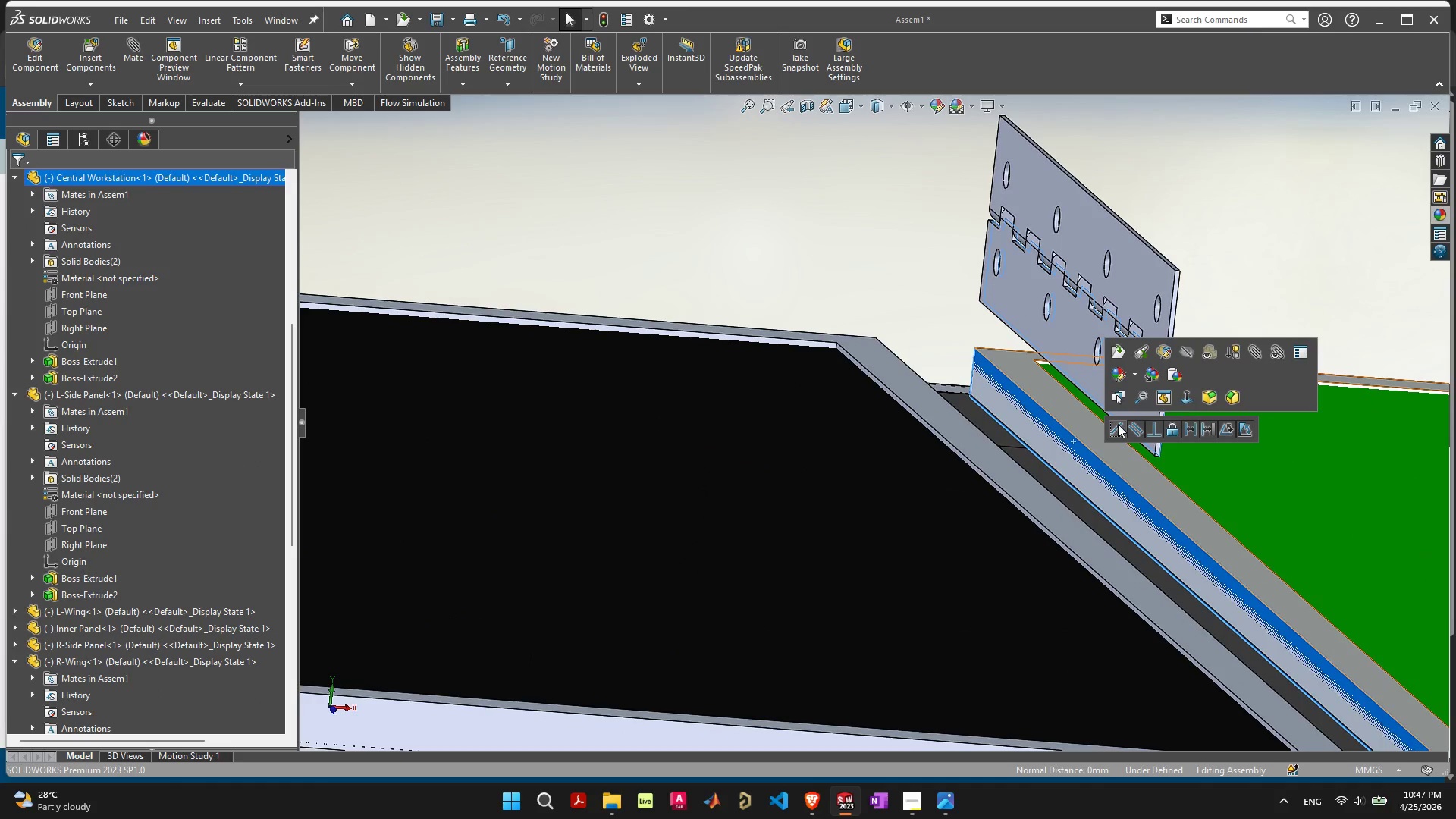 
left_click([1118, 423])
 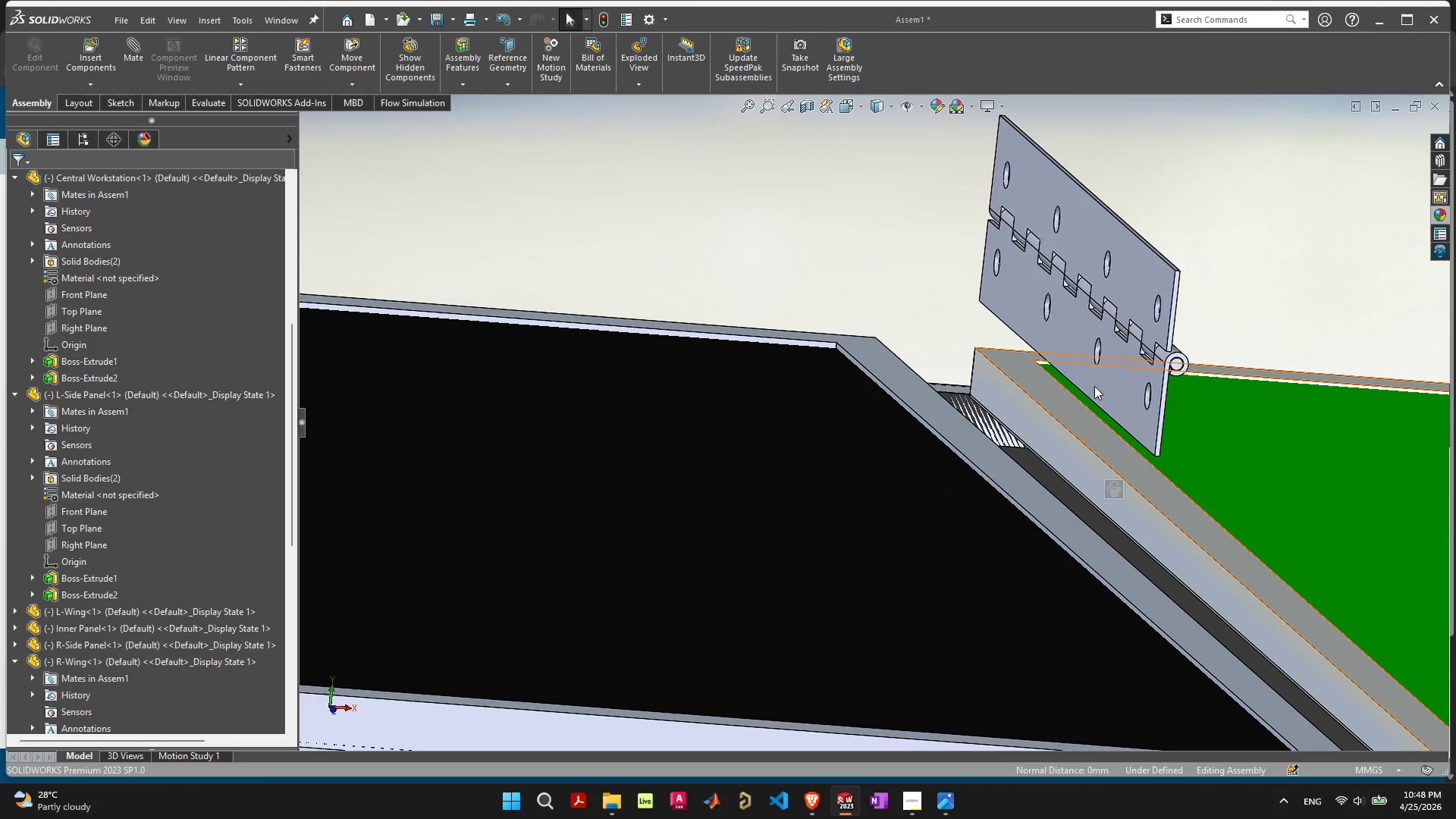 
left_click_drag(start_coordinate=[1075, 362], to_coordinate=[1053, 443])
 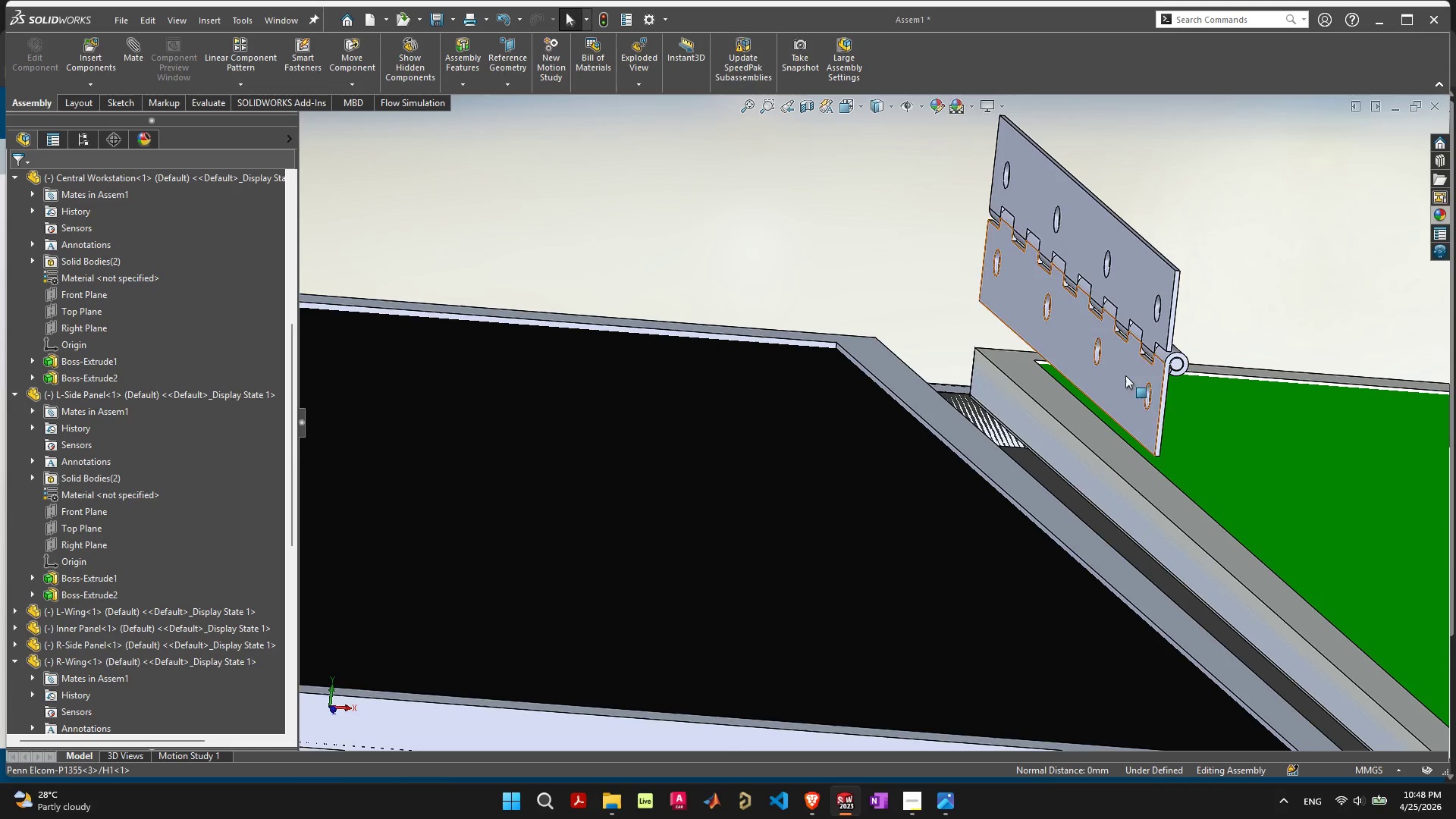 
left_click_drag(start_coordinate=[1125, 375], to_coordinate=[1103, 526])
 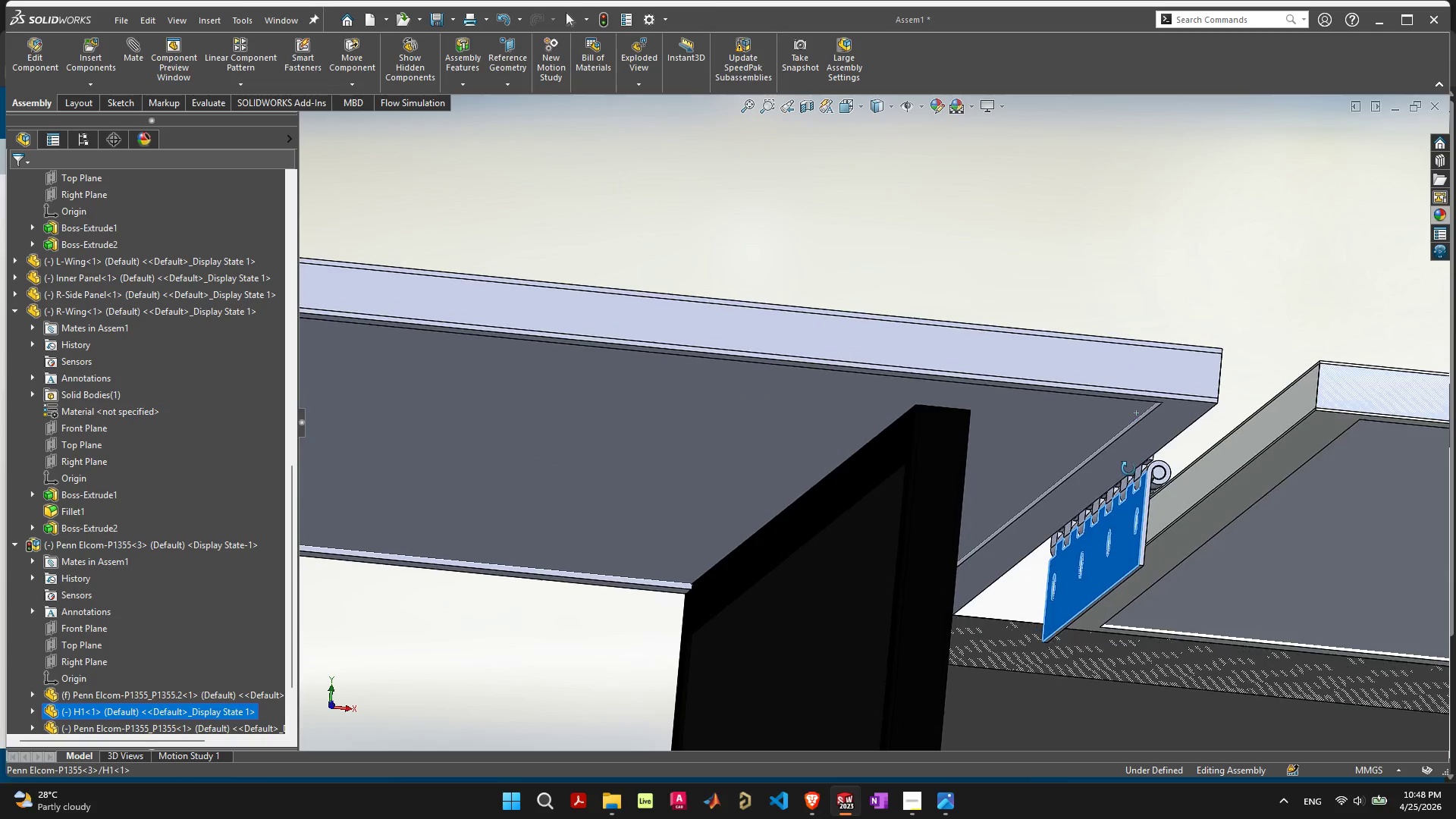 
scroll: coordinate [1146, 563], scroll_direction: up, amount: 5.0
 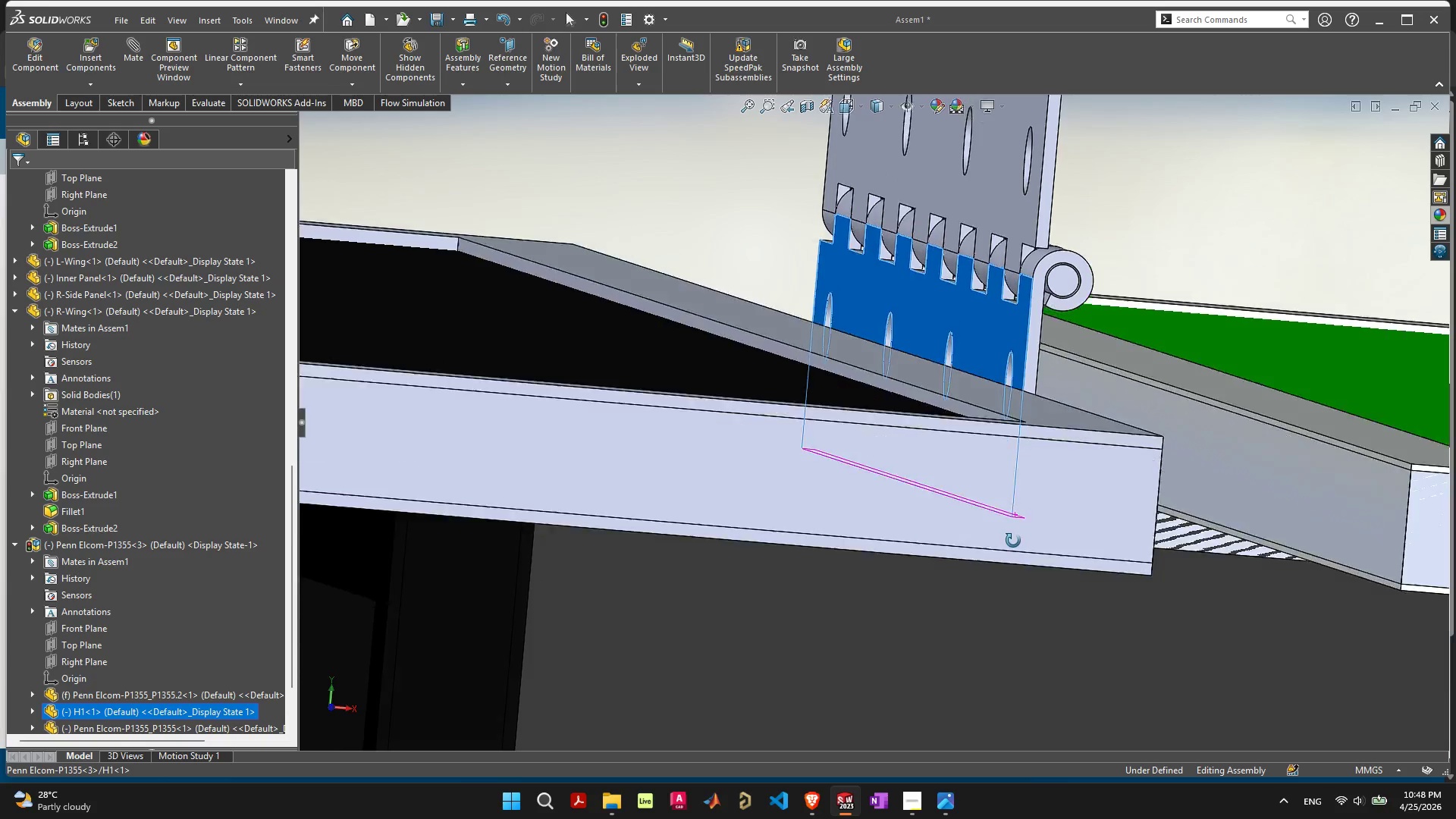 
left_click_drag(start_coordinate=[984, 482], to_coordinate=[986, 497])
 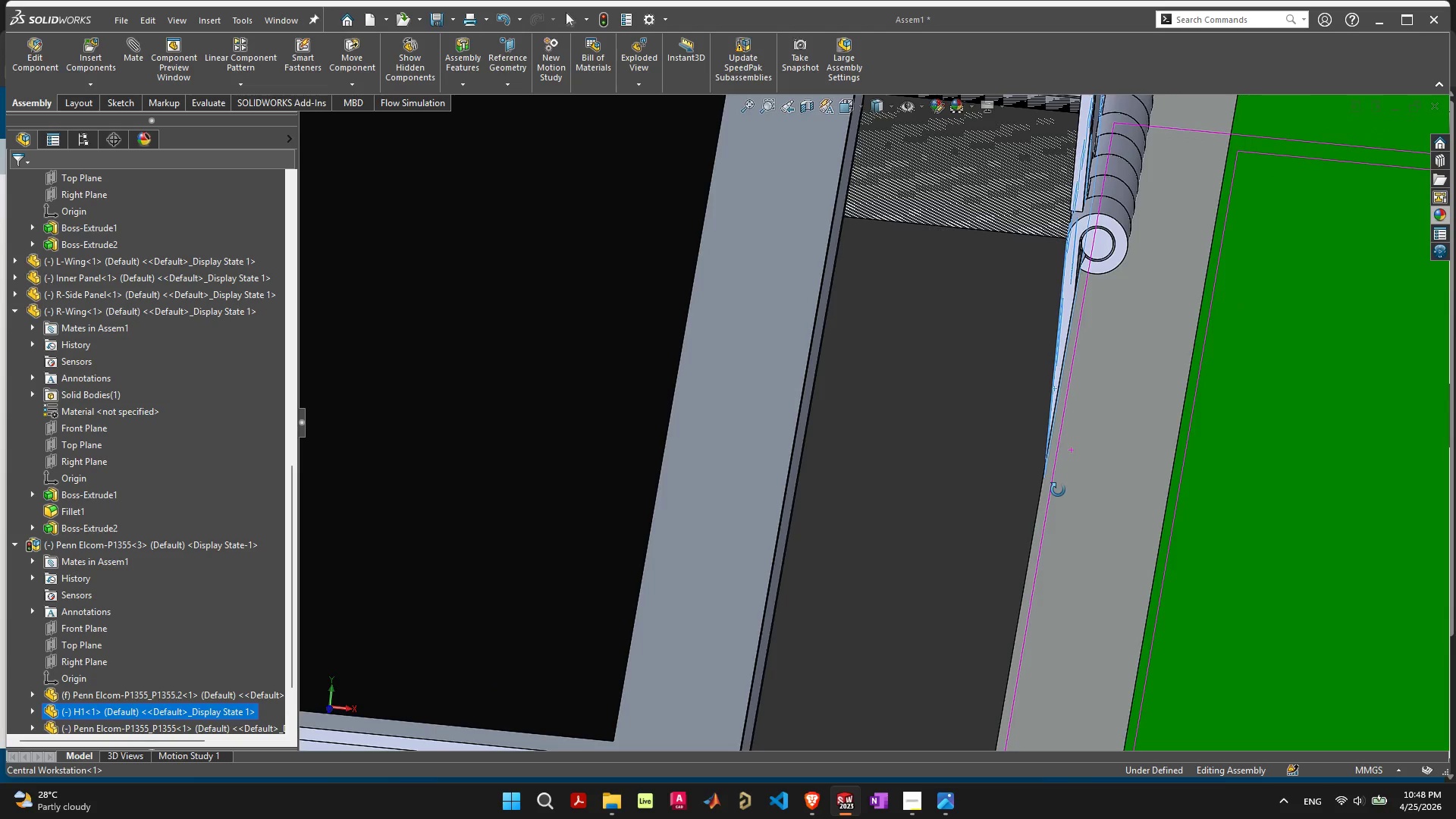 
scroll: coordinate [1036, 384], scroll_direction: down, amount: 4.0
 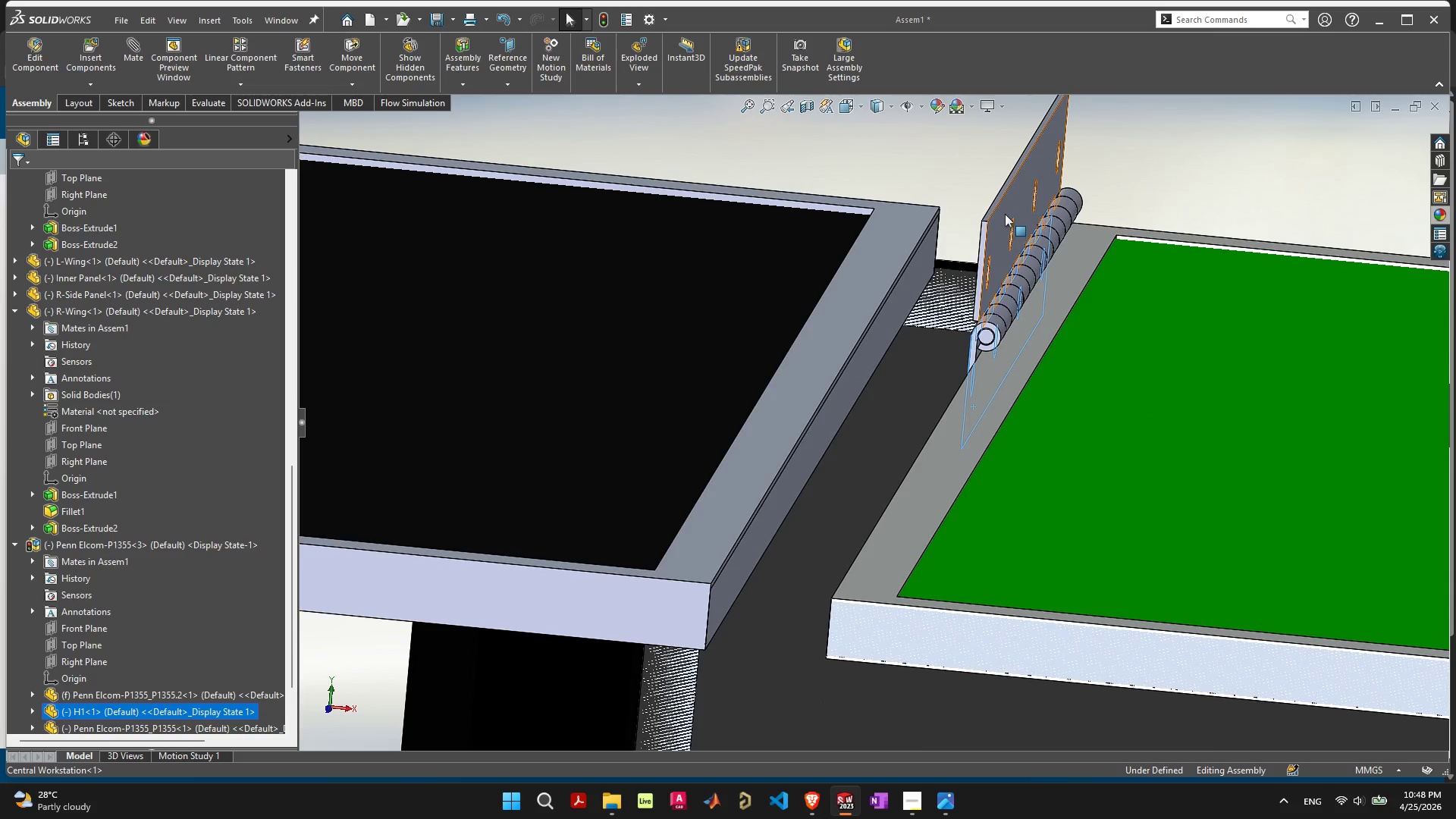 
left_click([1005, 214])
 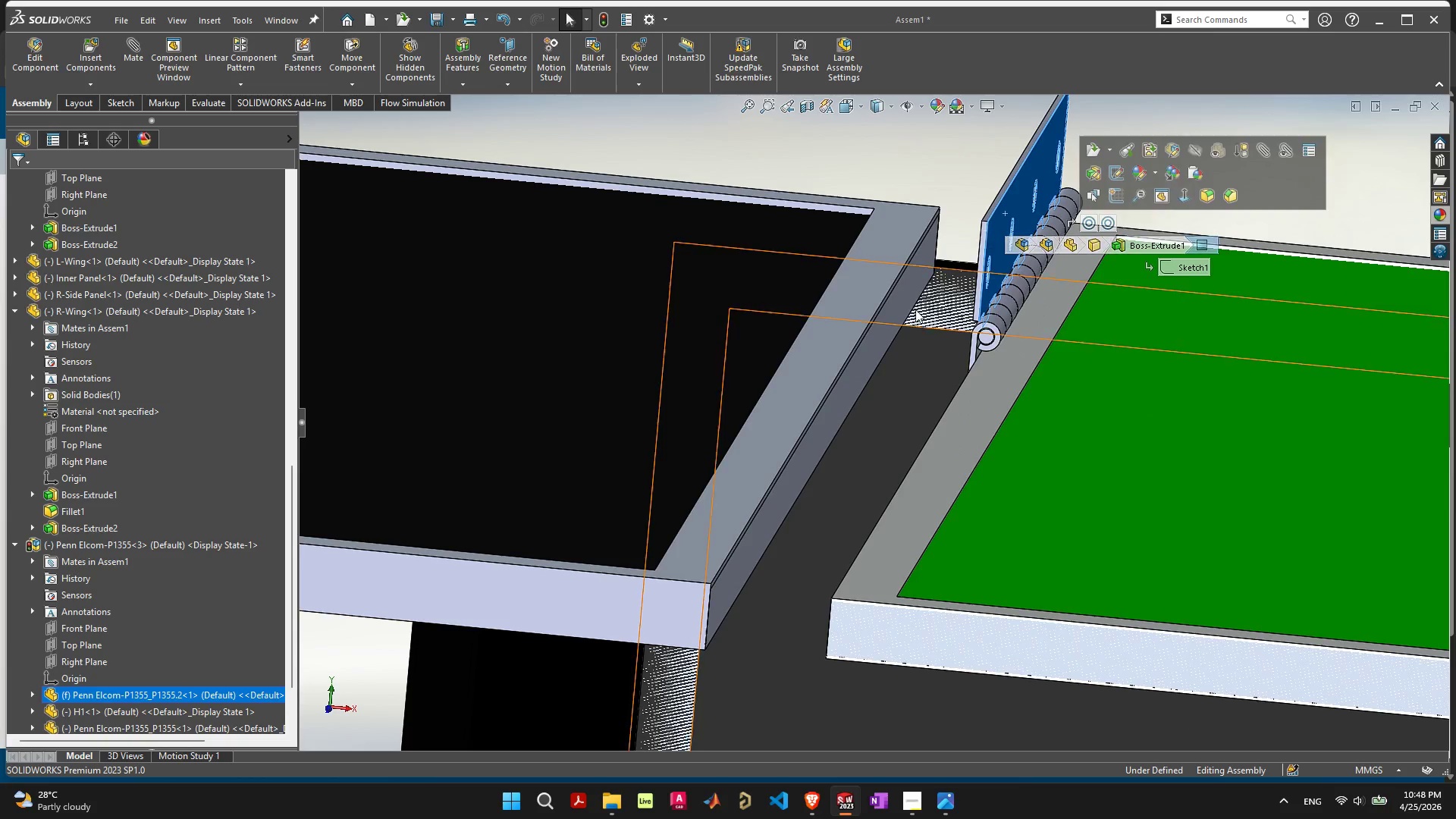 
hold_key(key=ShiftLeft, duration=0.67)
left_click([896, 312])
 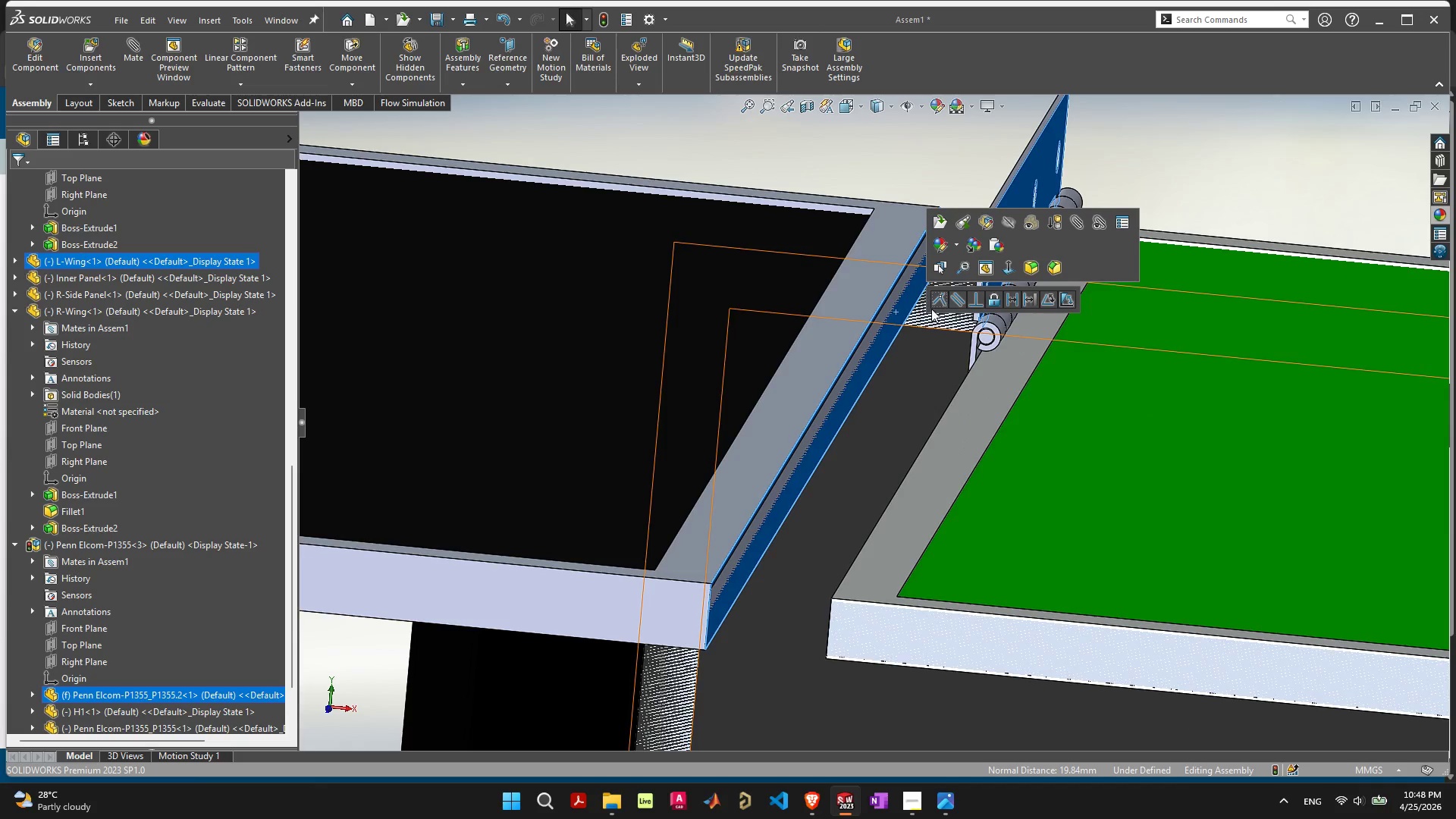 
left_click([937, 300])
 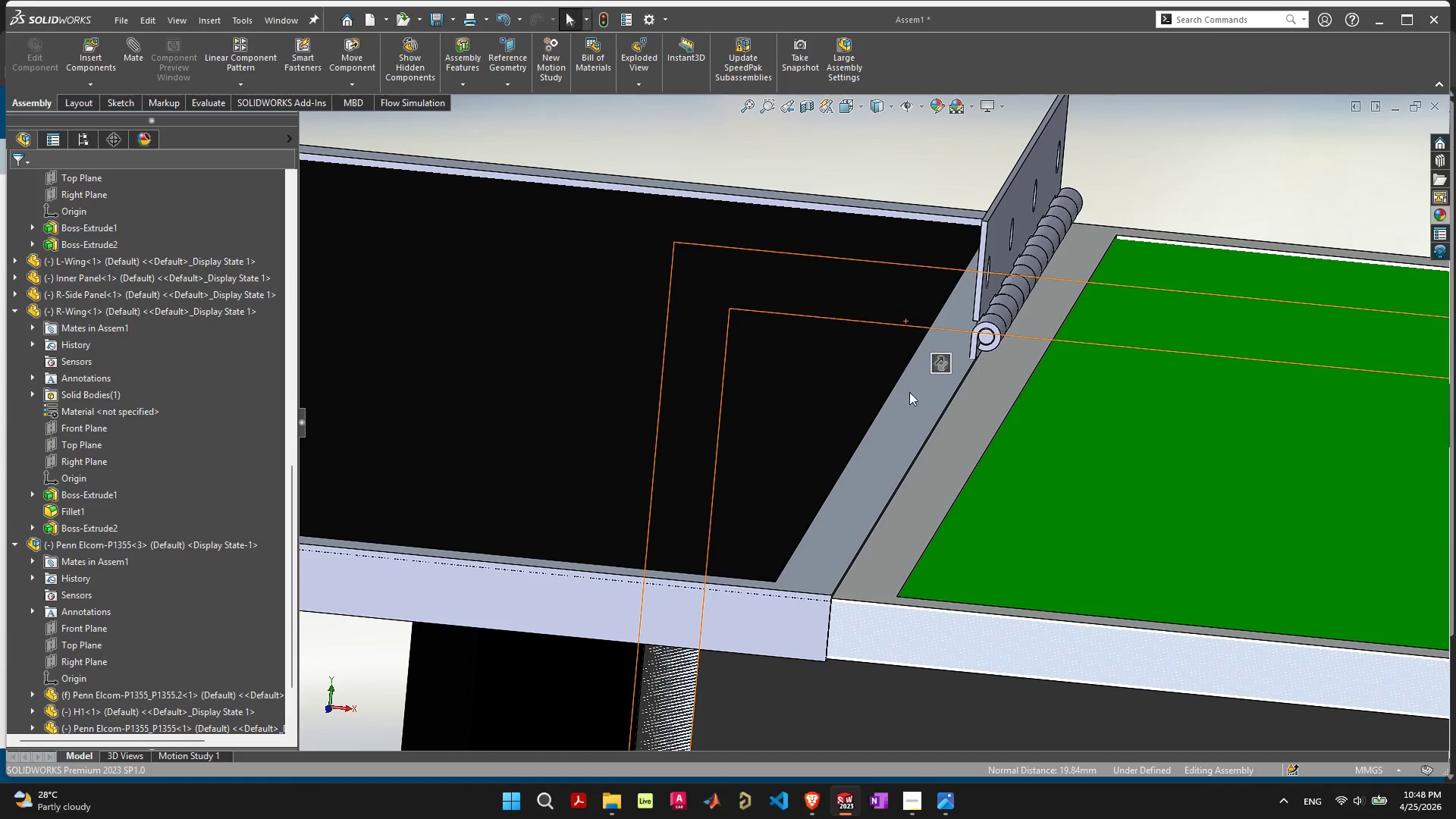 
left_click_drag(start_coordinate=[905, 413], to_coordinate=[852, 394])
 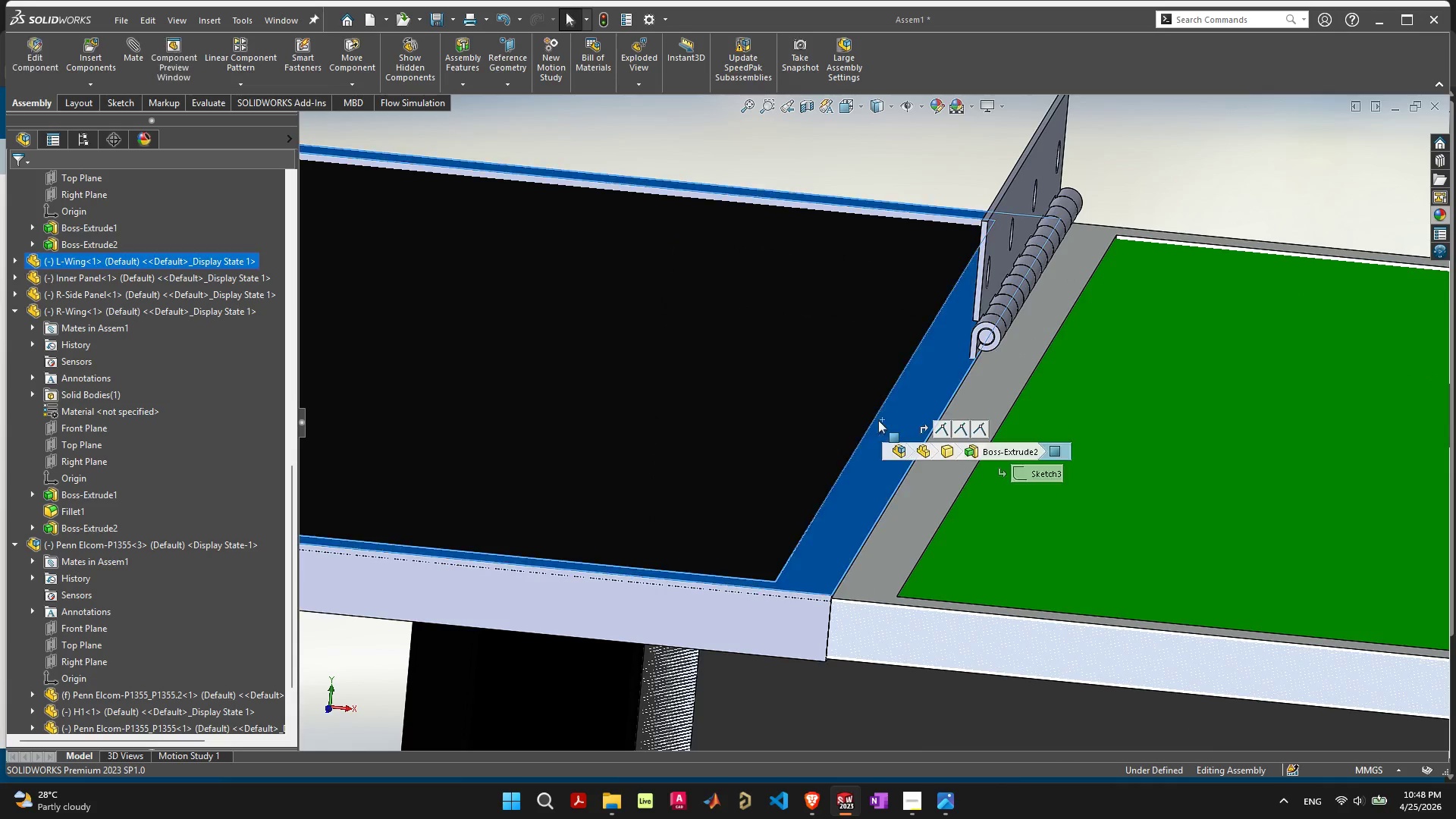 
left_click_drag(start_coordinate=[882, 420], to_coordinate=[851, 411])
 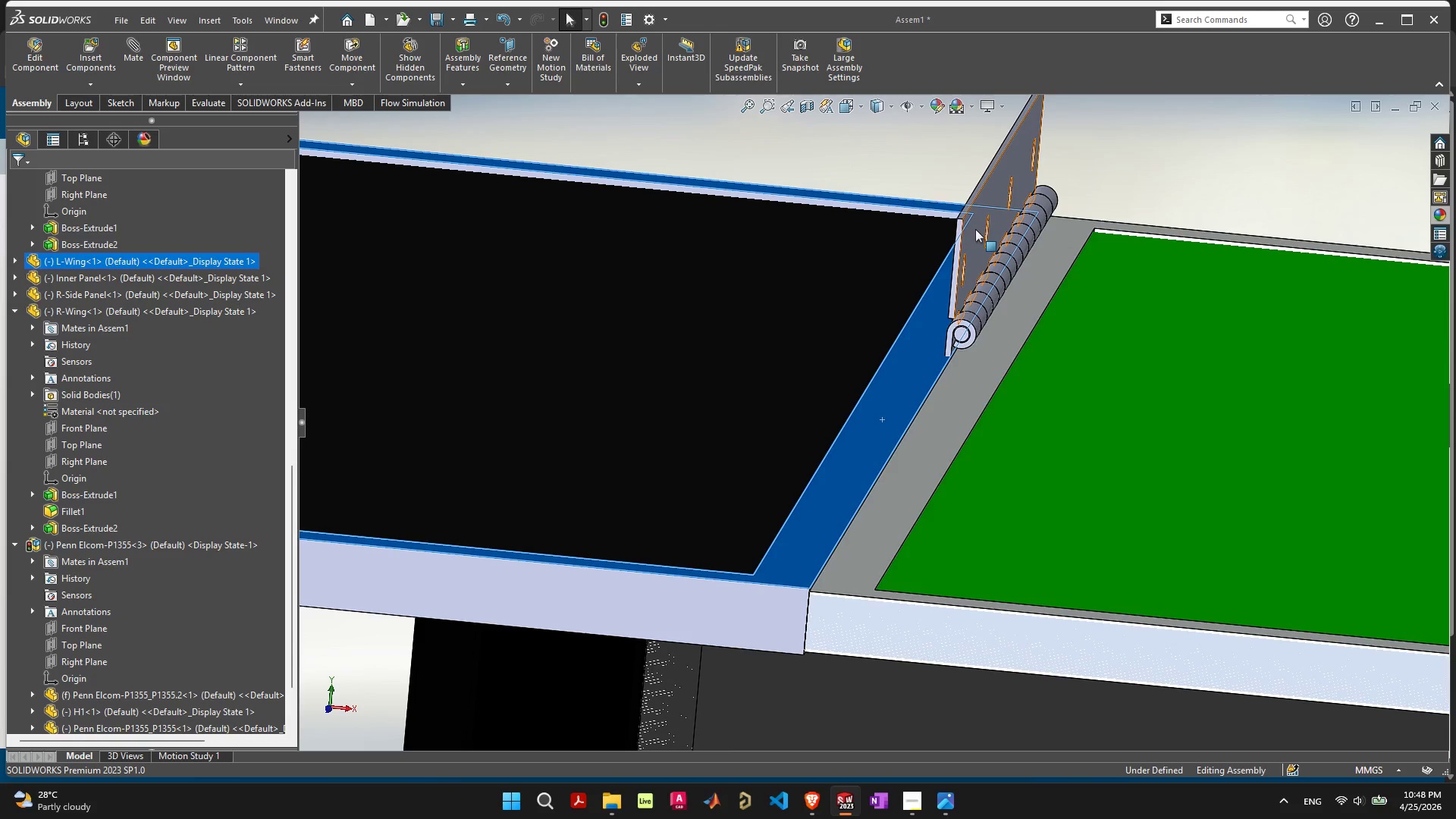 
left_click_drag(start_coordinate=[973, 228], to_coordinate=[962, 203])
 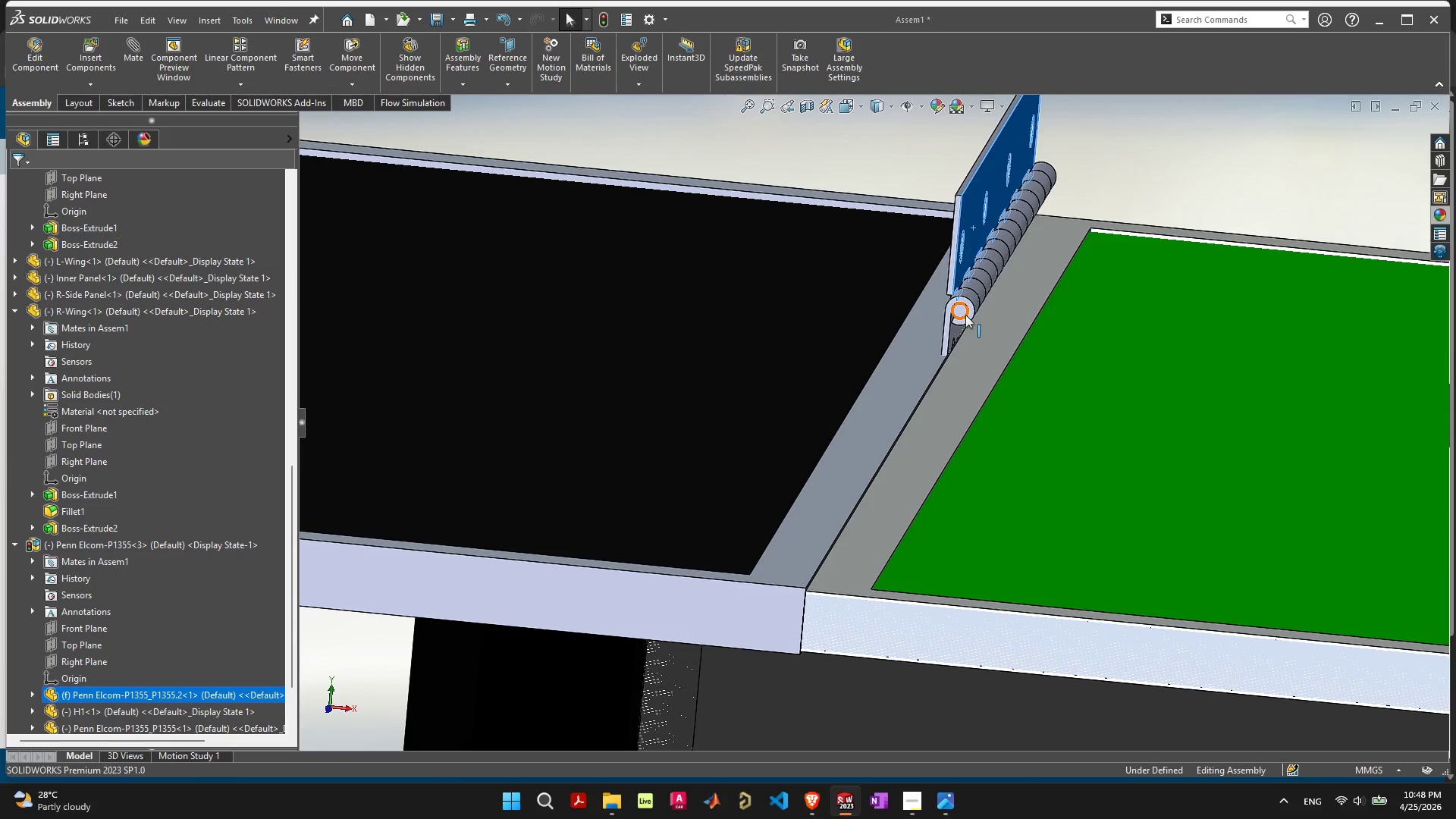 
left_click([965, 315])
 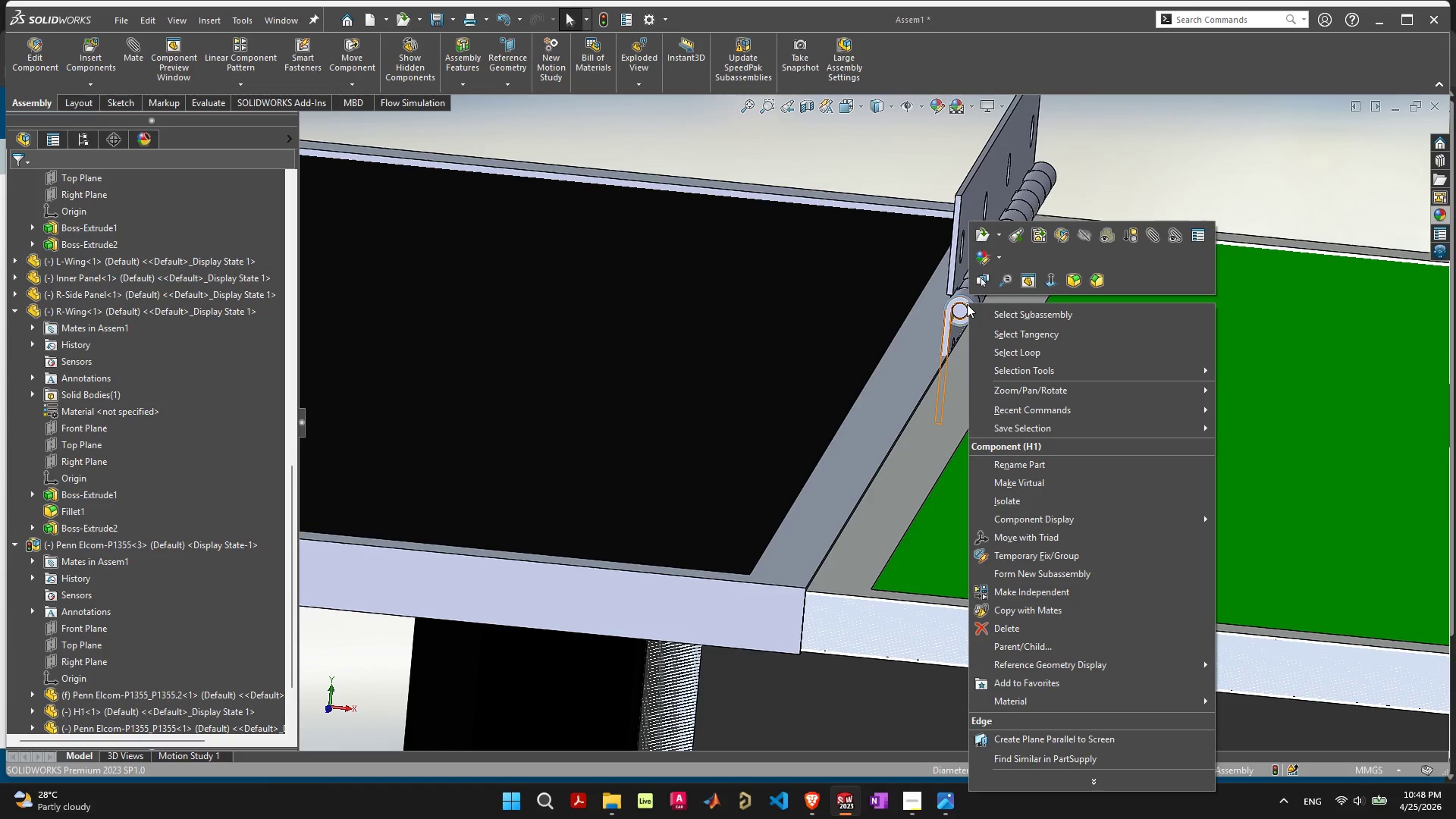 
left_click([1021, 312])
 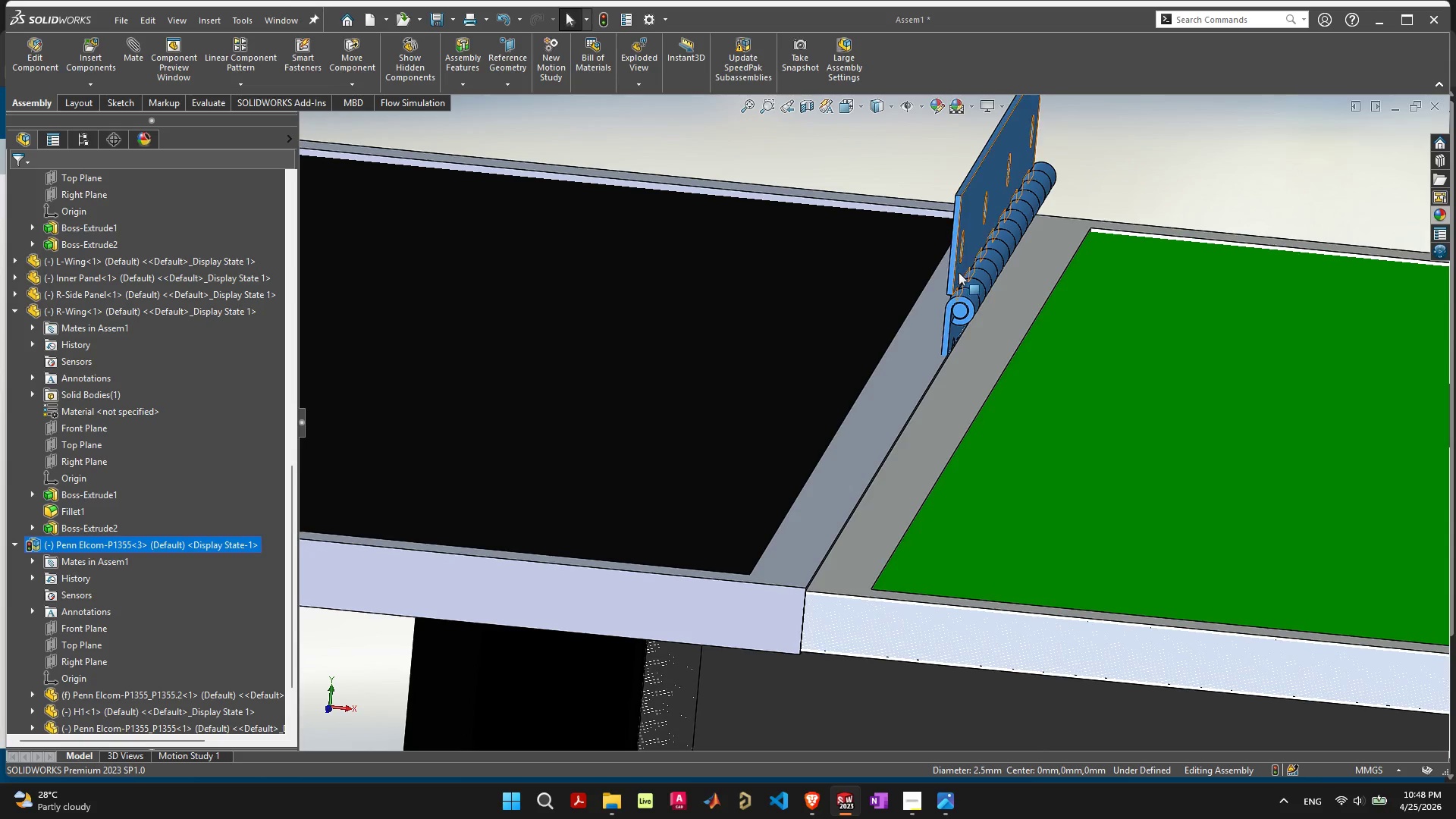 
wait(7.33)
 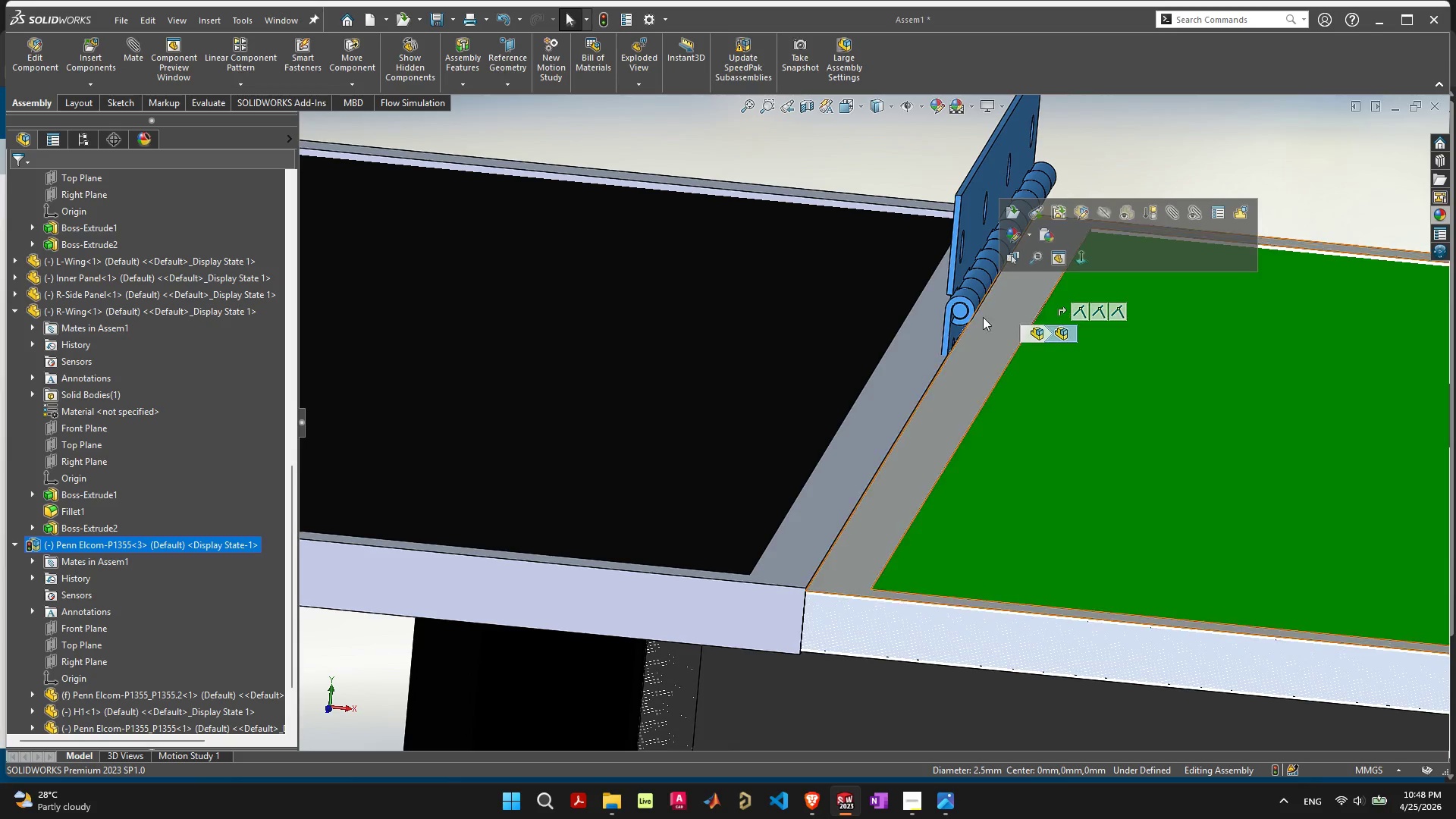 
scroll: coordinate [918, 340], scroll_direction: up, amount: 6.0
 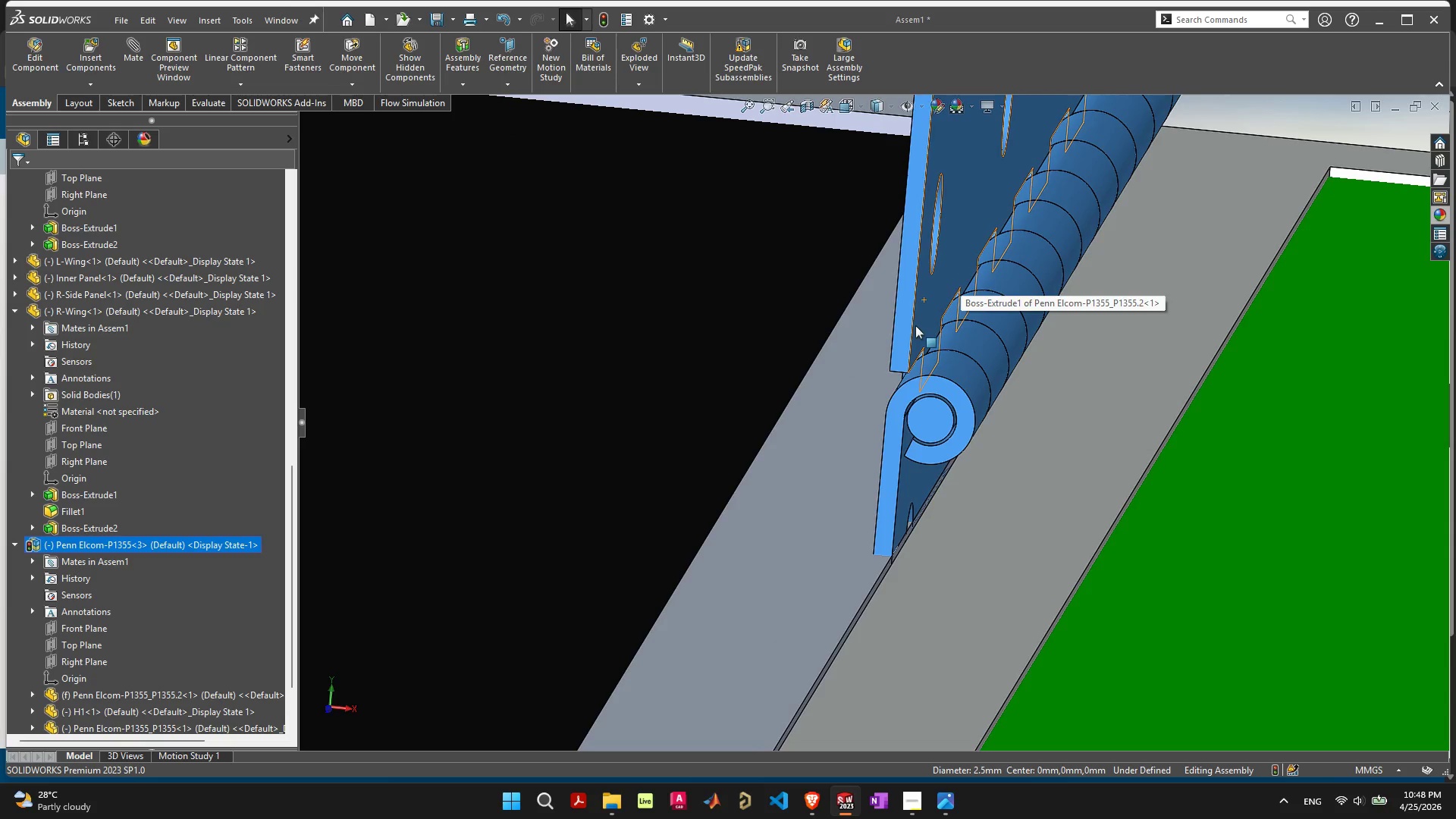 
left_click([921, 315])
 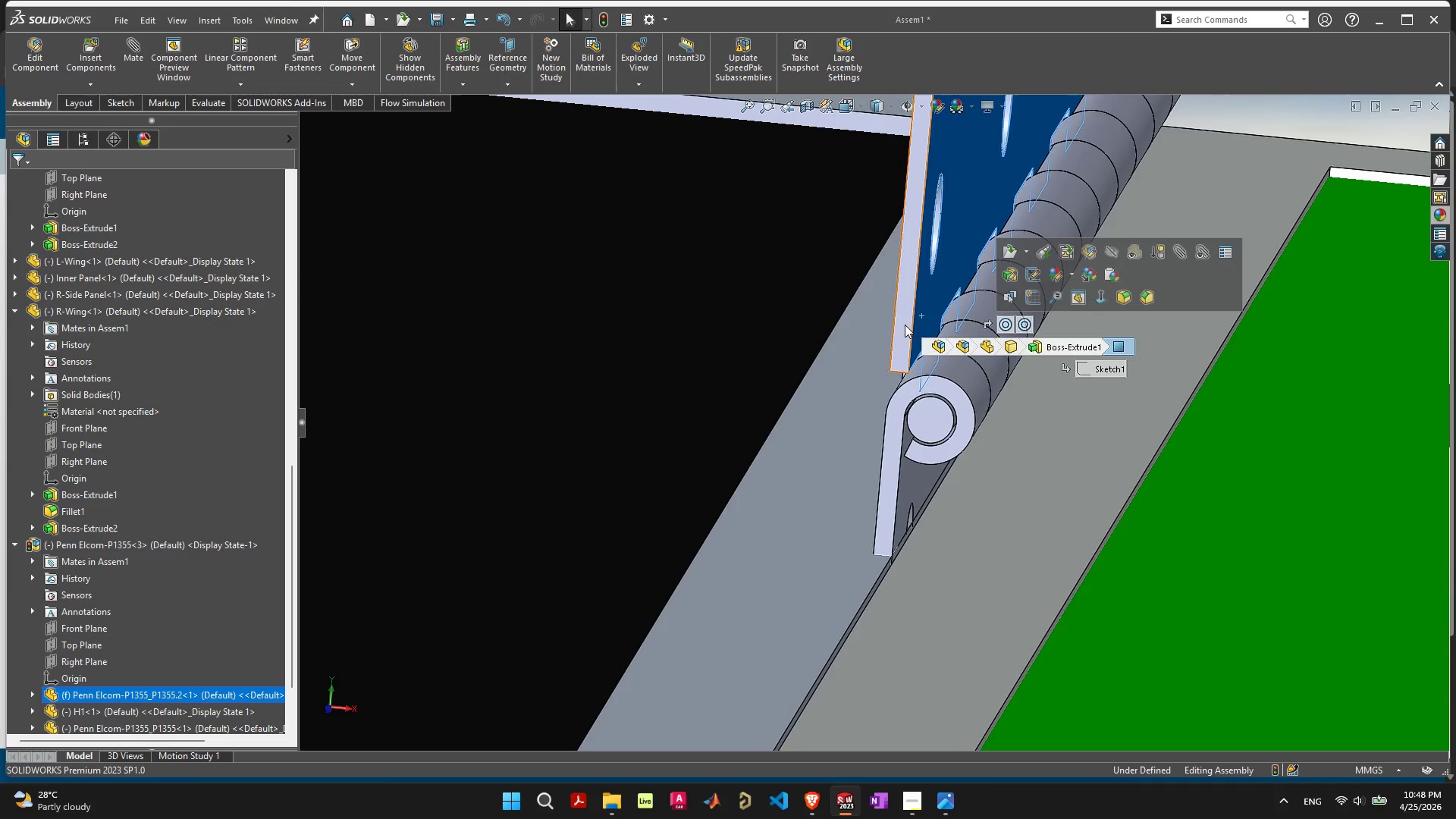 
right_click([916, 303])
 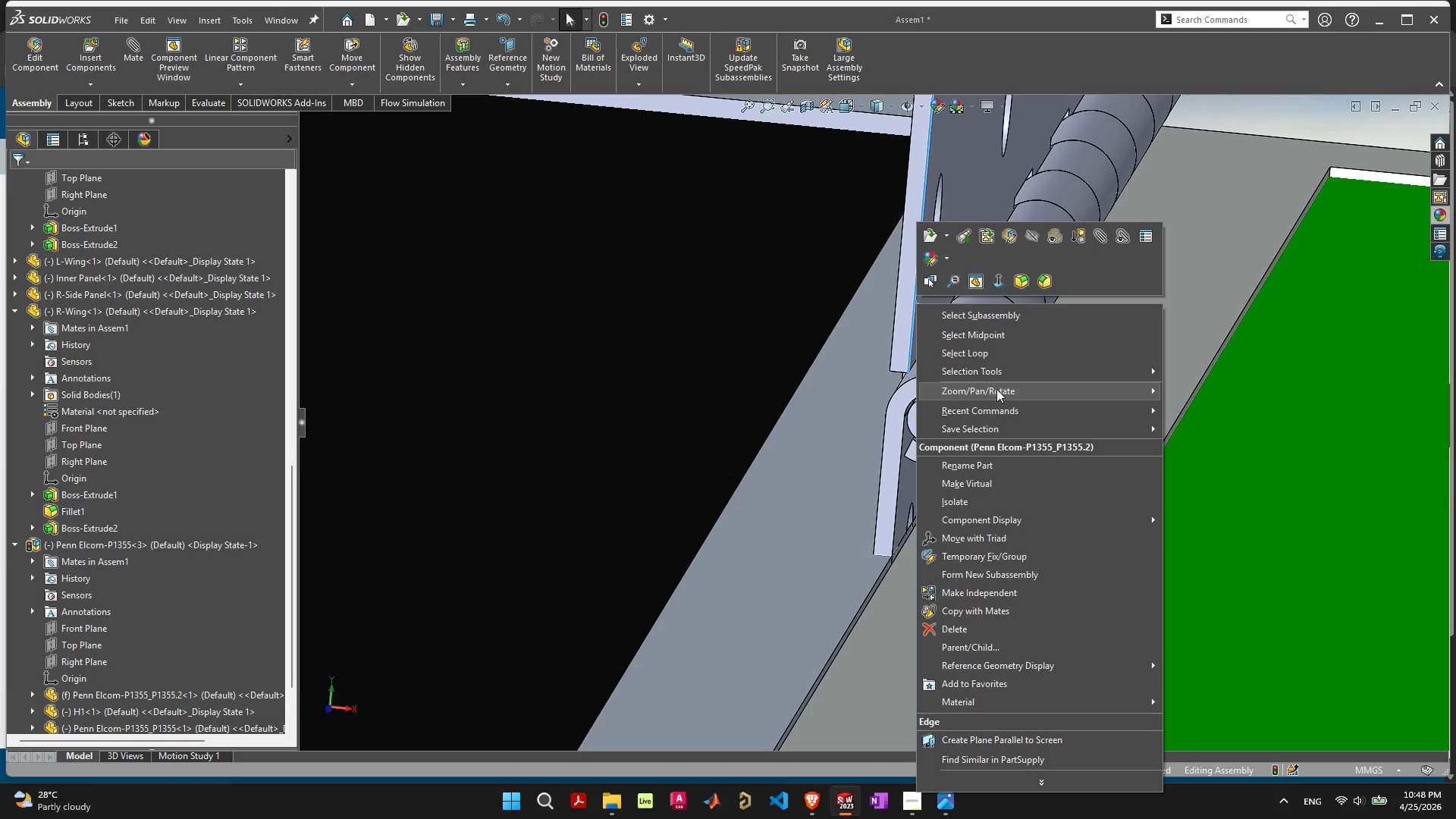 
wait(16.55)
 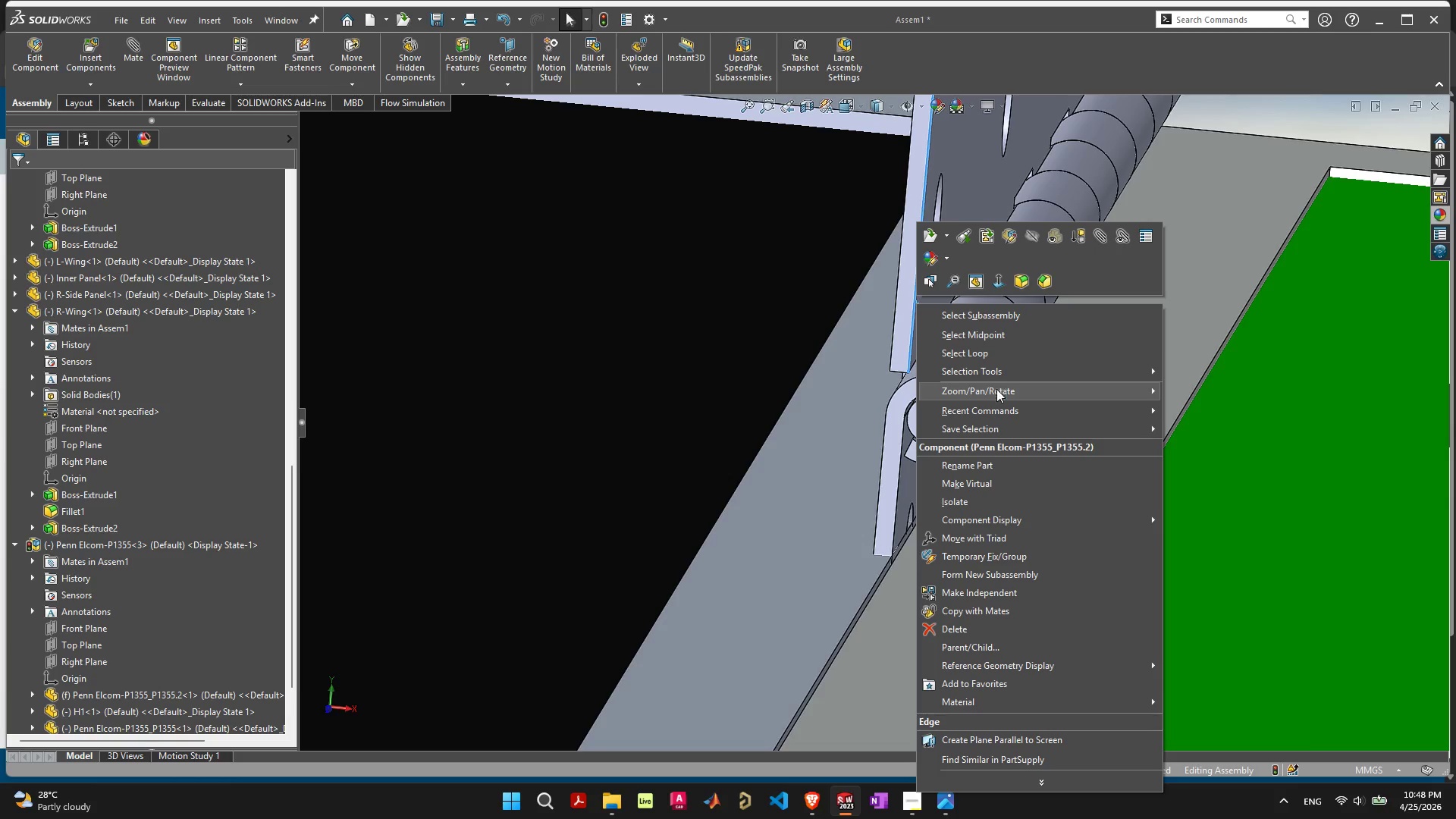 
scroll: coordinate [984, 507], scroll_direction: down, amount: 4.0
 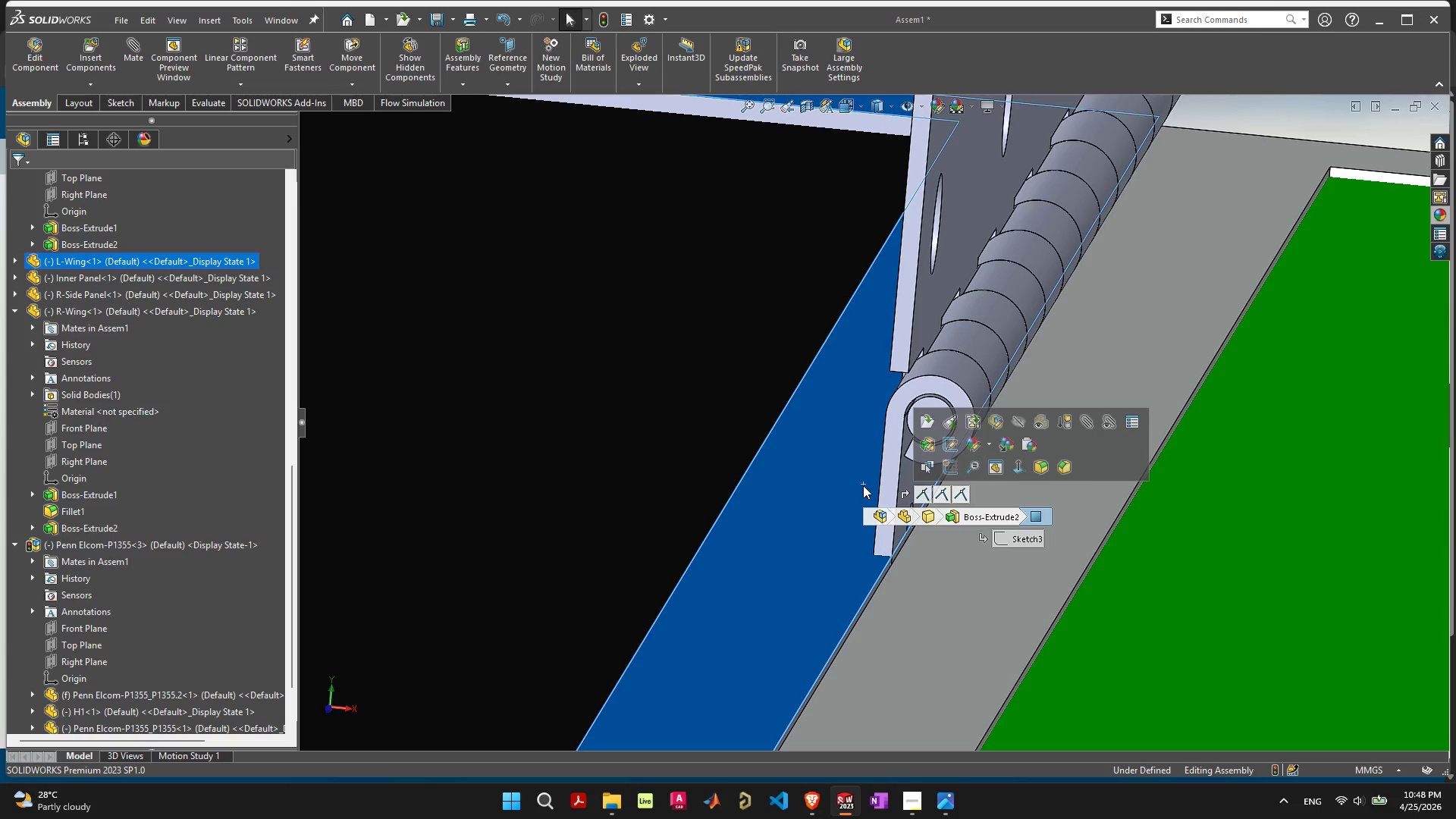 
left_click([1081, 240])
 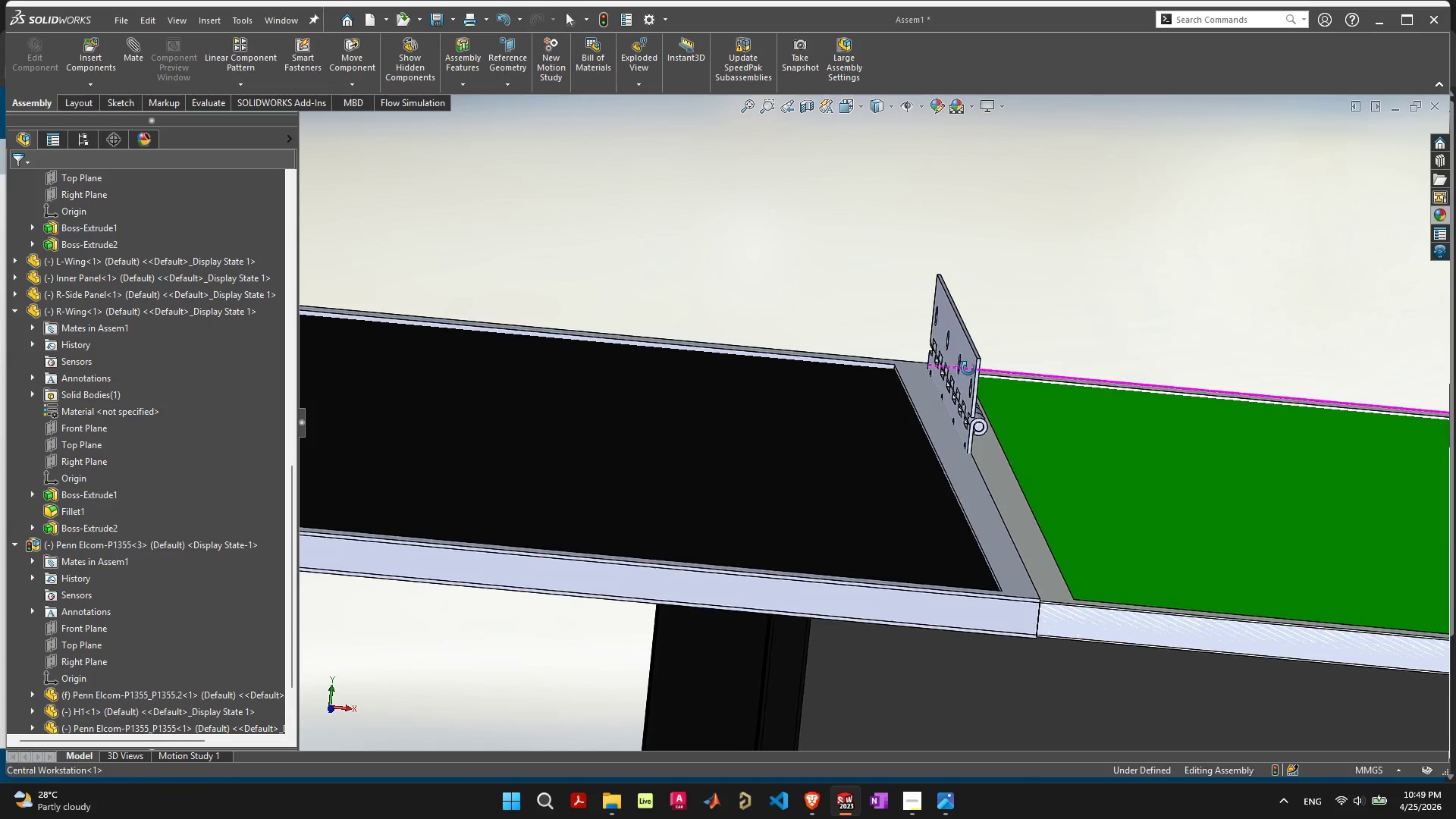 
scroll: coordinate [862, 485], scroll_direction: down, amount: 9.0
 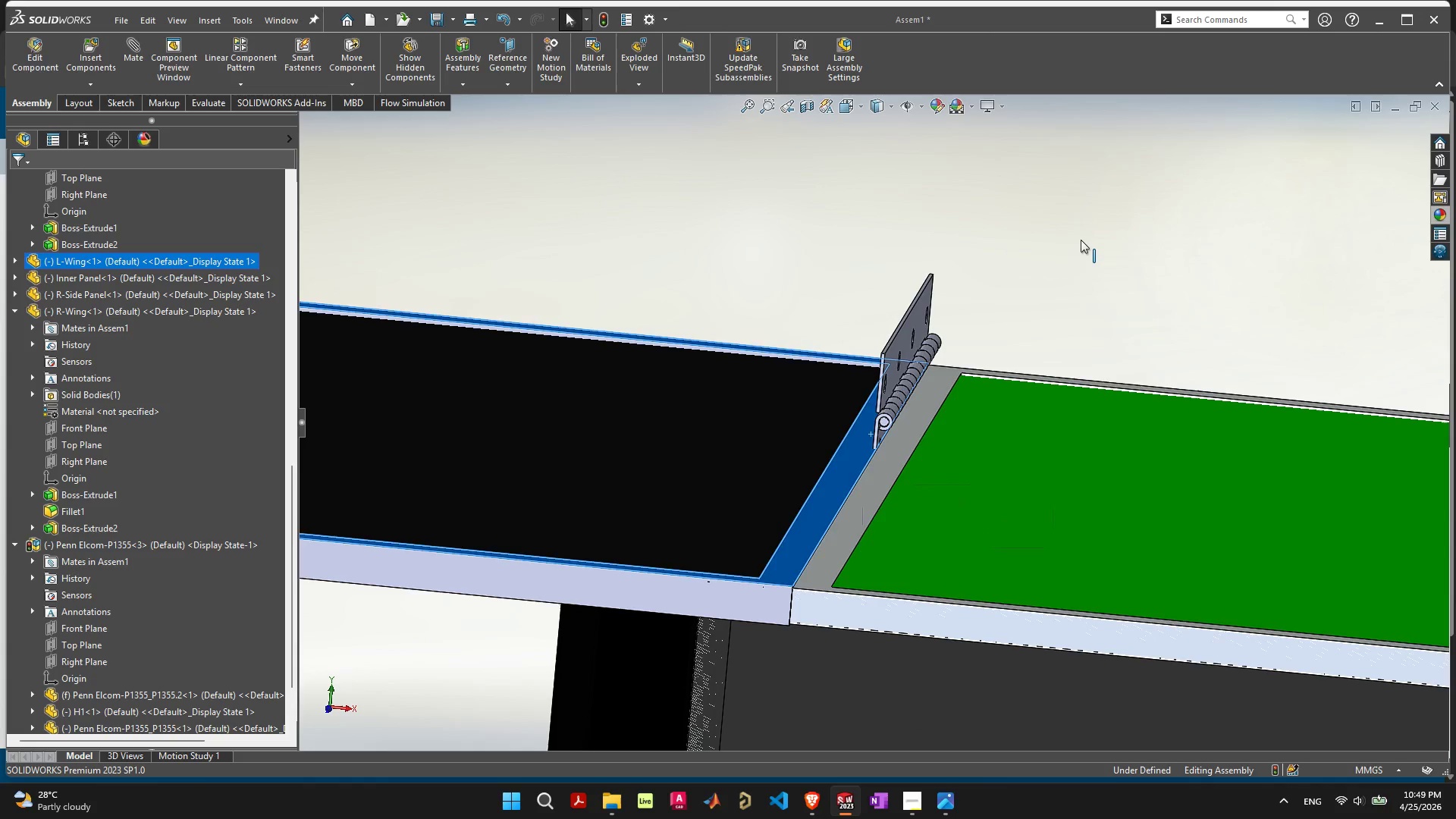 
left_click_drag(start_coordinate=[943, 432], to_coordinate=[925, 439])
 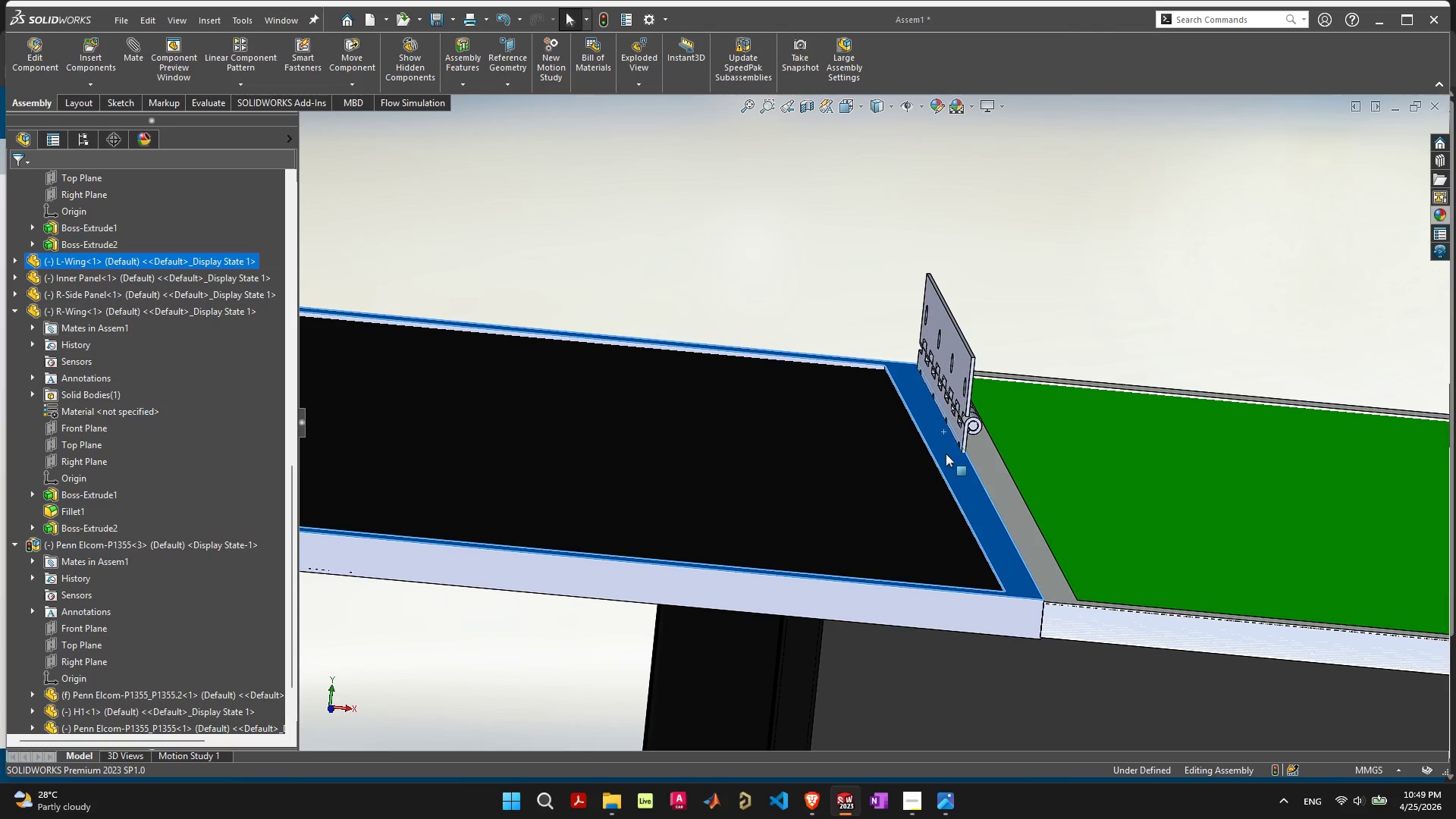 
key(Control+ControlLeft)
 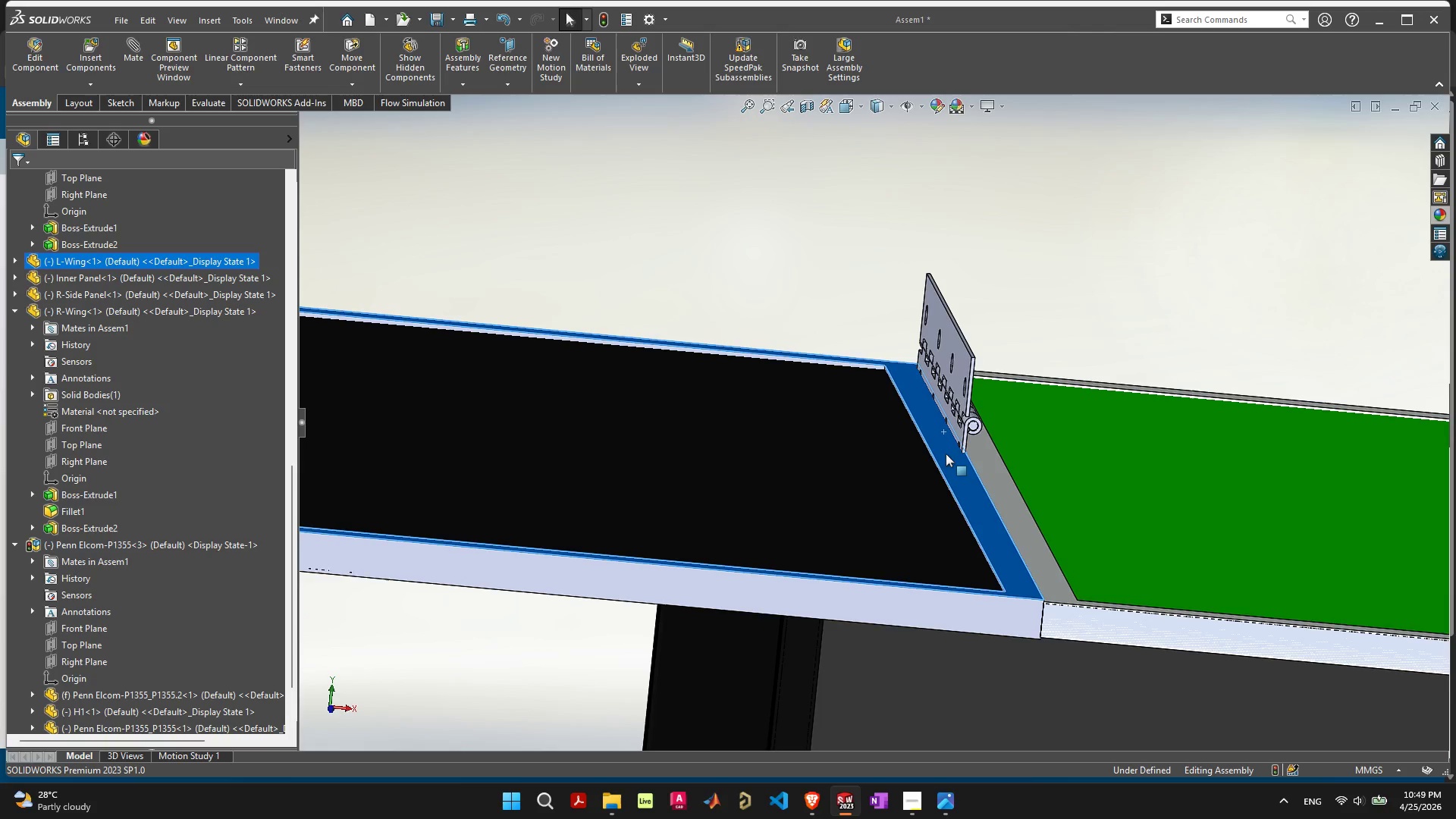 
key(Control+Z)
 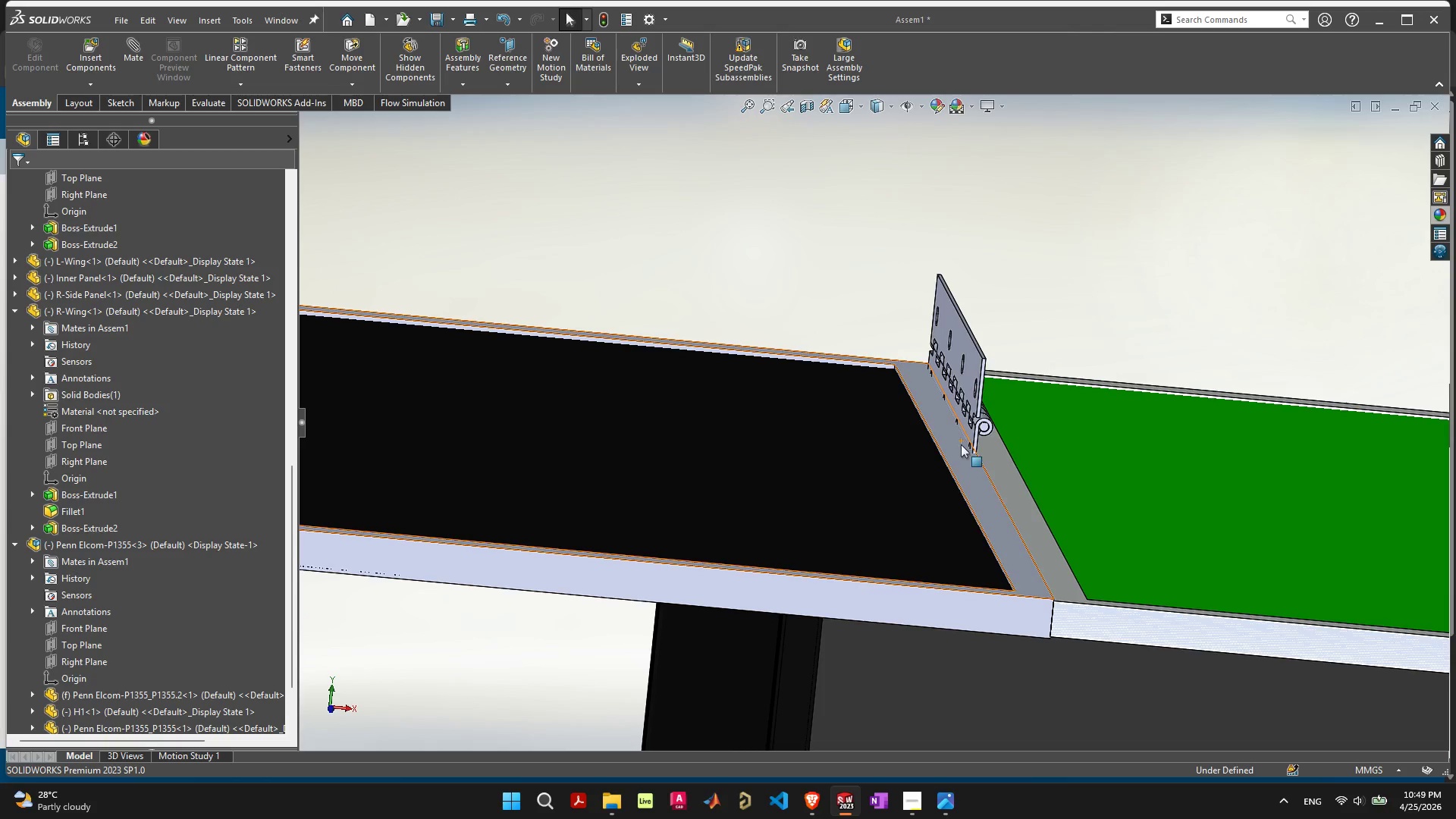 
scroll: coordinate [965, 402], scroll_direction: up, amount: 5.0
 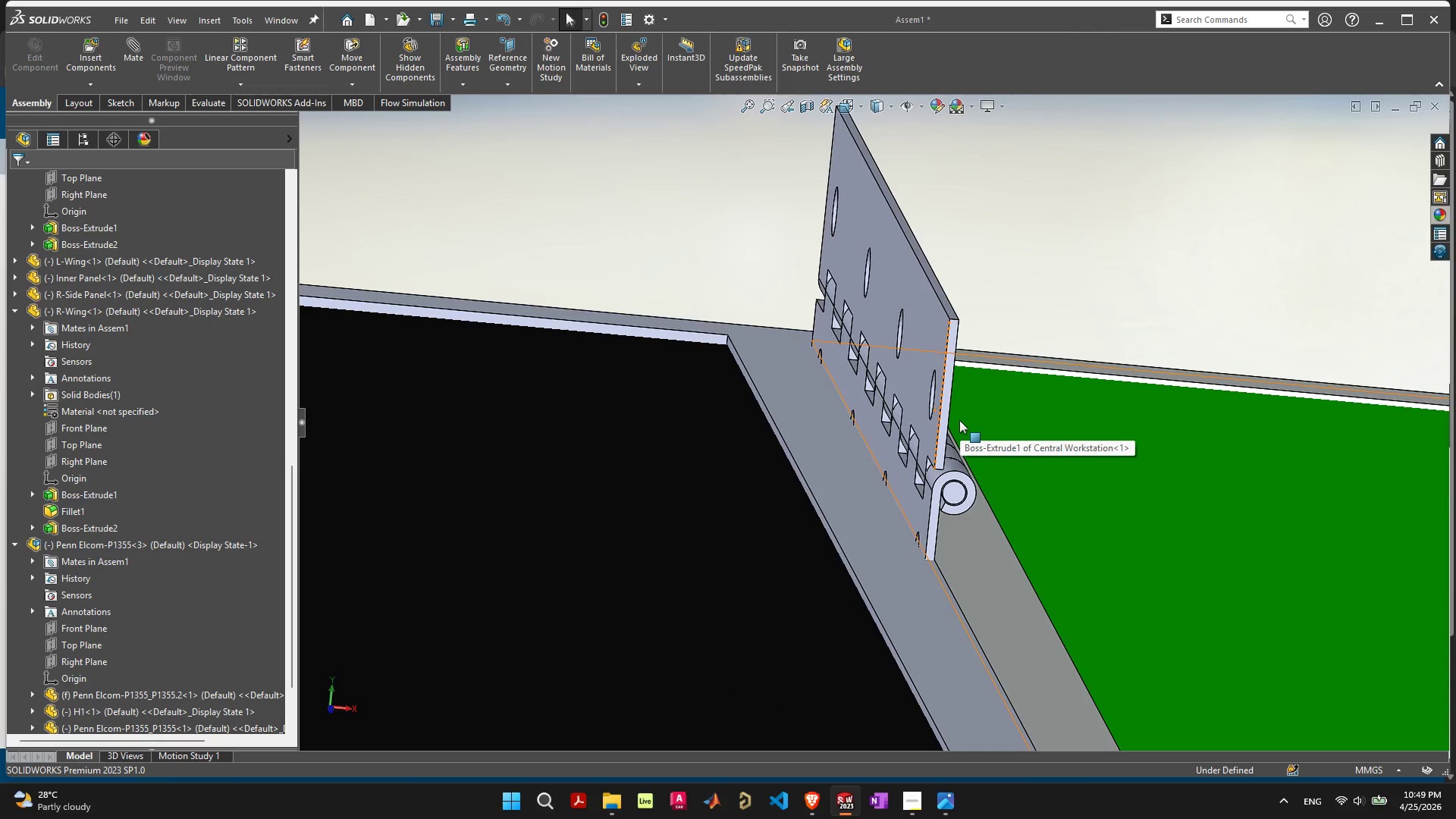 
wait(9.66)
 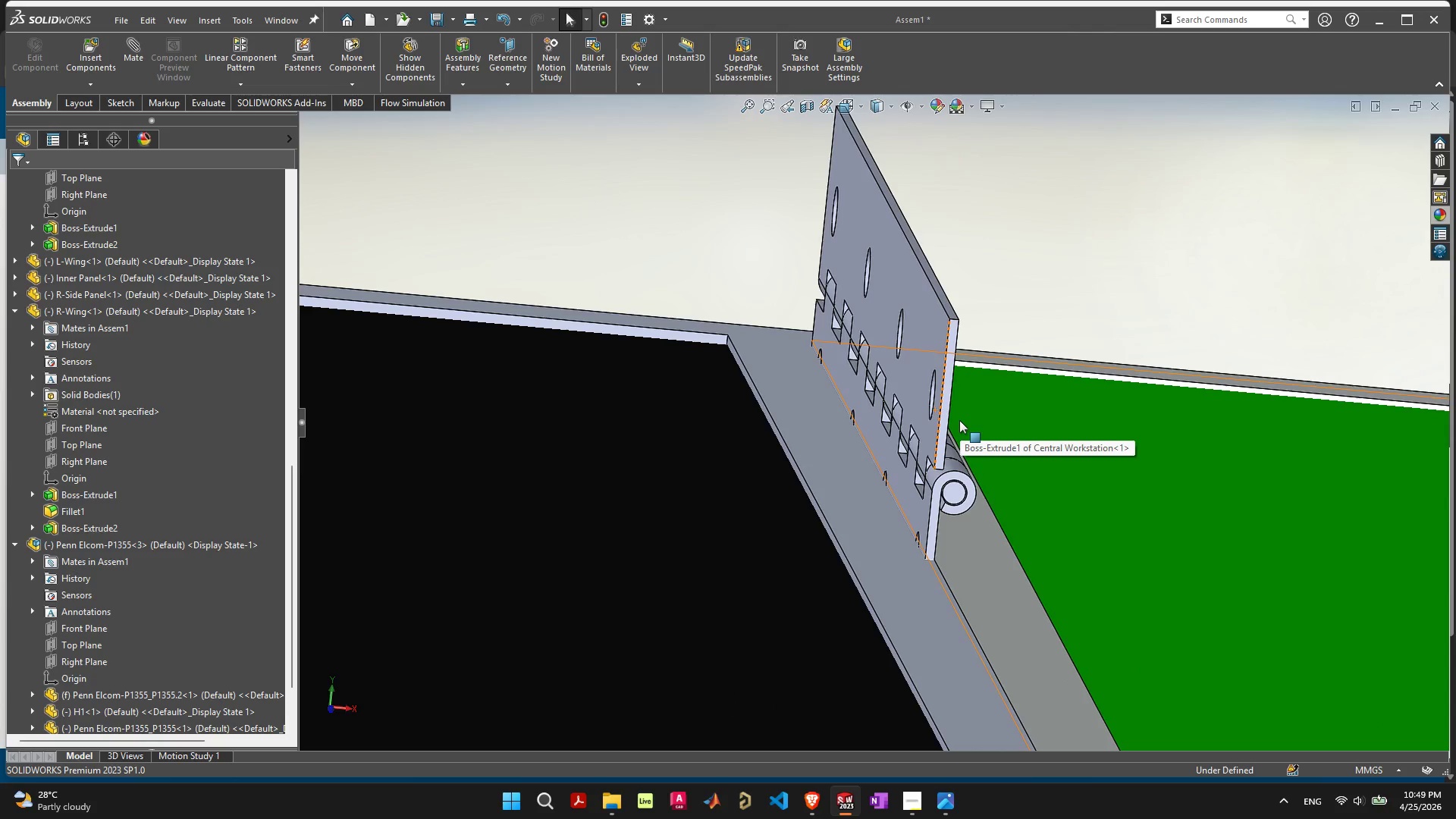 
left_click_drag(start_coordinate=[918, 297], to_coordinate=[902, 297])
 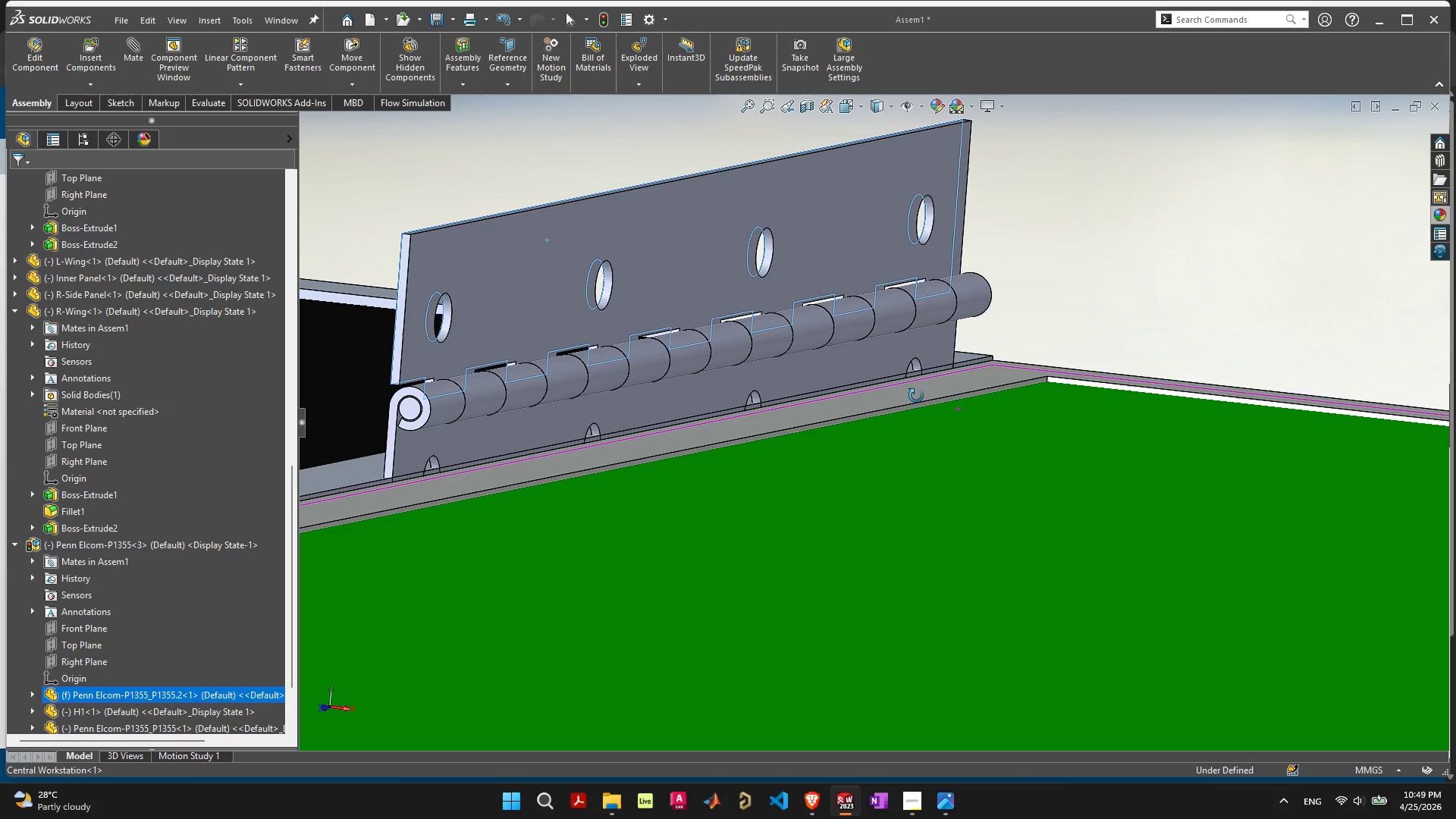 
wait(13.95)
 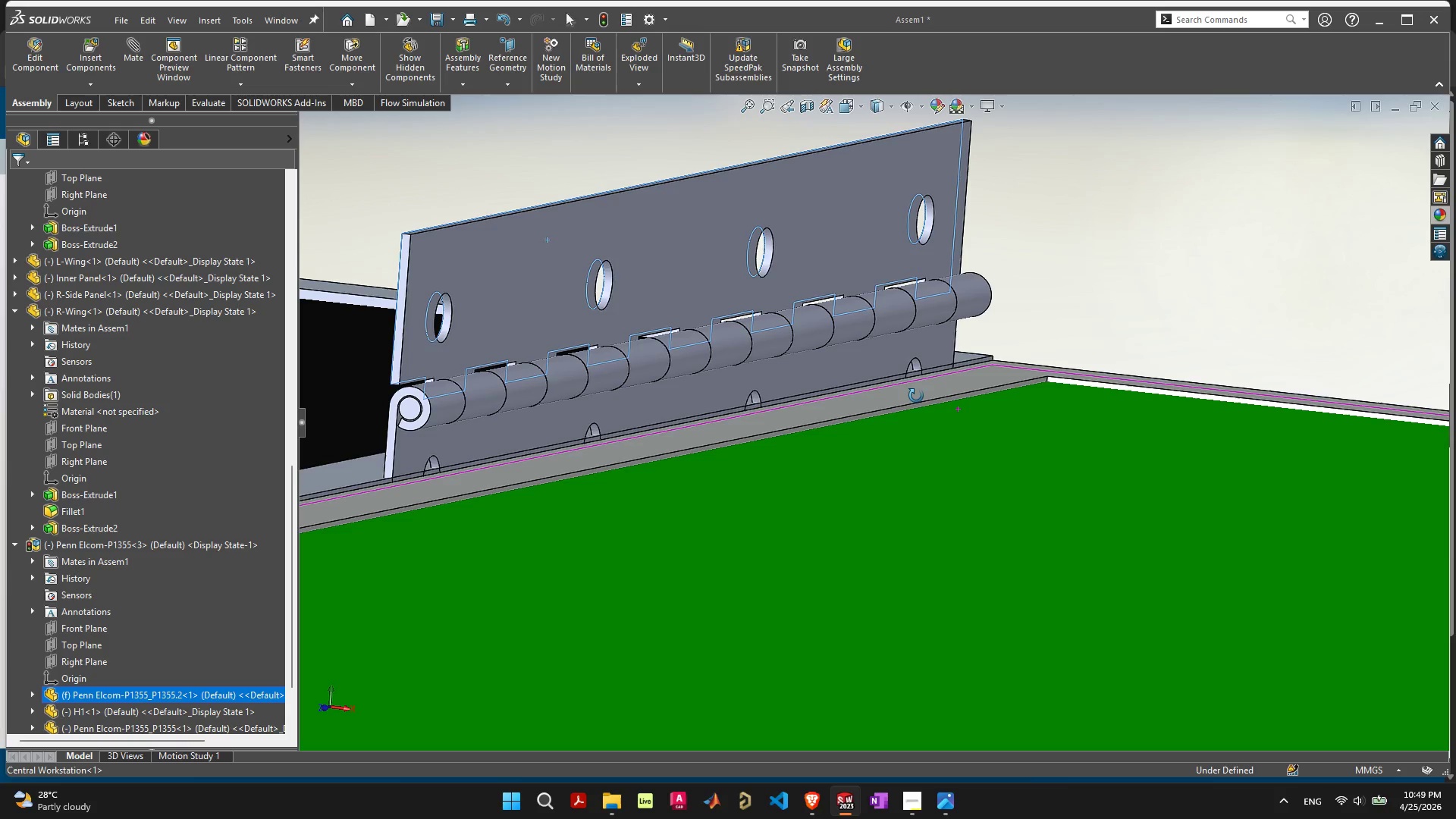 
left_click_drag(start_coordinate=[528, 289], to_coordinate=[790, 91])
 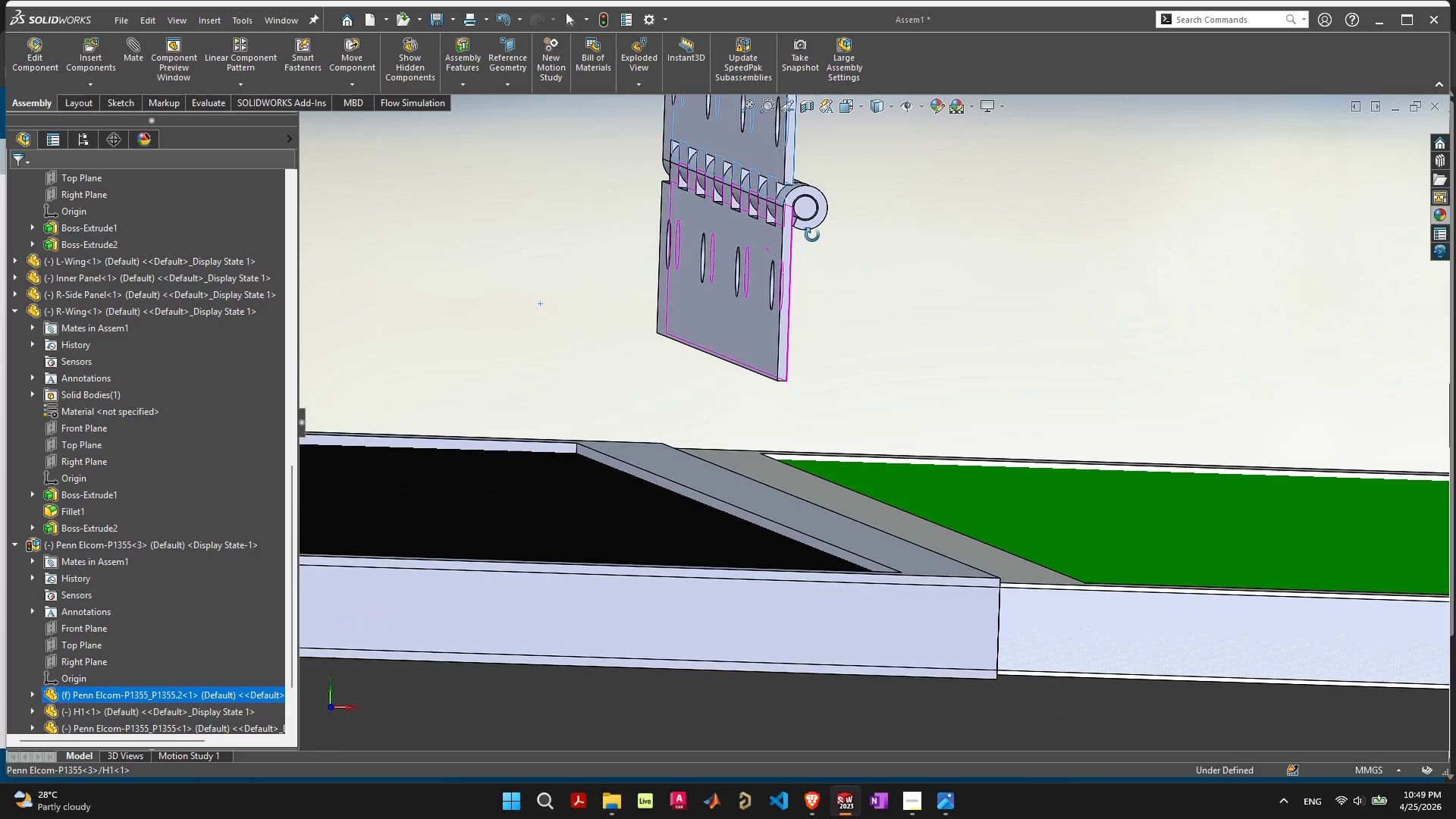 
scroll: coordinate [810, 228], scroll_direction: none, amount: 0.0
 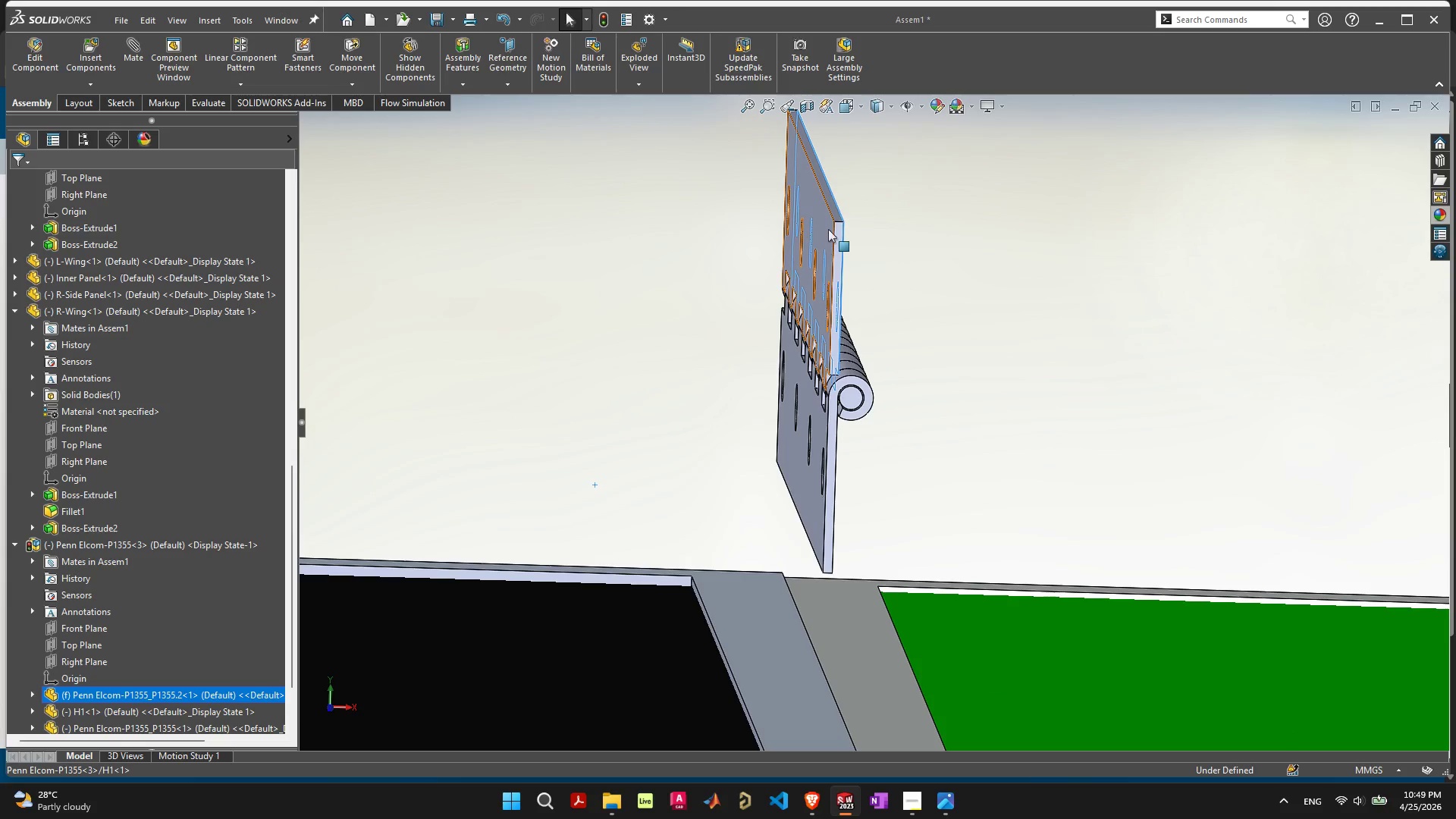 
left_click_drag(start_coordinate=[828, 228], to_coordinate=[796, 200])
 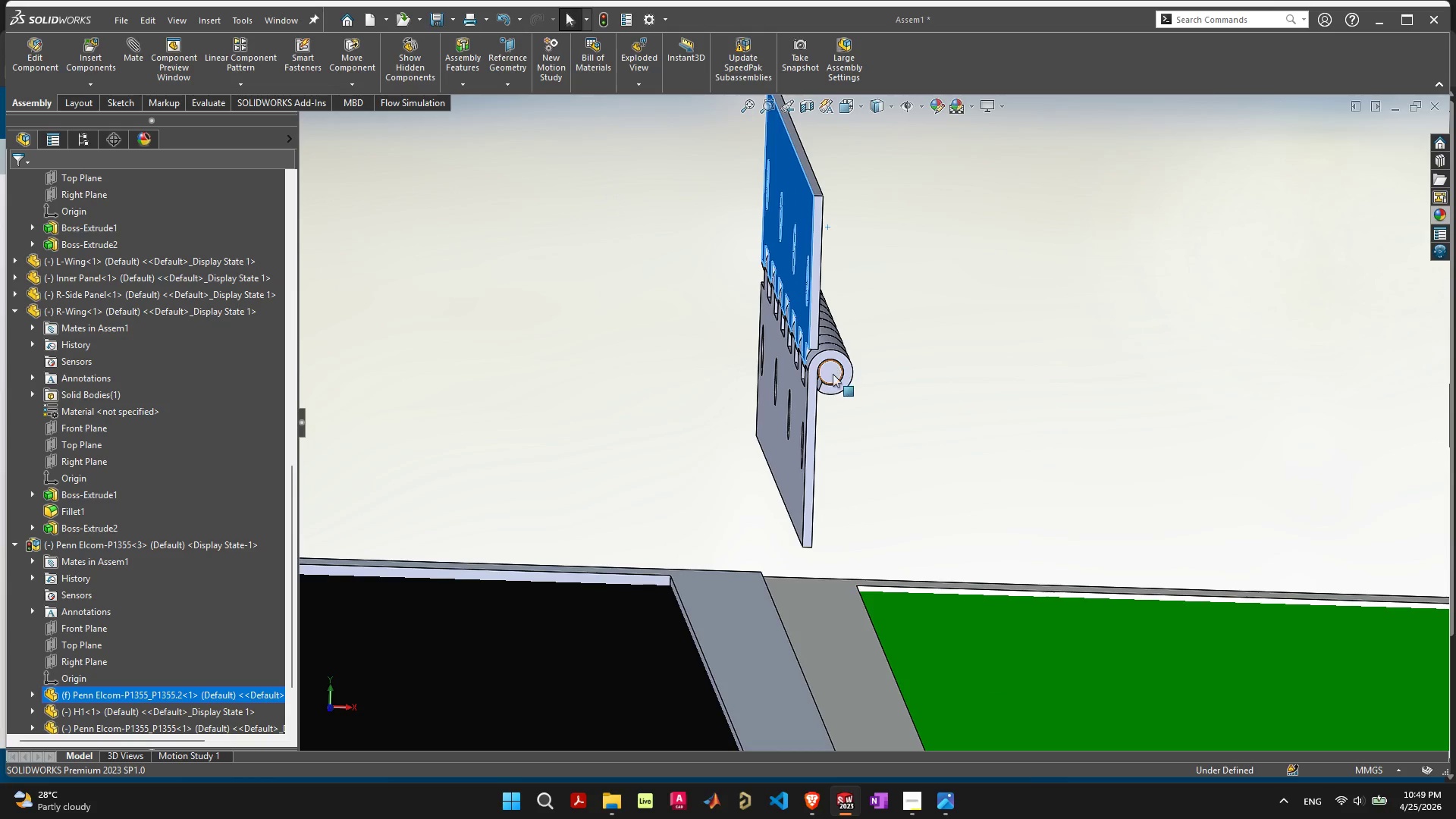 
left_click_drag(start_coordinate=[833, 374], to_coordinate=[832, 359])
 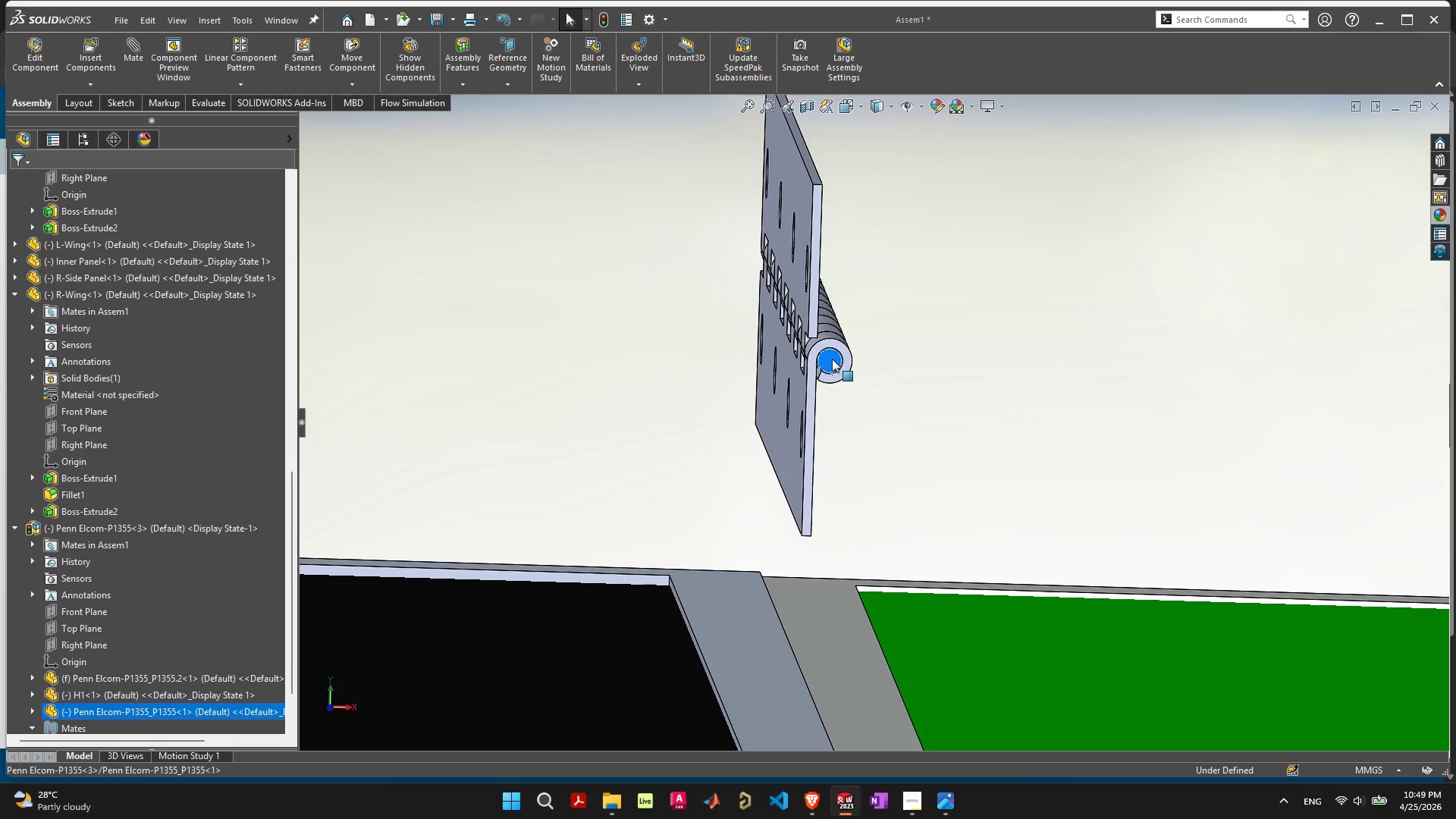 
left_click([832, 359])
 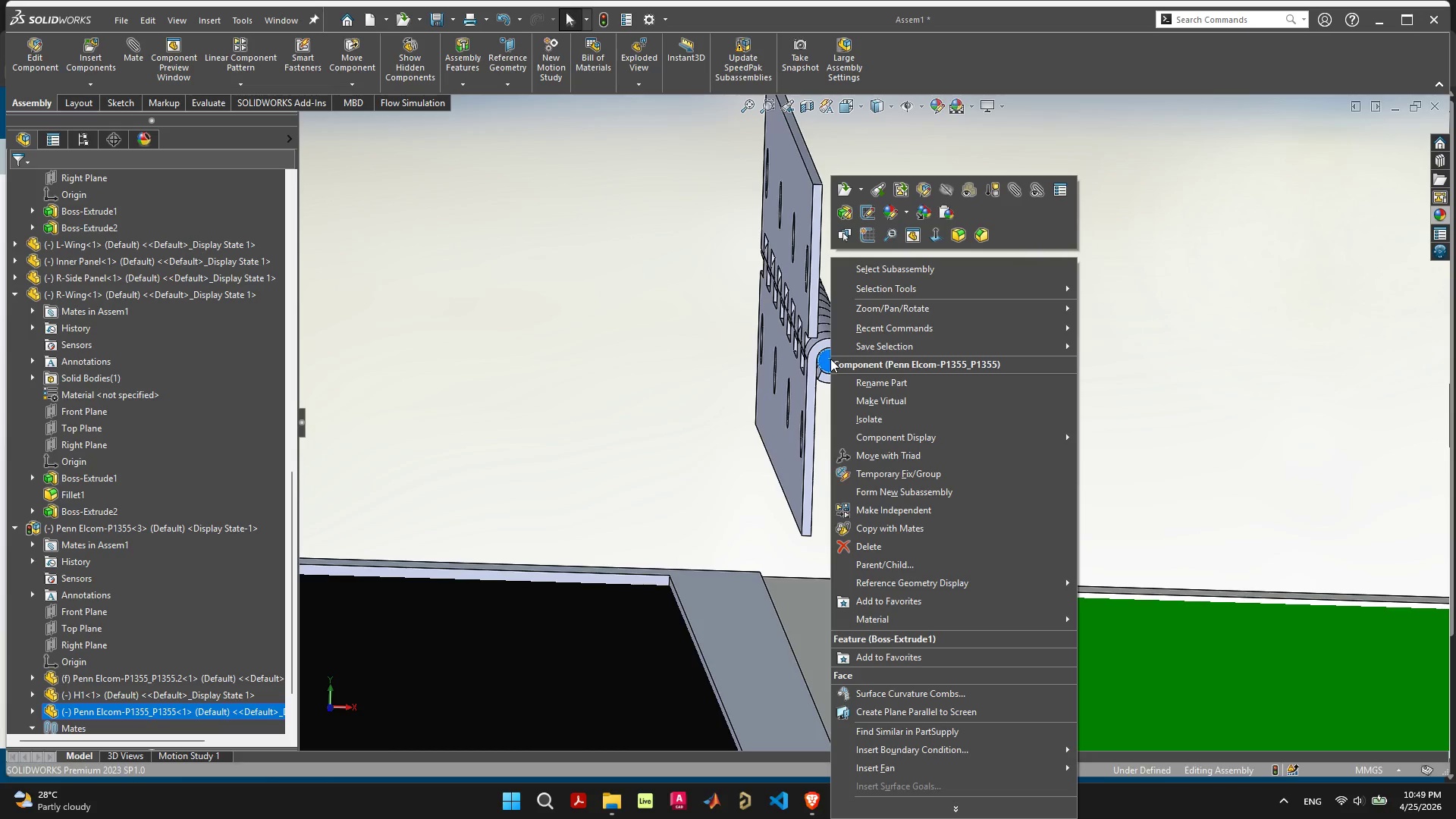 
right_click([830, 359])
 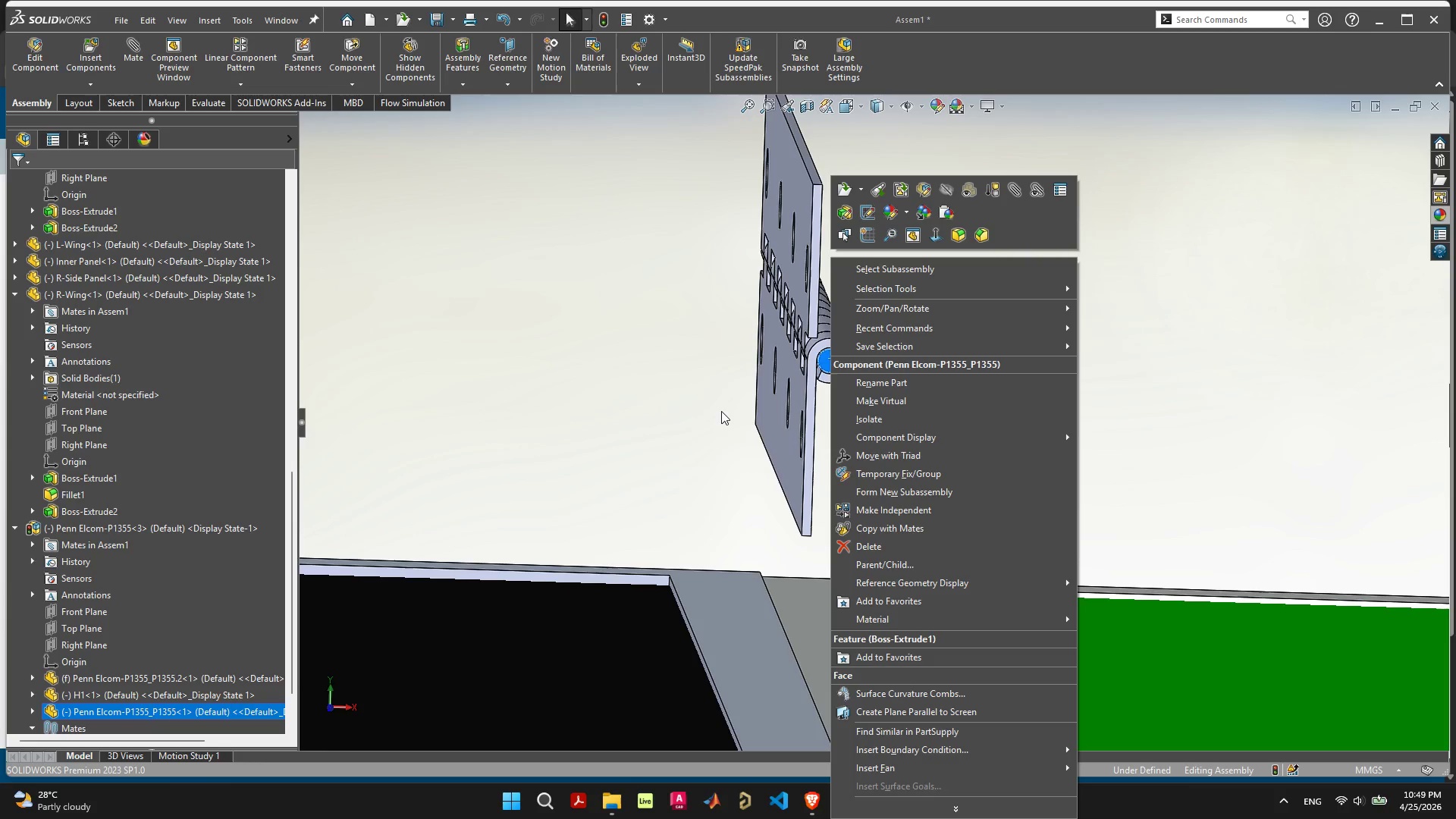 
wait(15.47)
 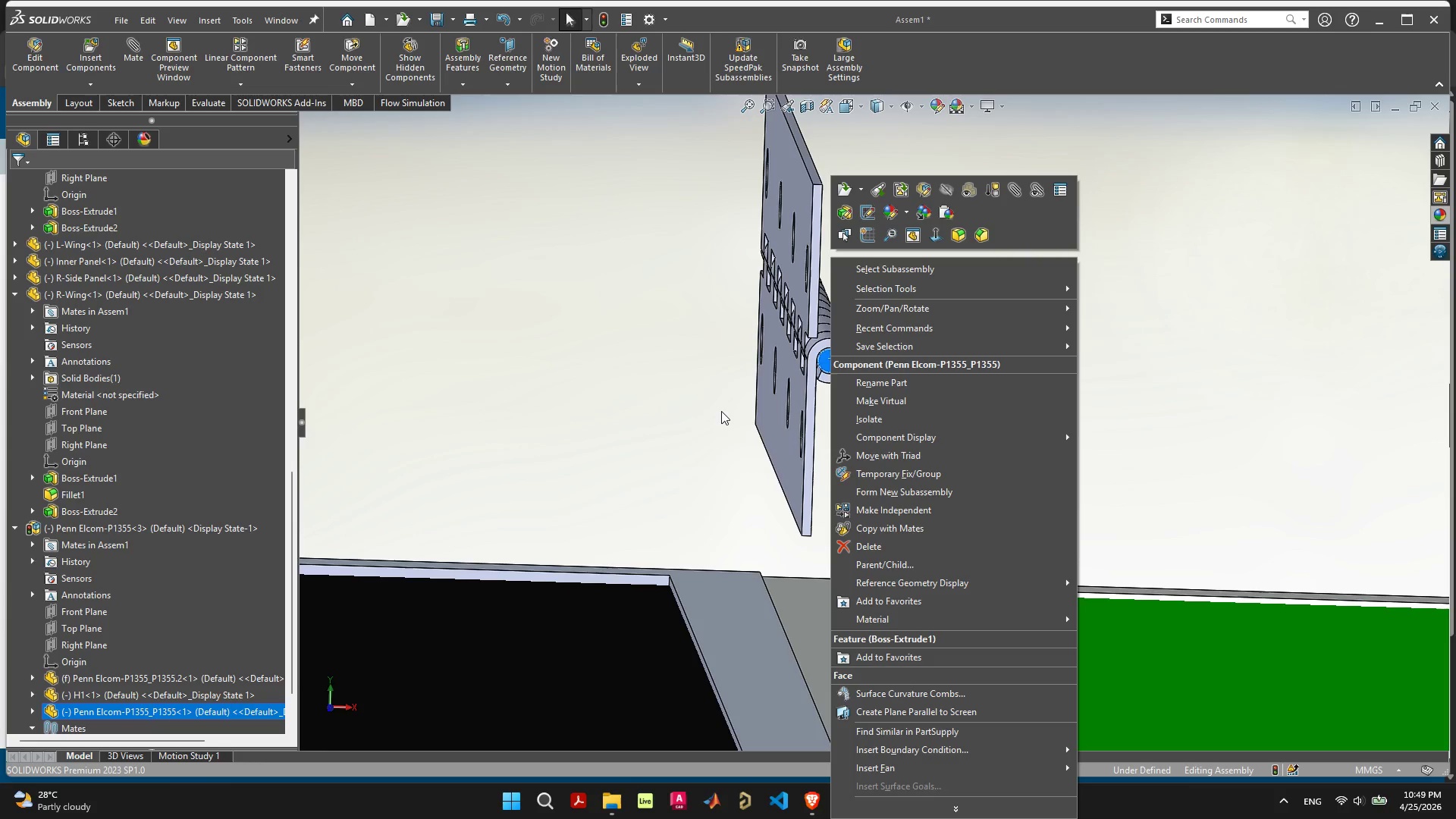 
left_click([127, 59])
 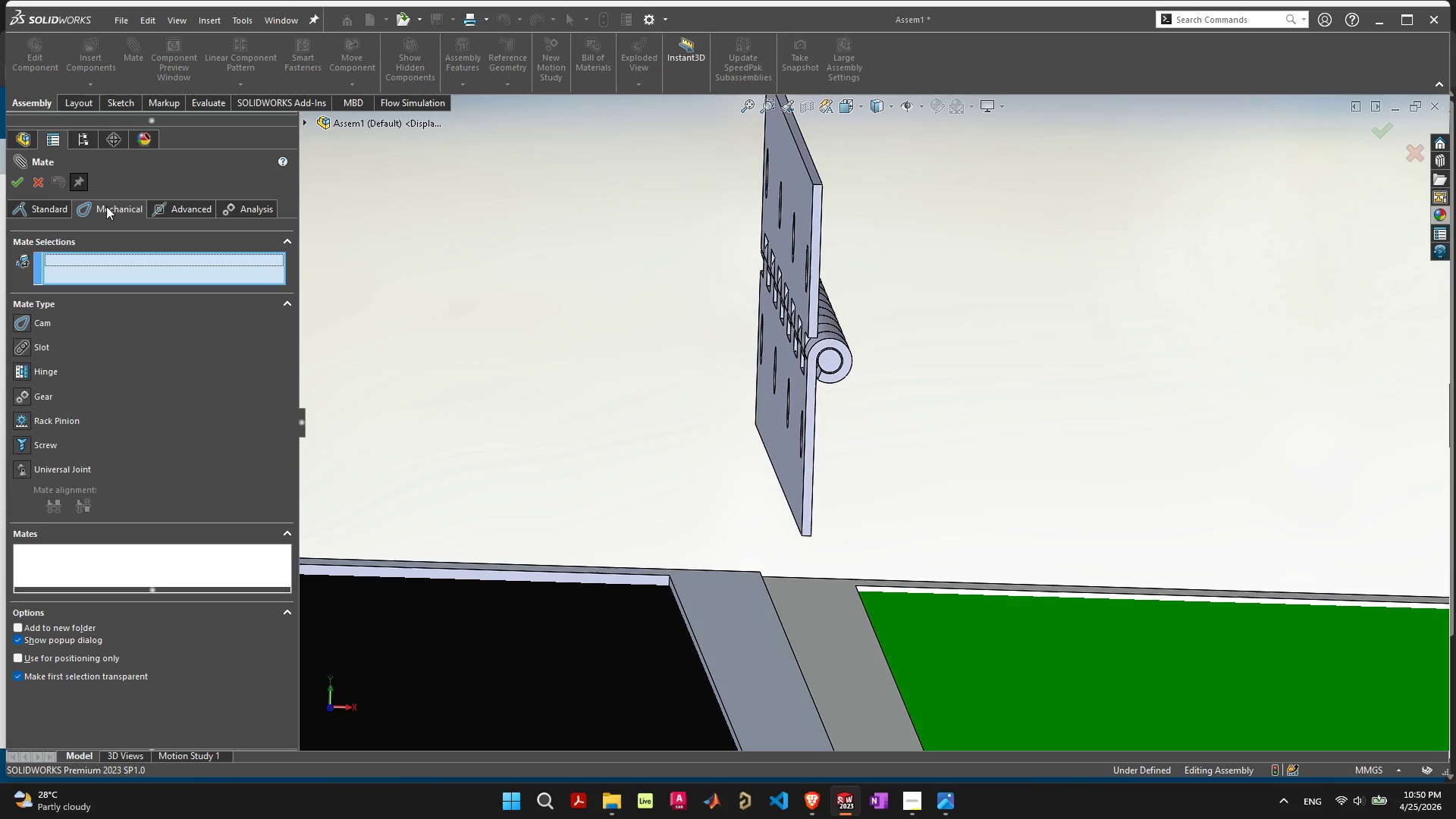 
left_click([39, 369])
 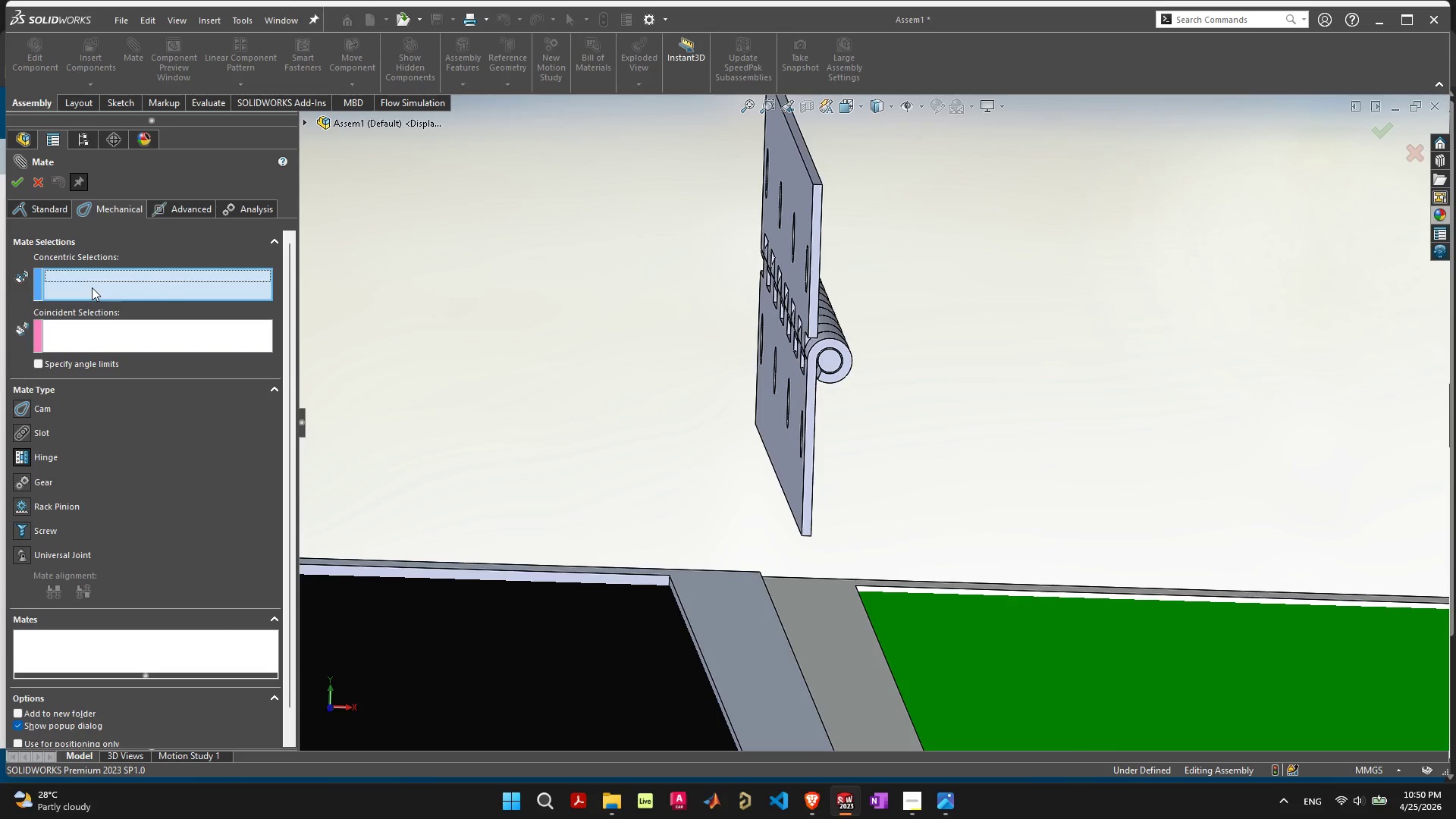 
scroll: coordinate [830, 357], scroll_direction: up, amount: 10.0
 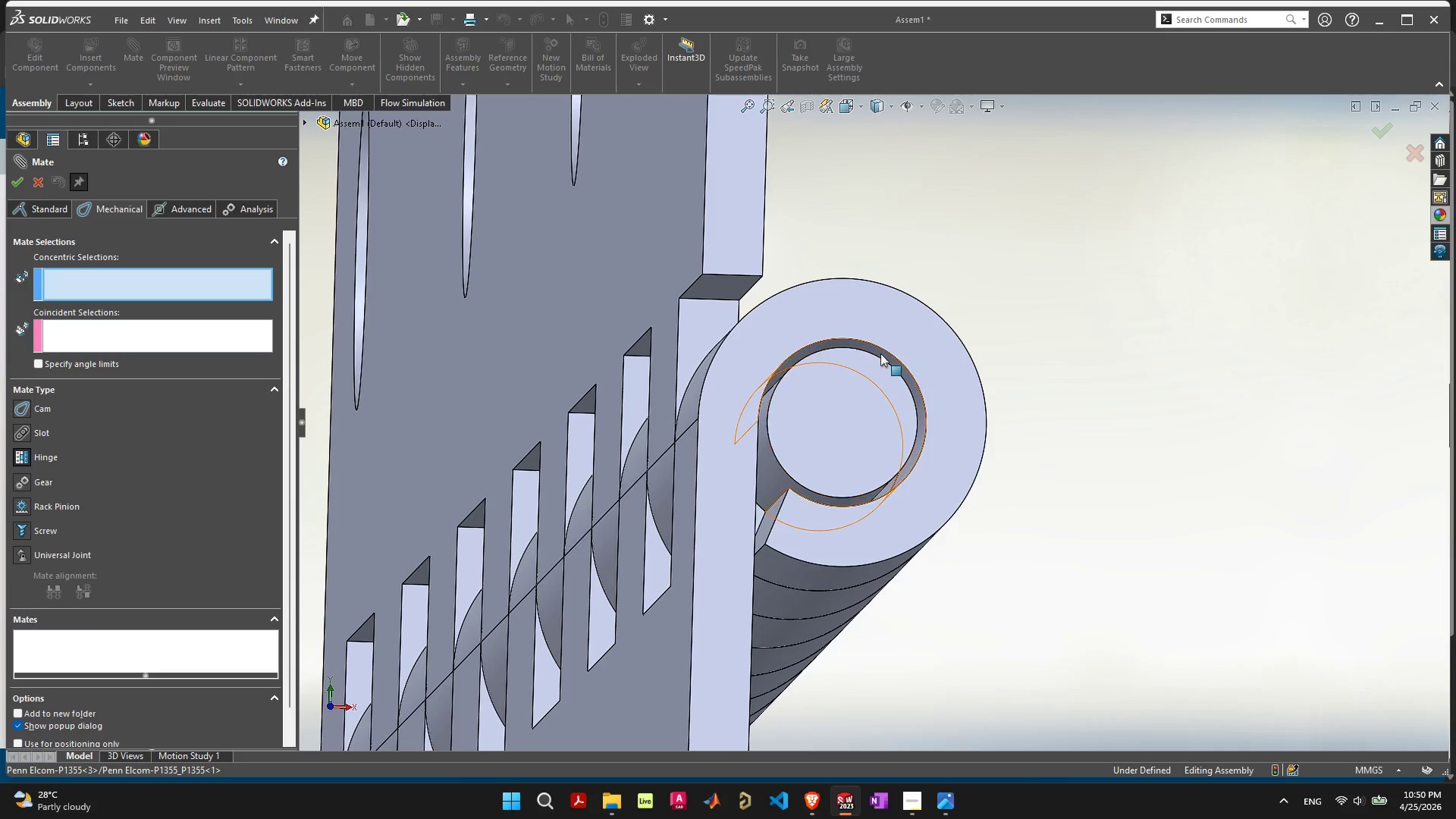 
left_click([881, 352])
 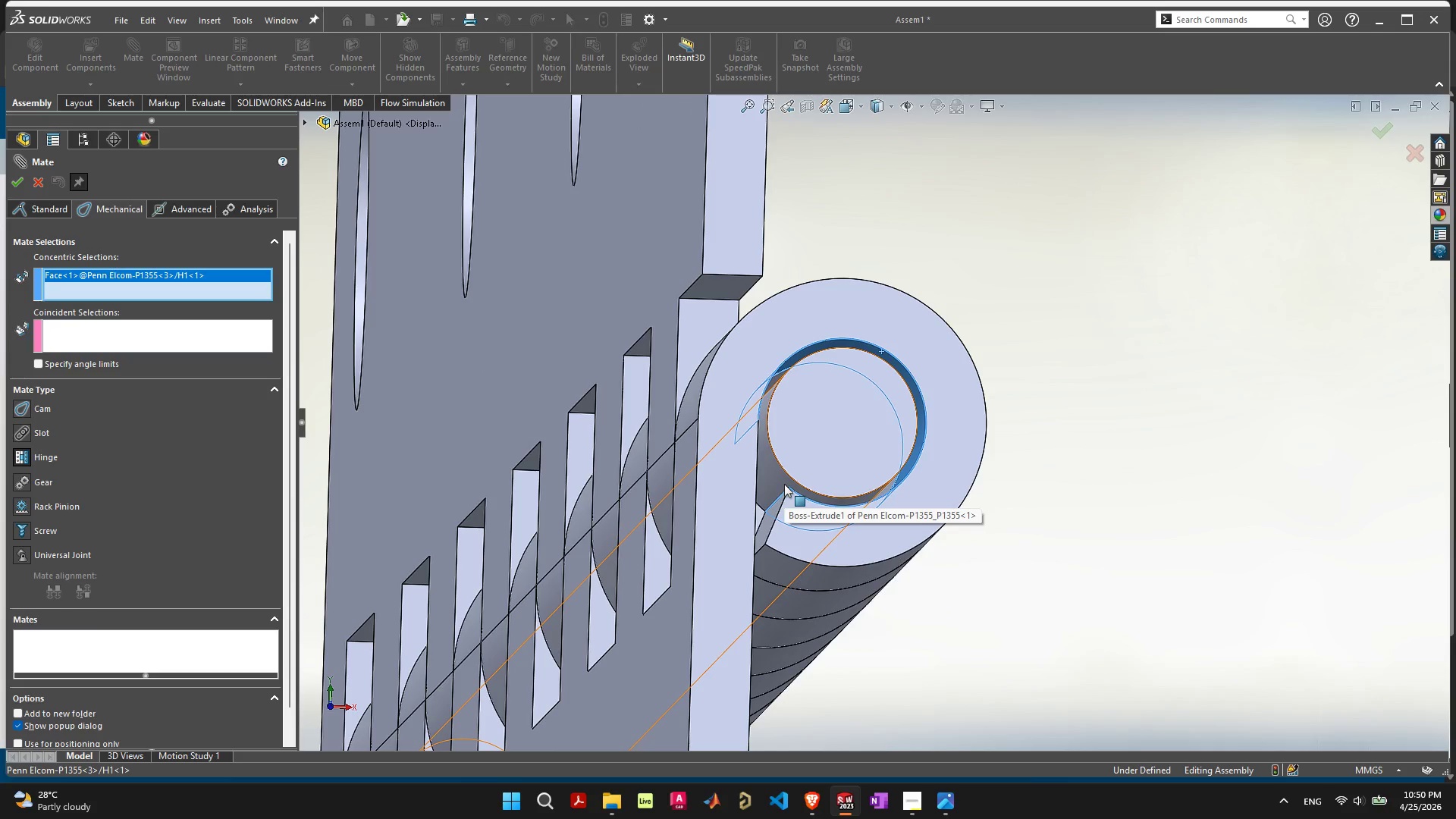 
left_click([781, 479])
 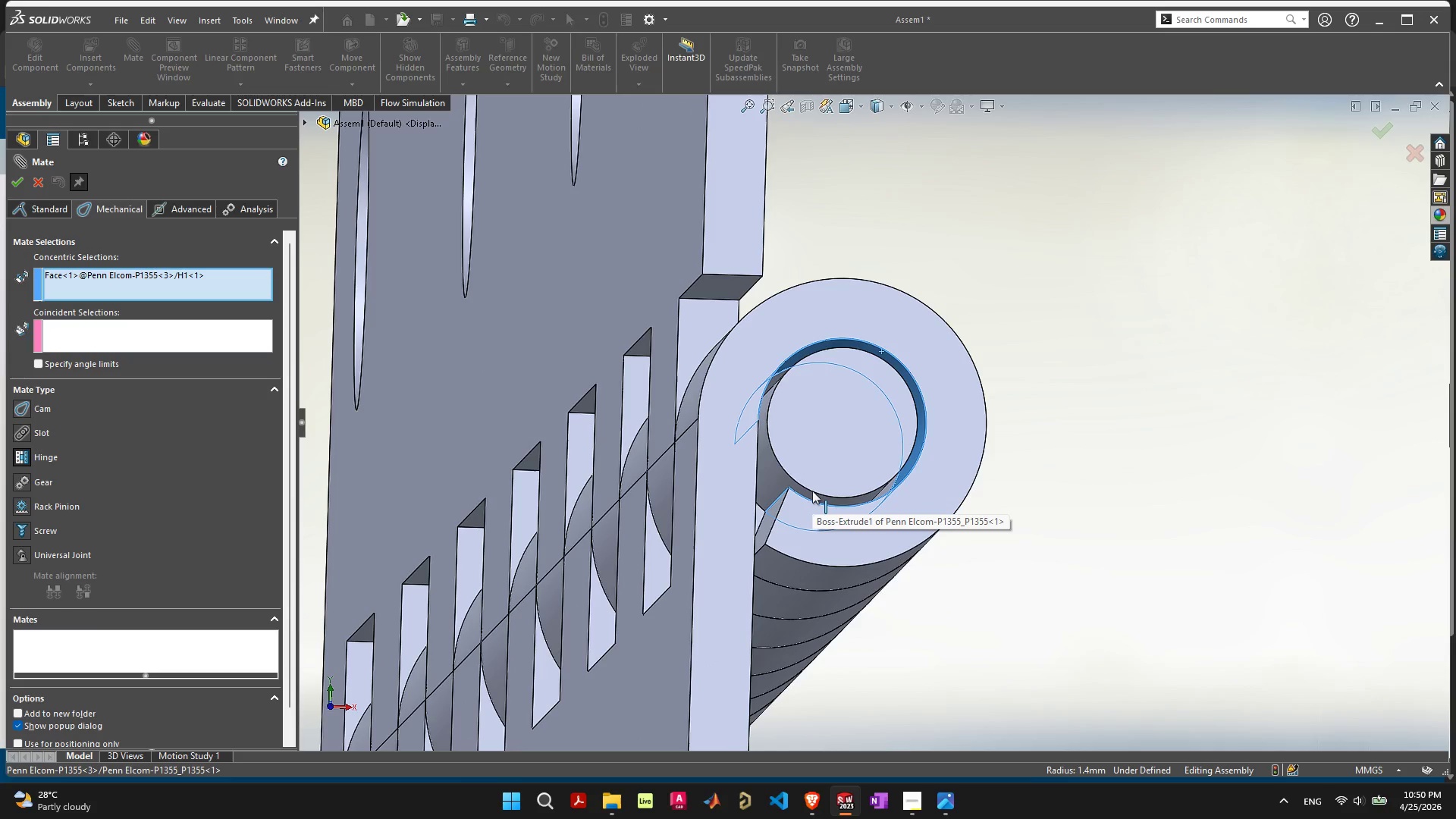 
wait(5.22)
 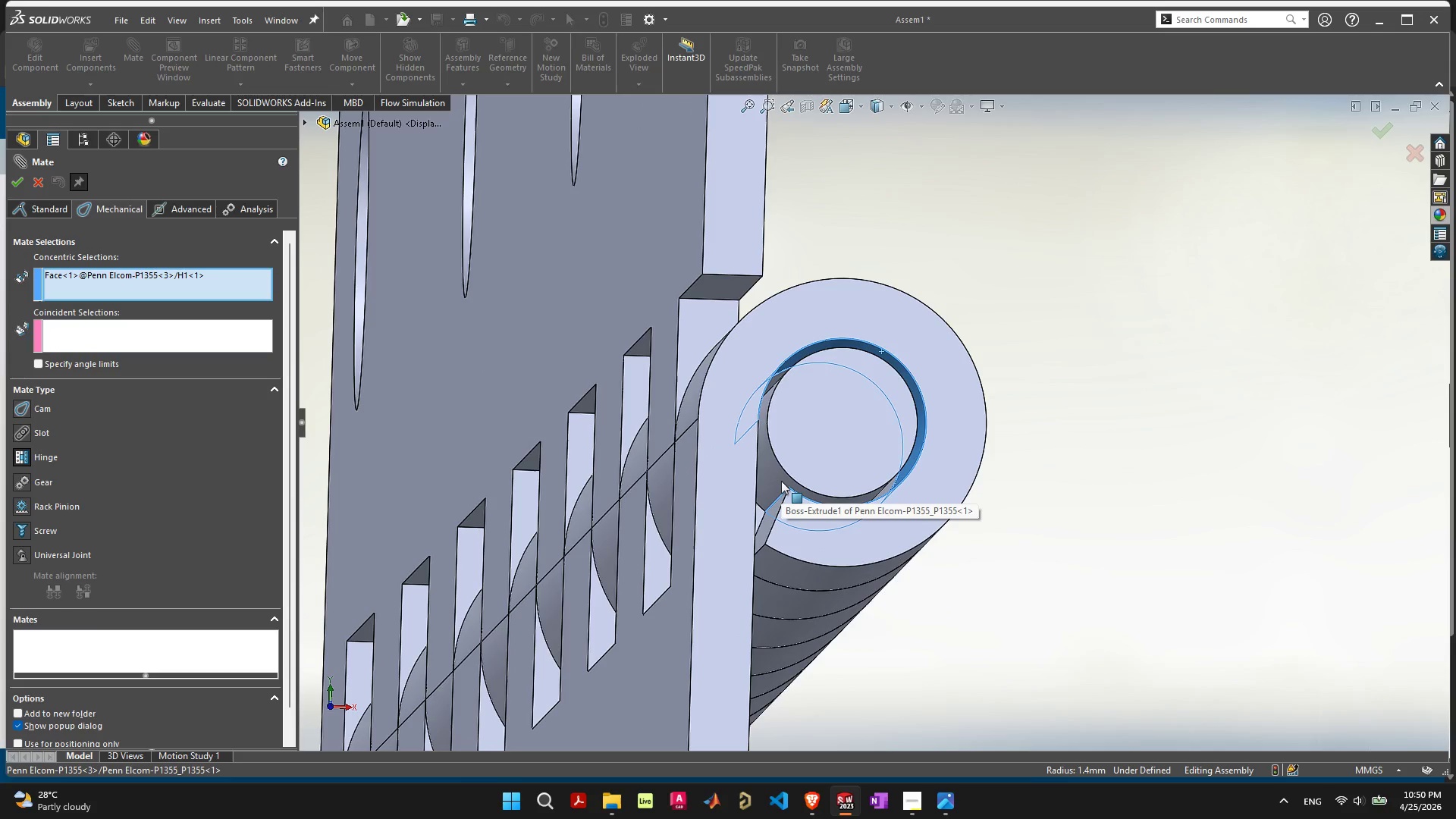 
left_click([813, 491])
 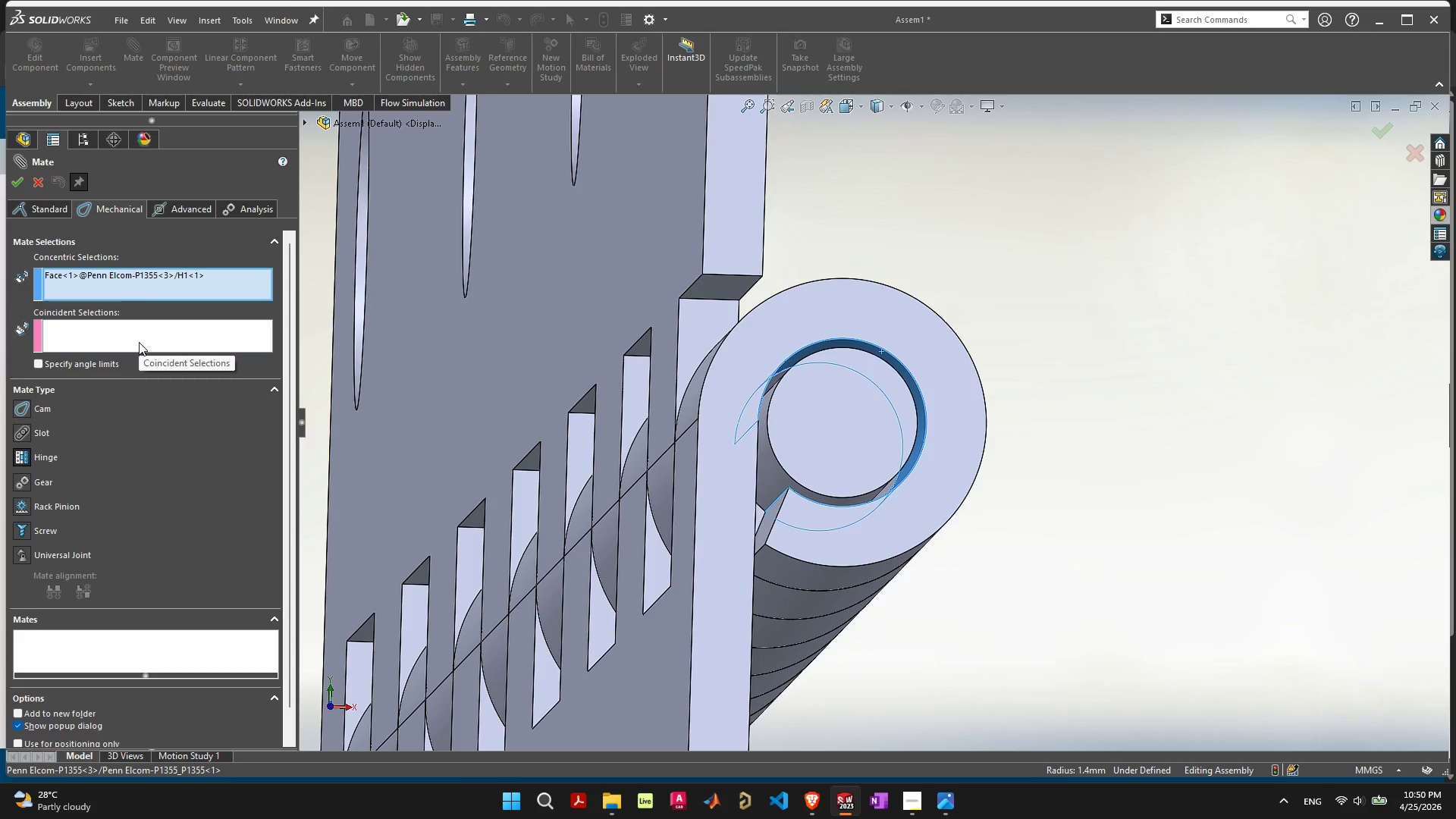 
wait(9.31)
 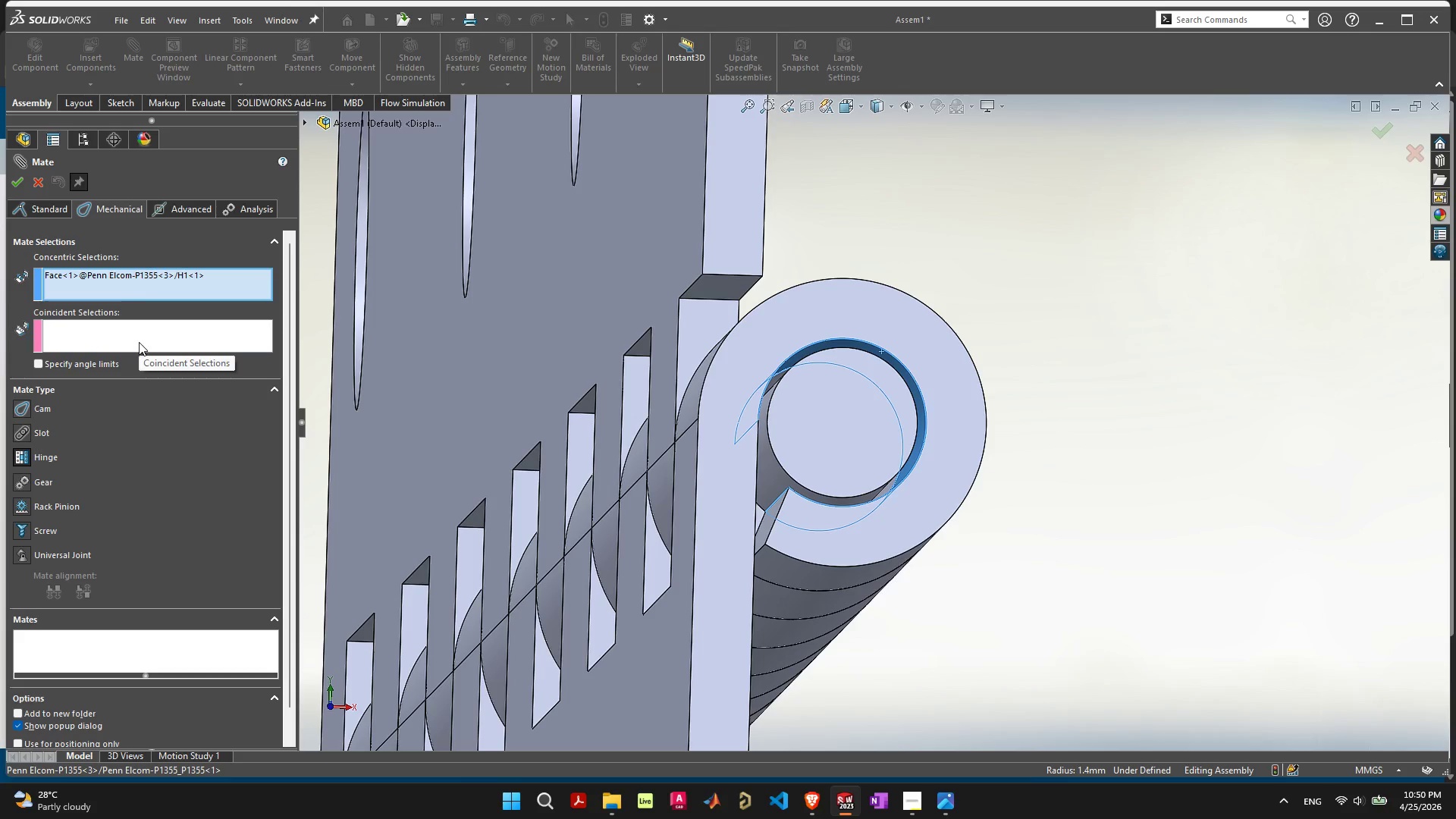 
scroll: coordinate [147, 494], scroll_direction: down, amount: 1.0
 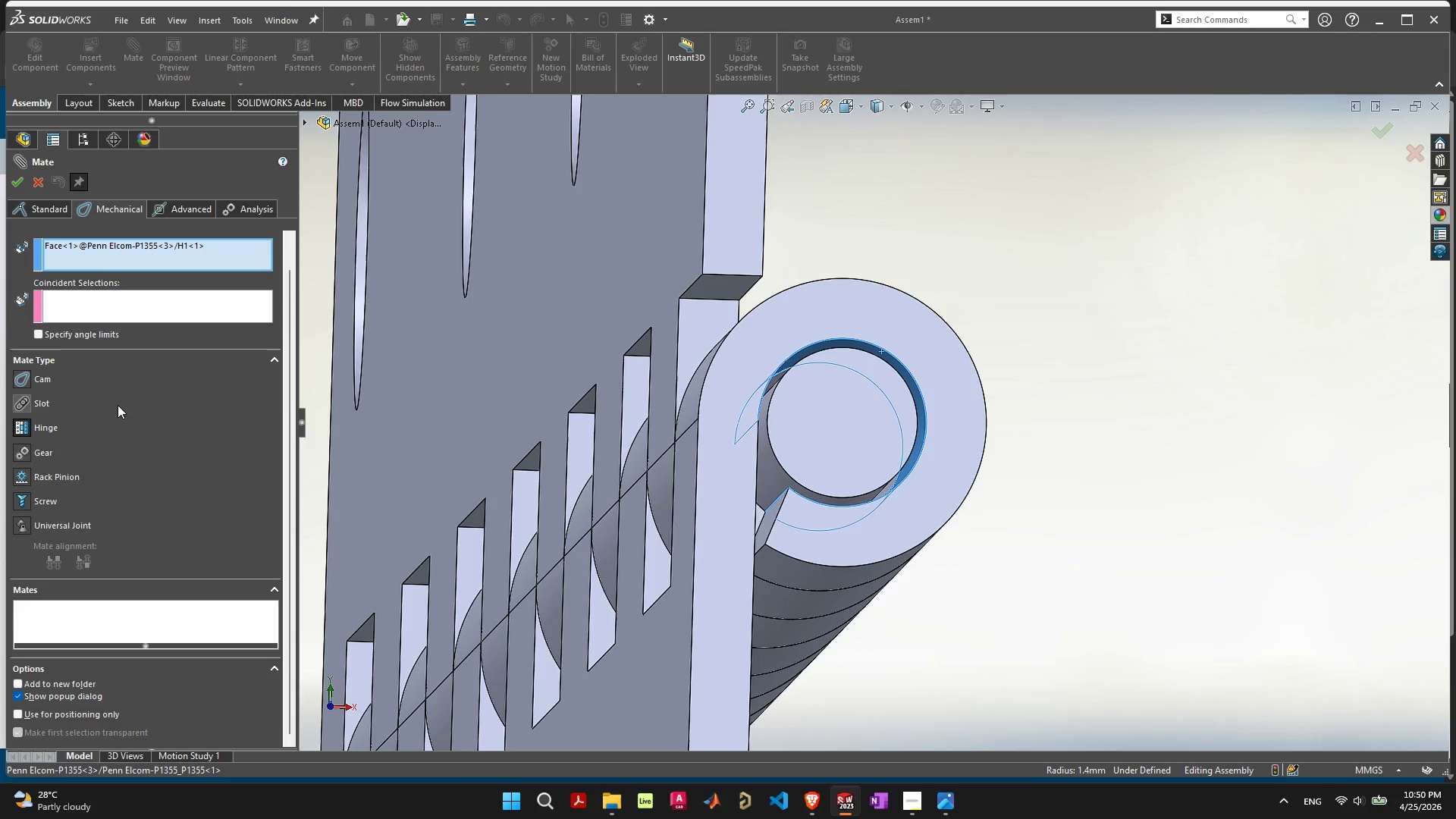 
mouse_move([89, 358])
 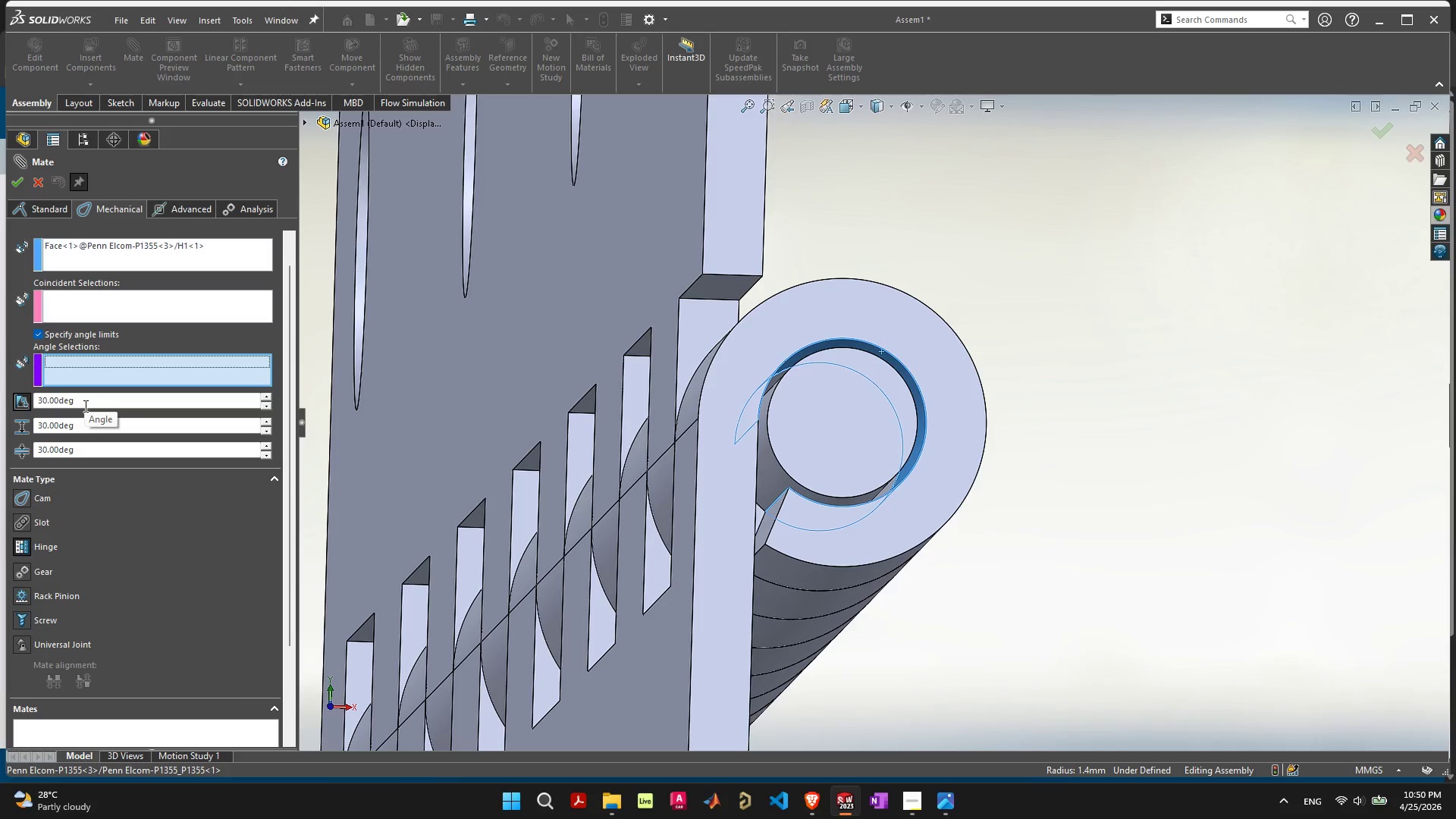 
wait(6.0)
 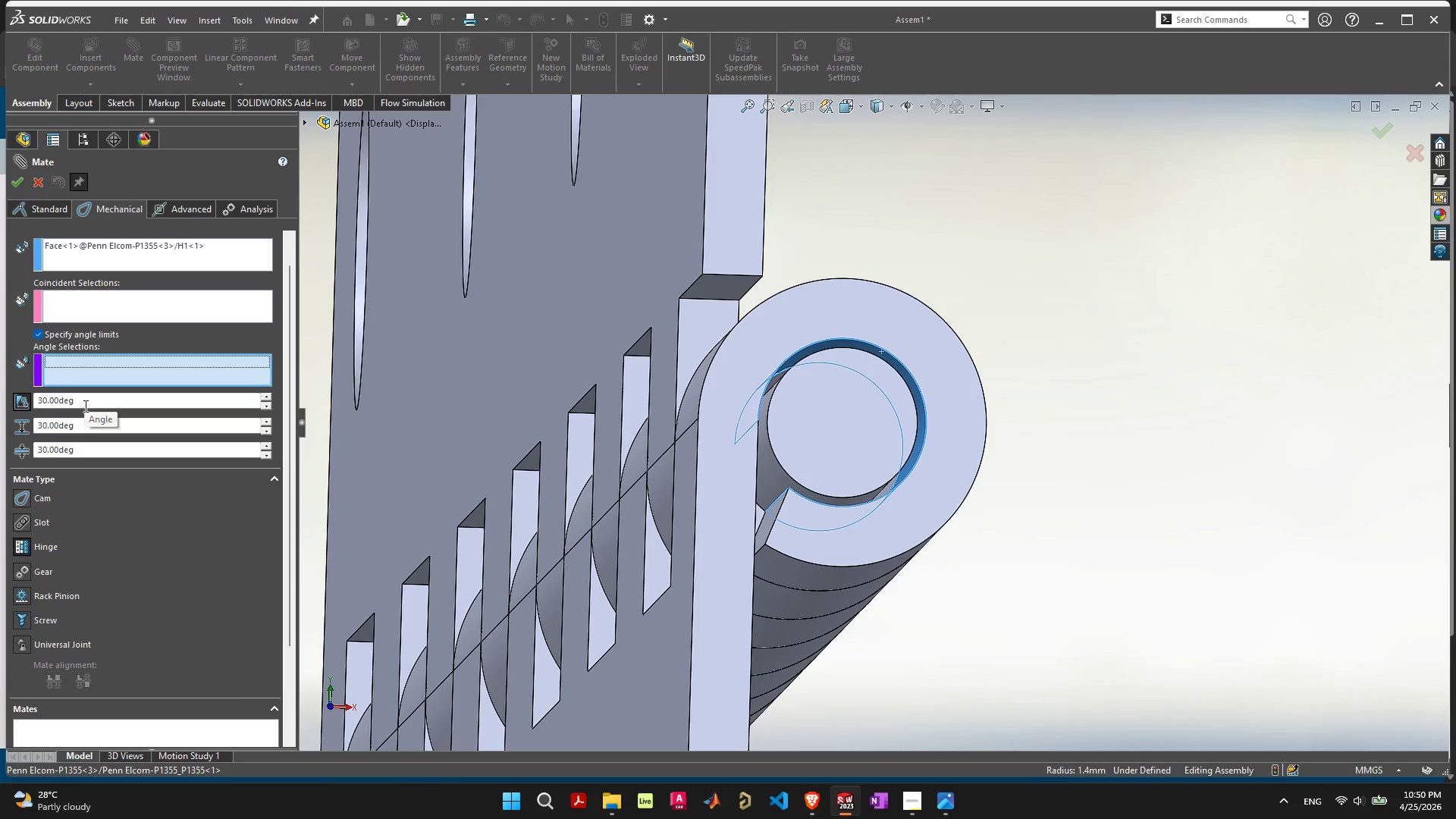 
left_click_drag(start_coordinate=[84, 405], to_coordinate=[13, 400])
 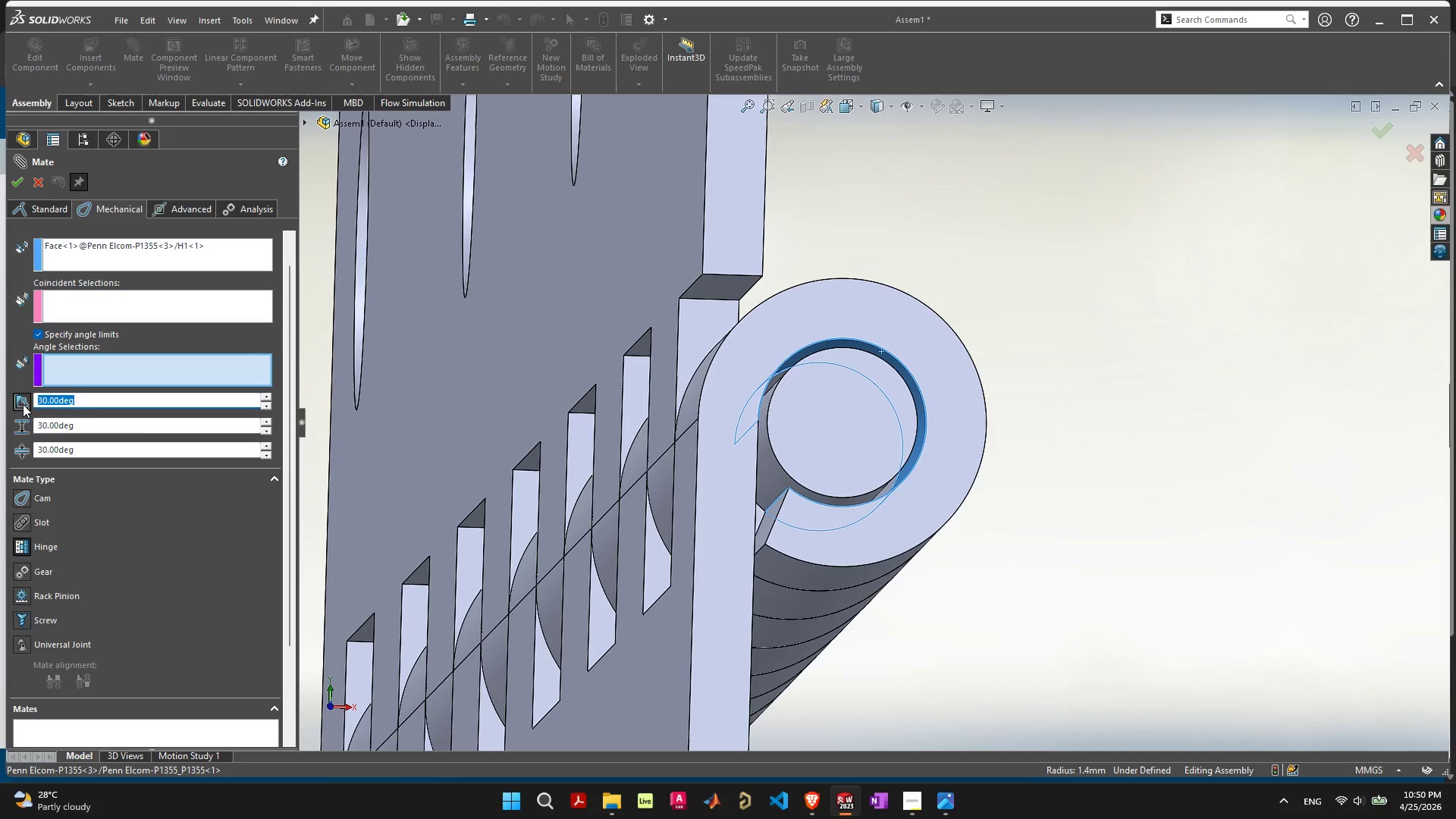 
type(180)
 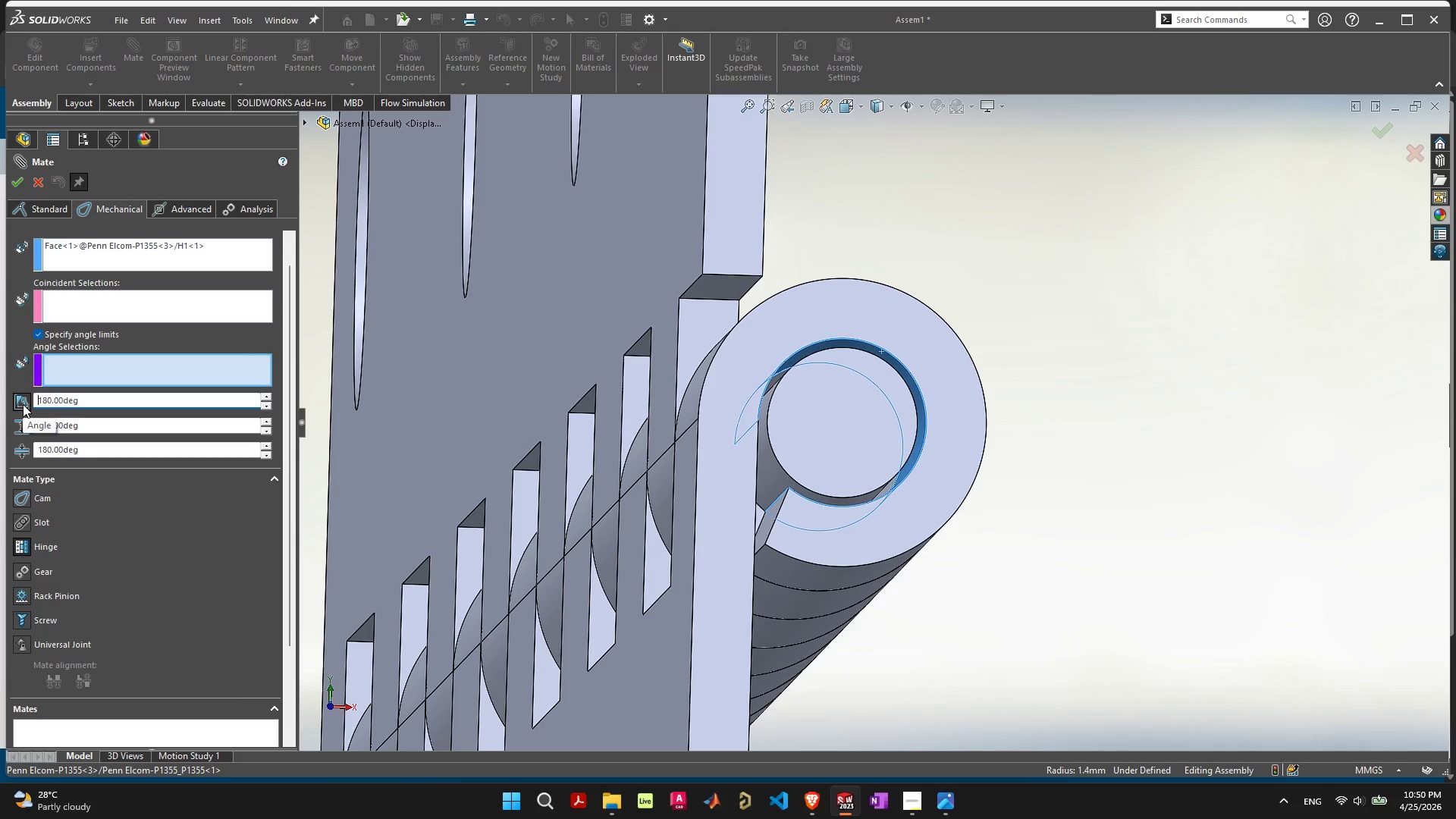 
key(Enter)
 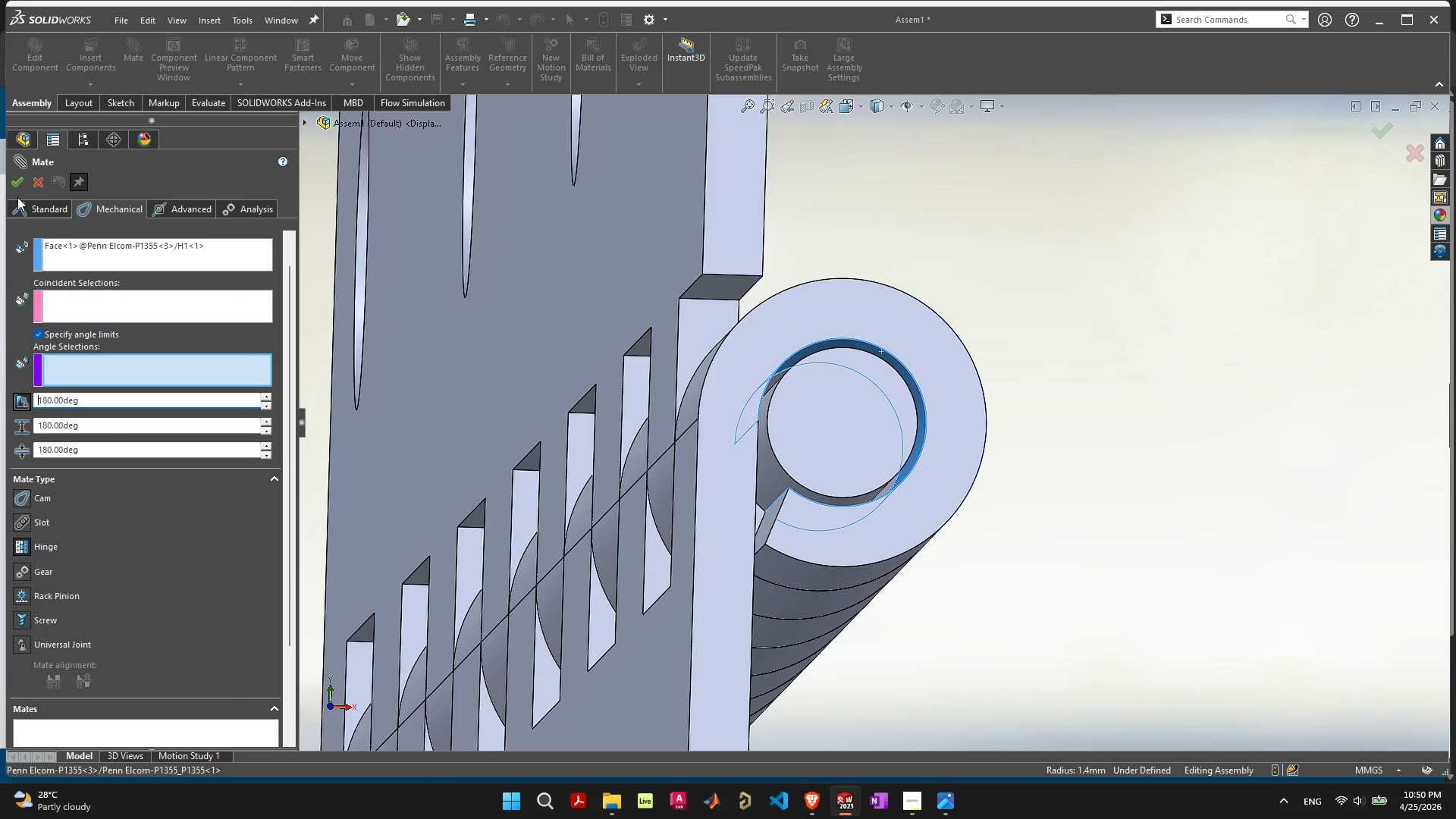 
left_click([16, 188])
 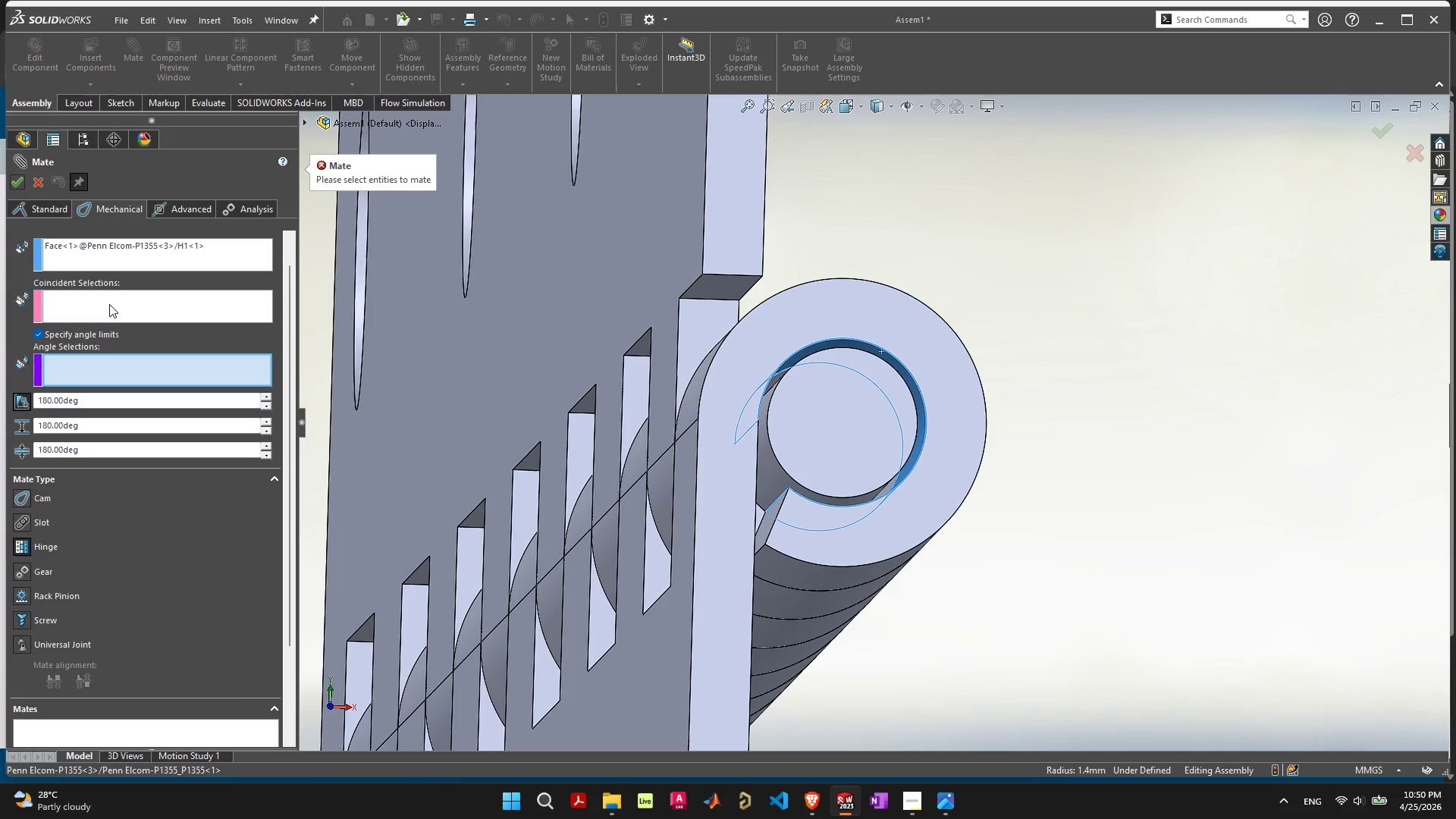 
wait(6.5)
 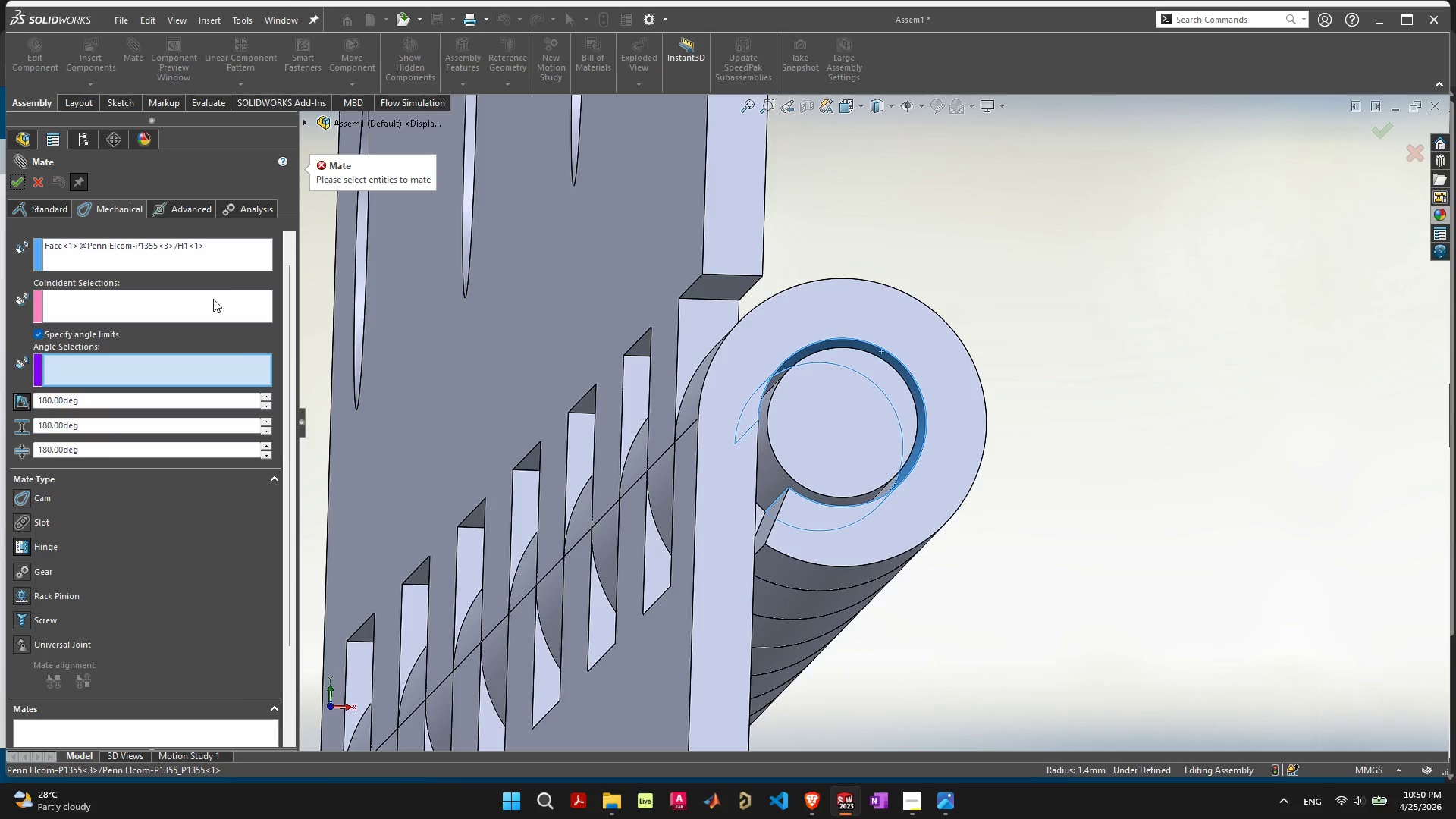 
left_click([605, 287])
 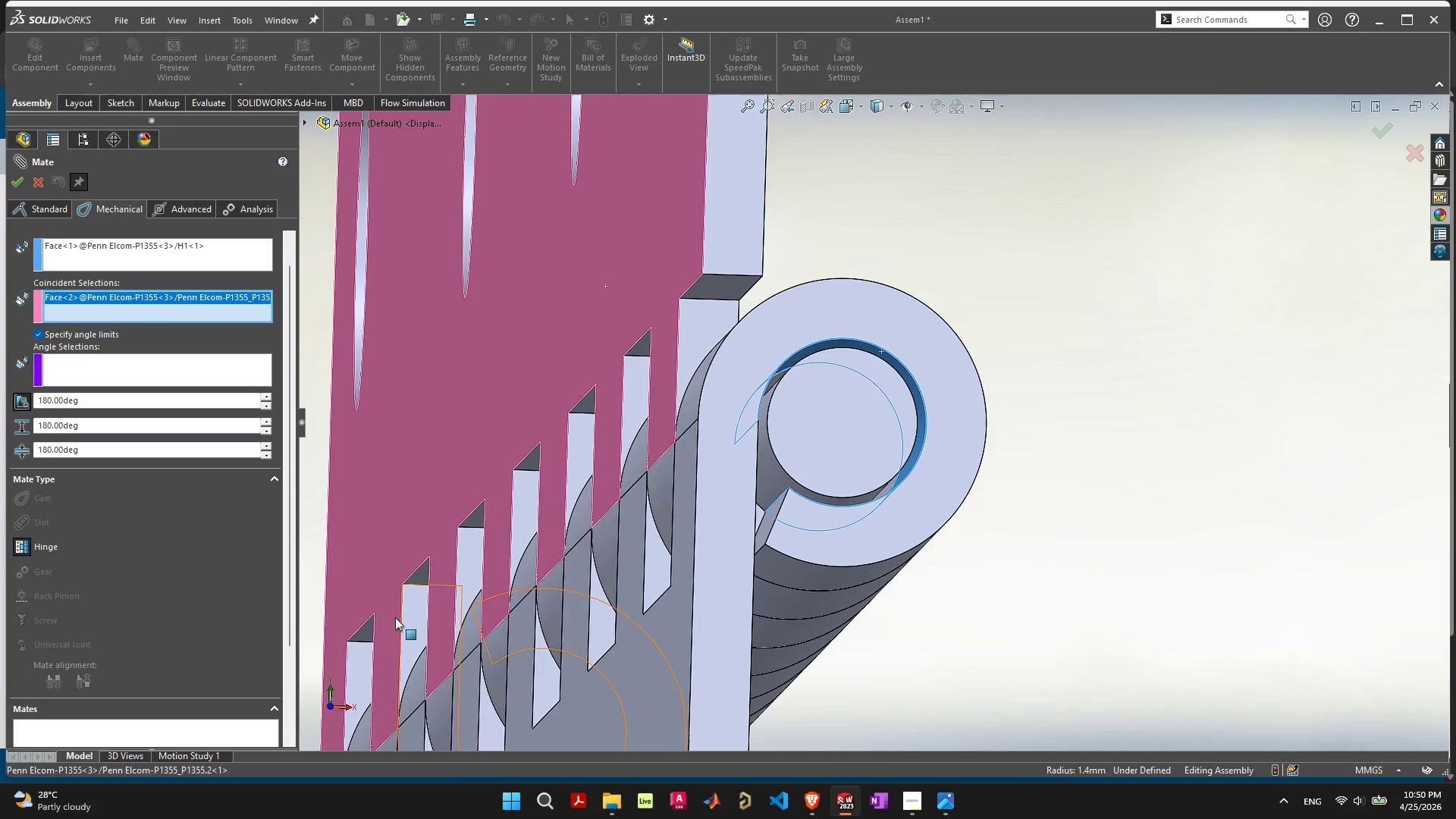 
left_click([617, 704])
 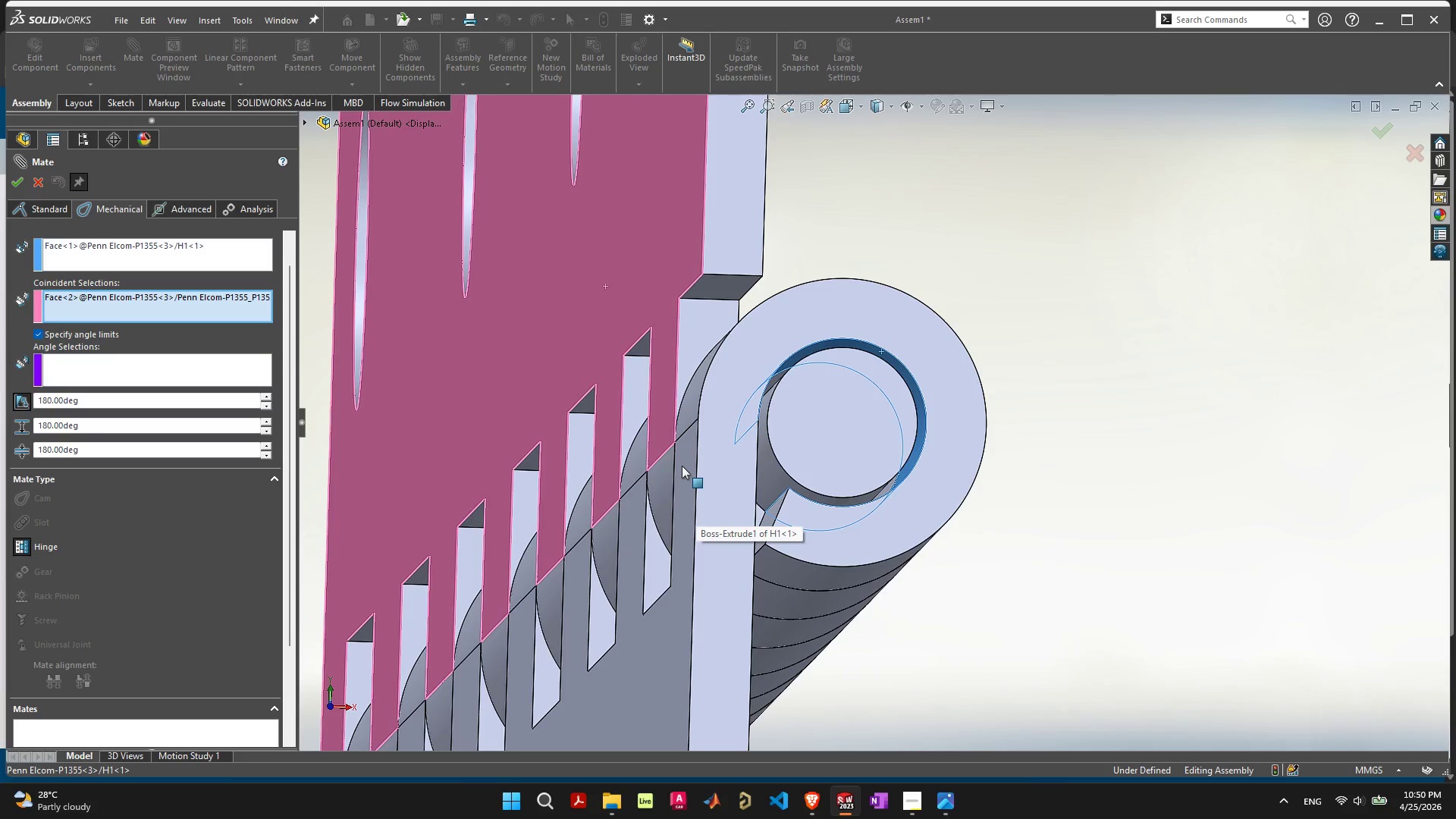 
hold_key(key=ShiftLeft, duration=0.95)
left_click([688, 471])
 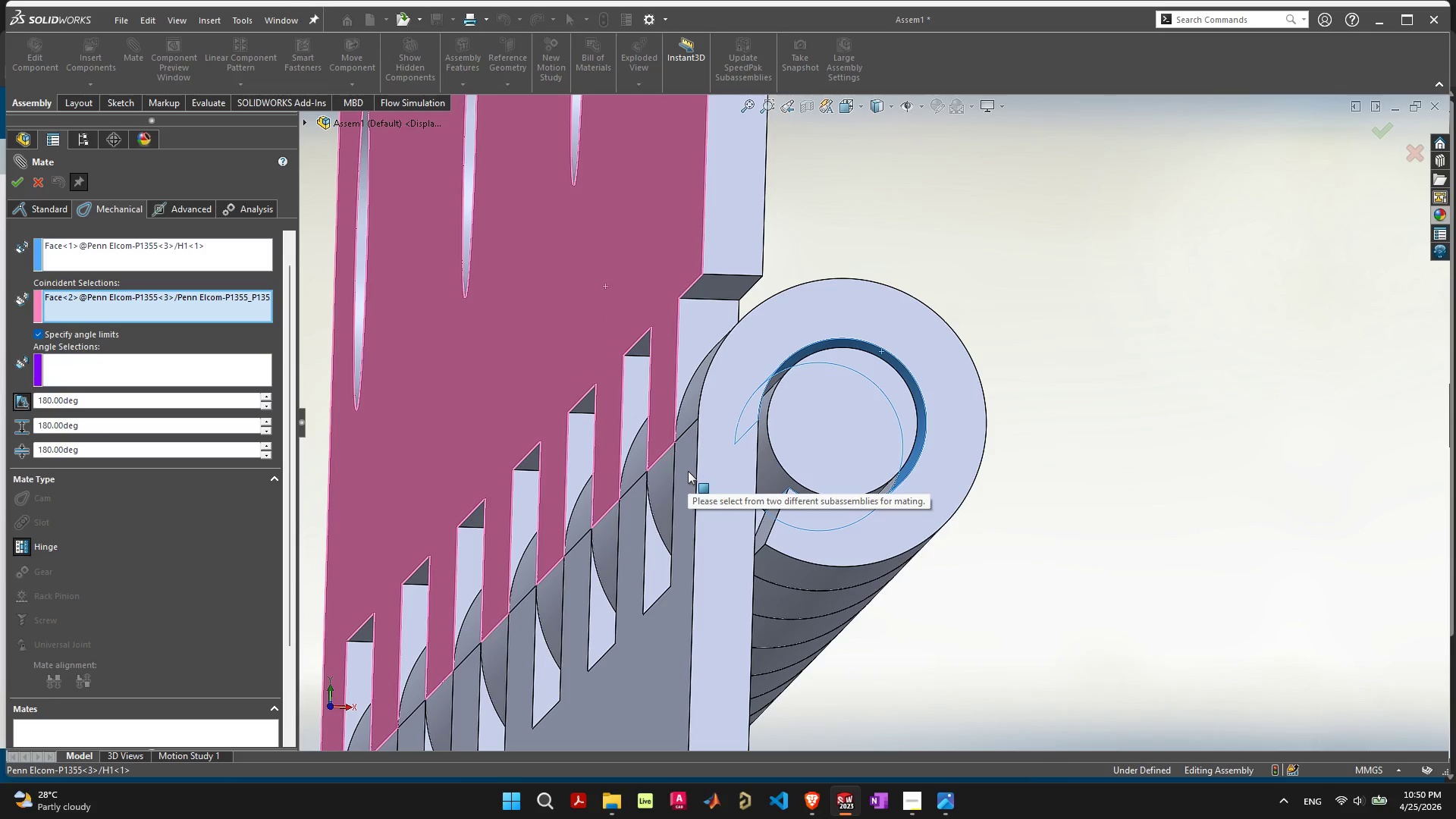 
hold_key(key=ControlLeft, duration=0.73)
left_click([688, 471])
 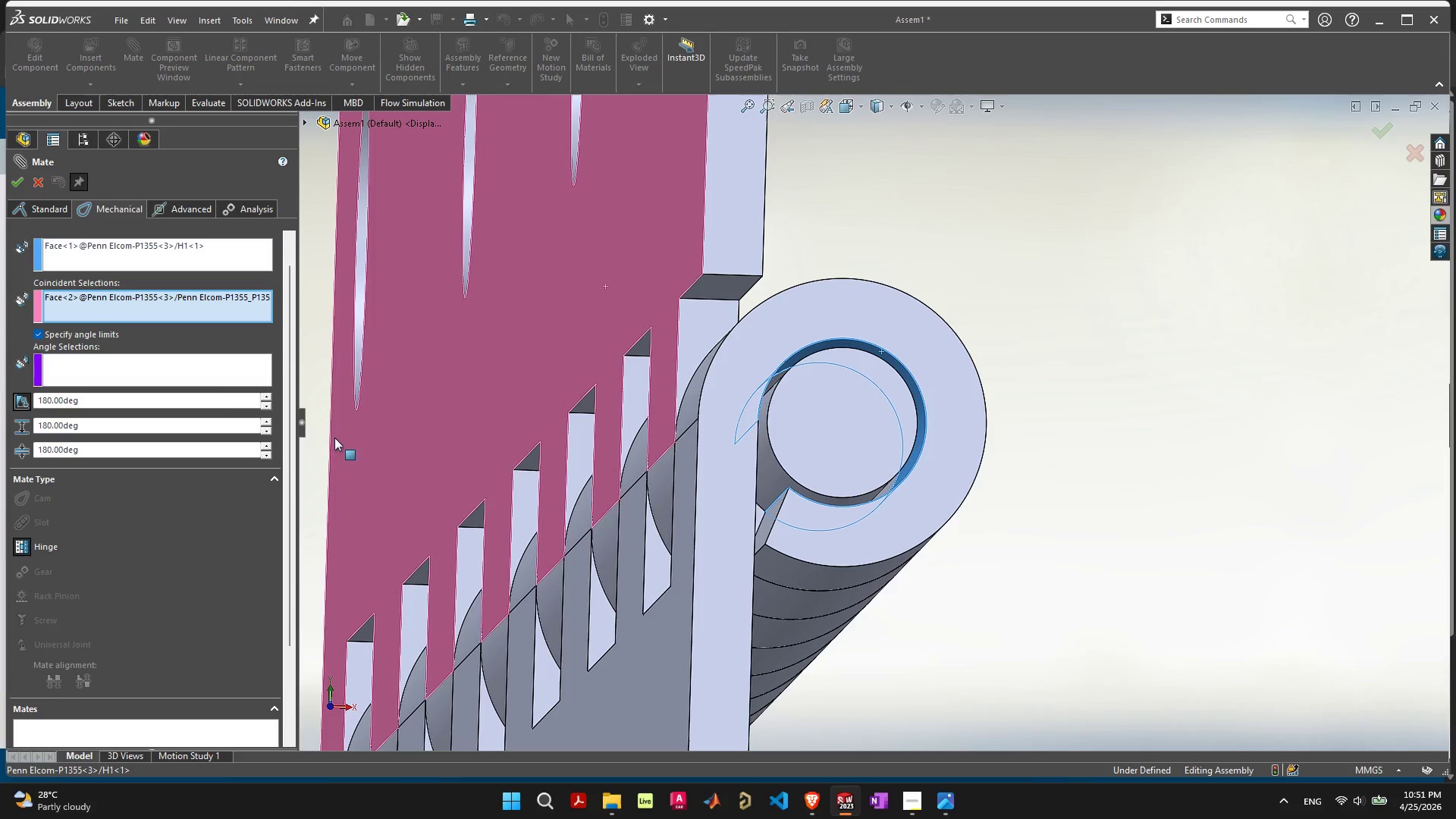 
left_click([184, 378])
 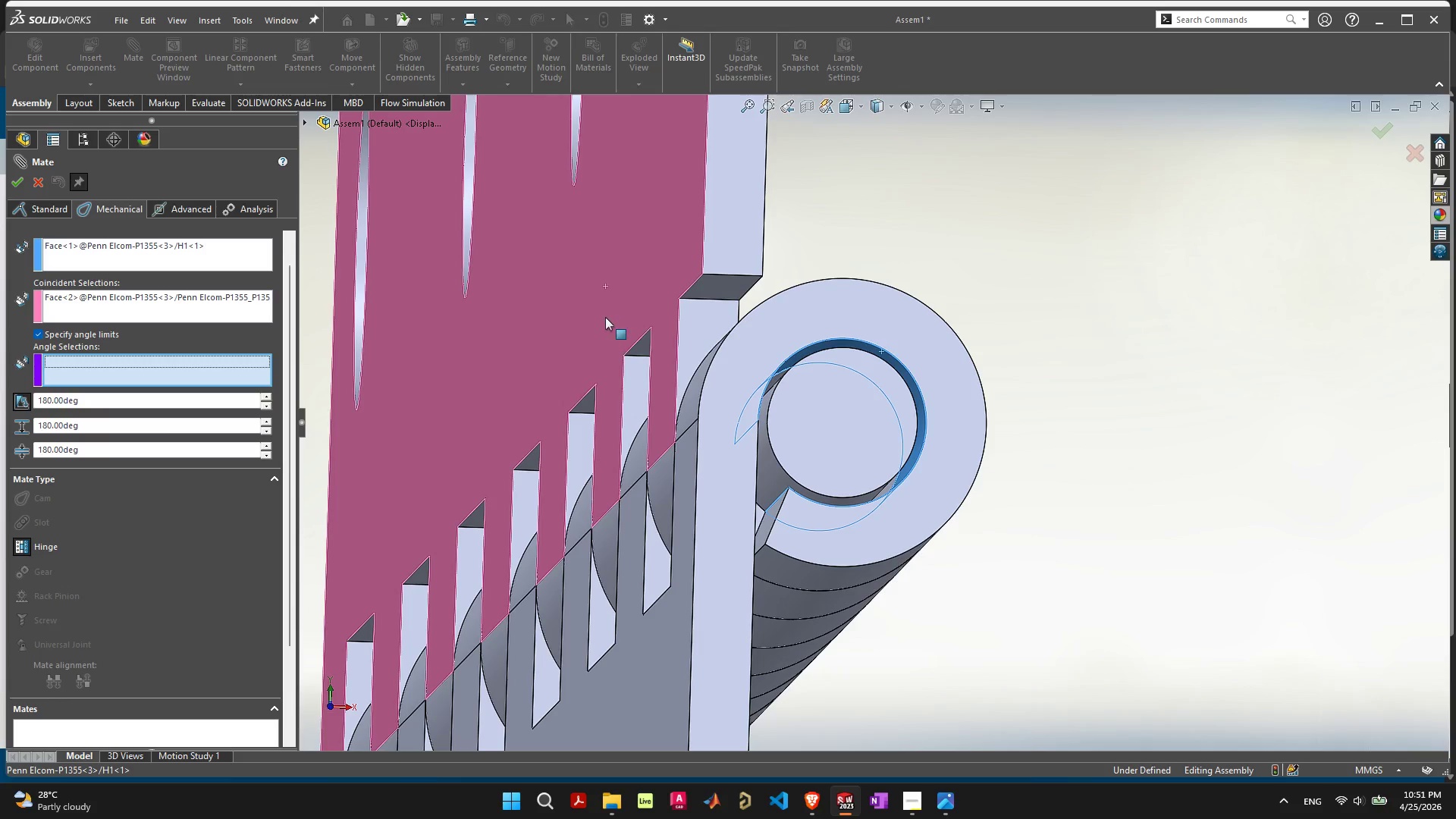 
left_click([606, 315])
 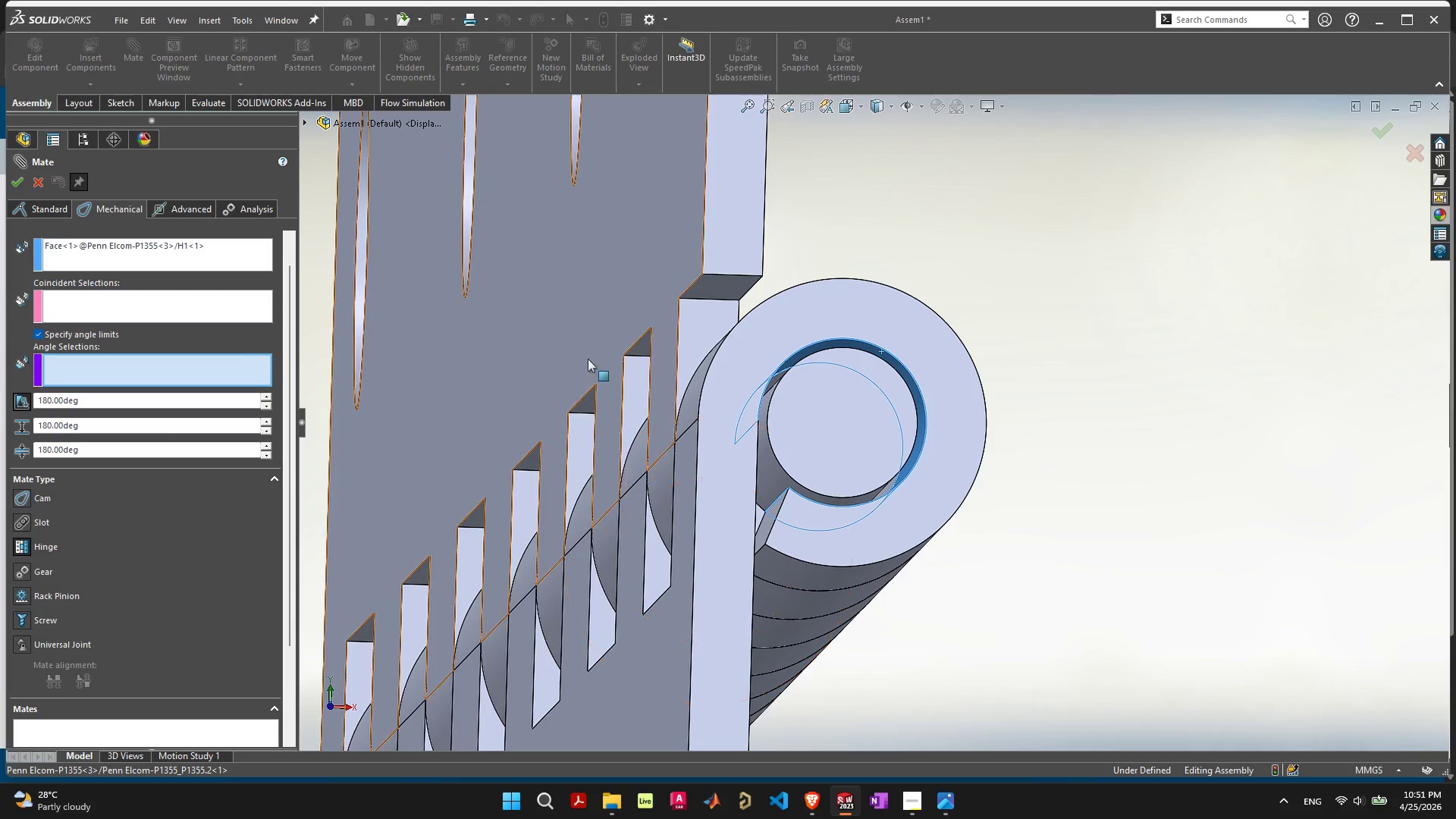 
left_click([588, 343])
 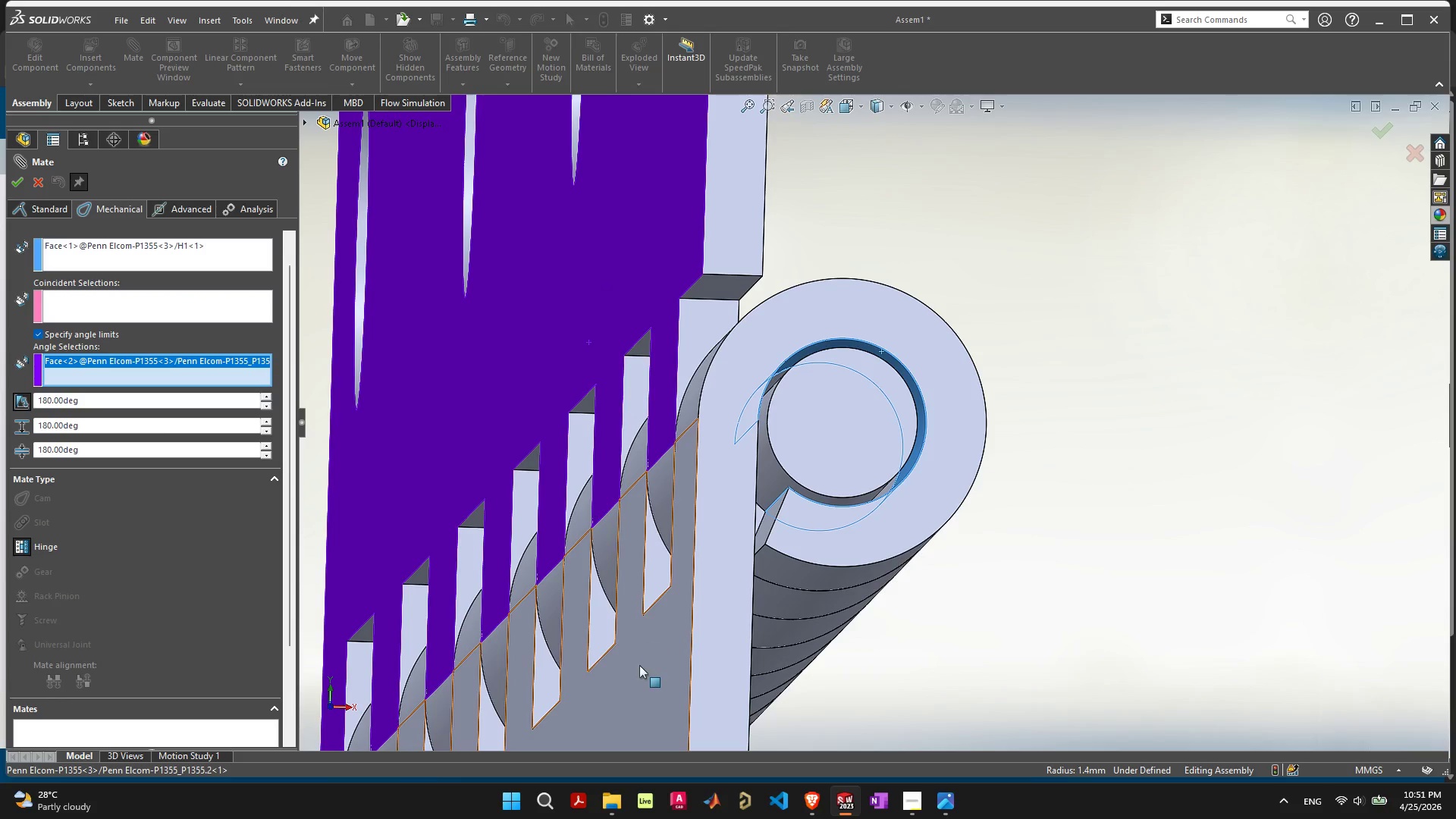 
left_click([639, 667])
 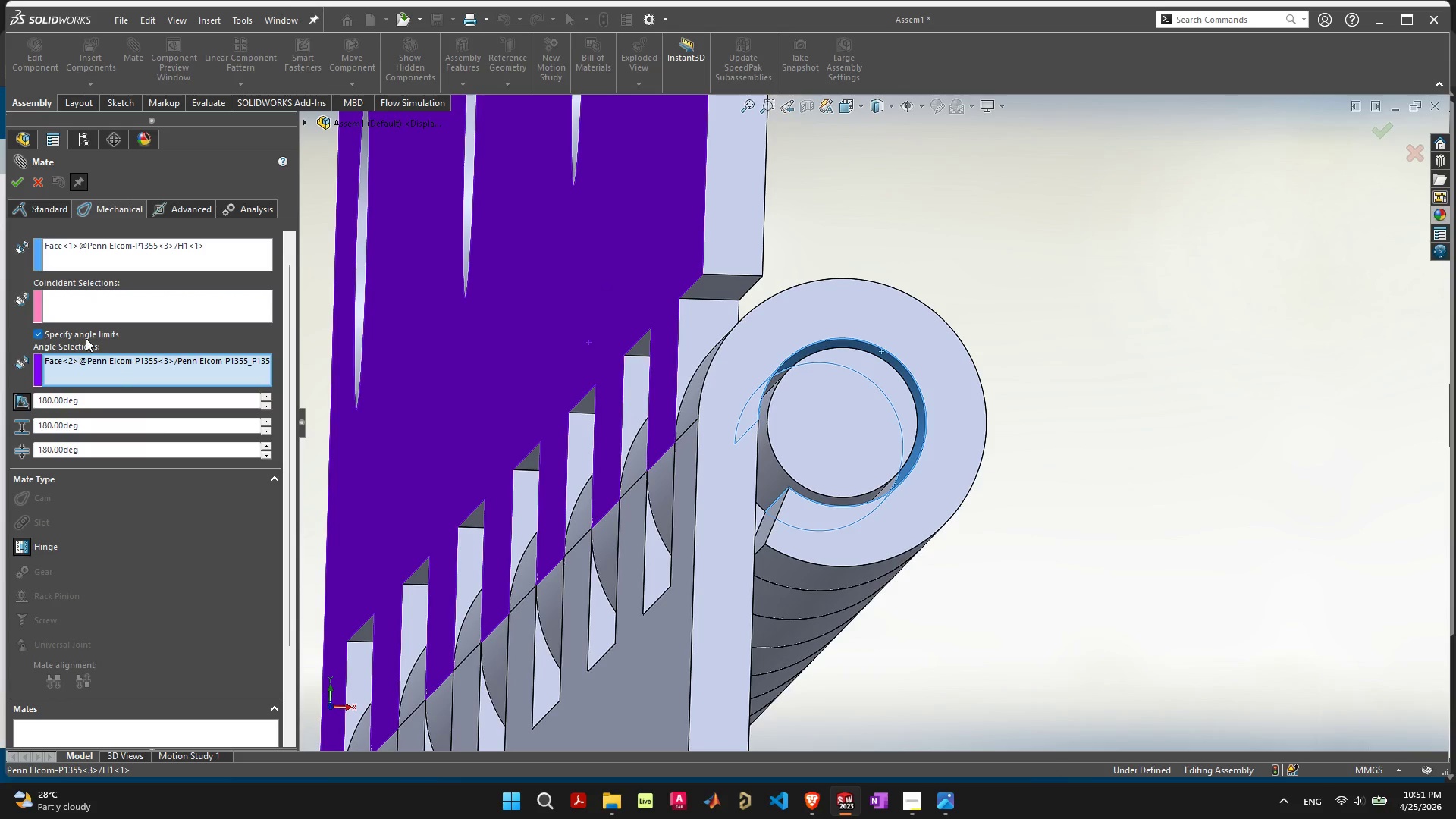 
left_click([78, 312])
 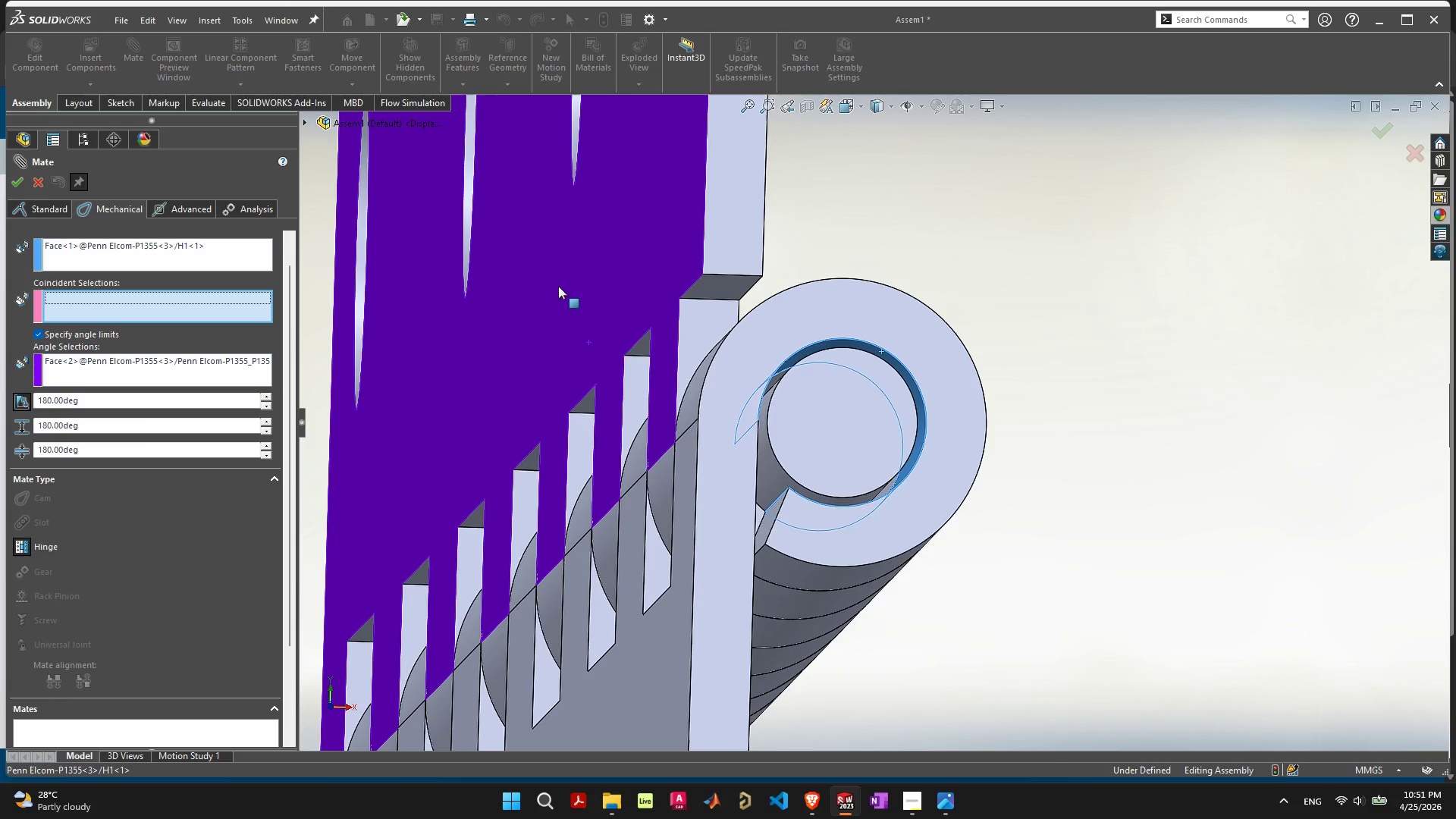 
left_click([570, 287])
 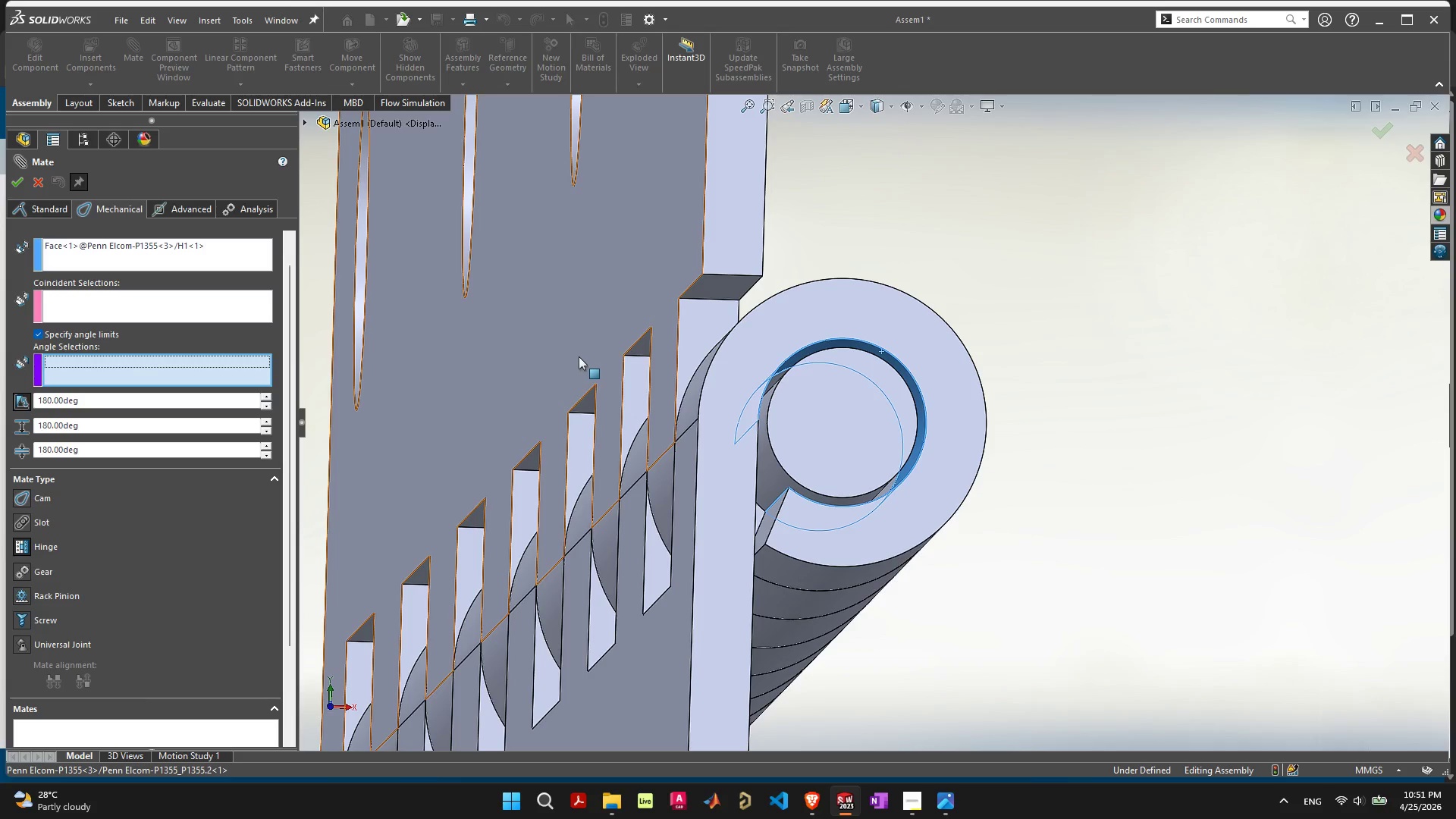 
left_click([578, 355])
 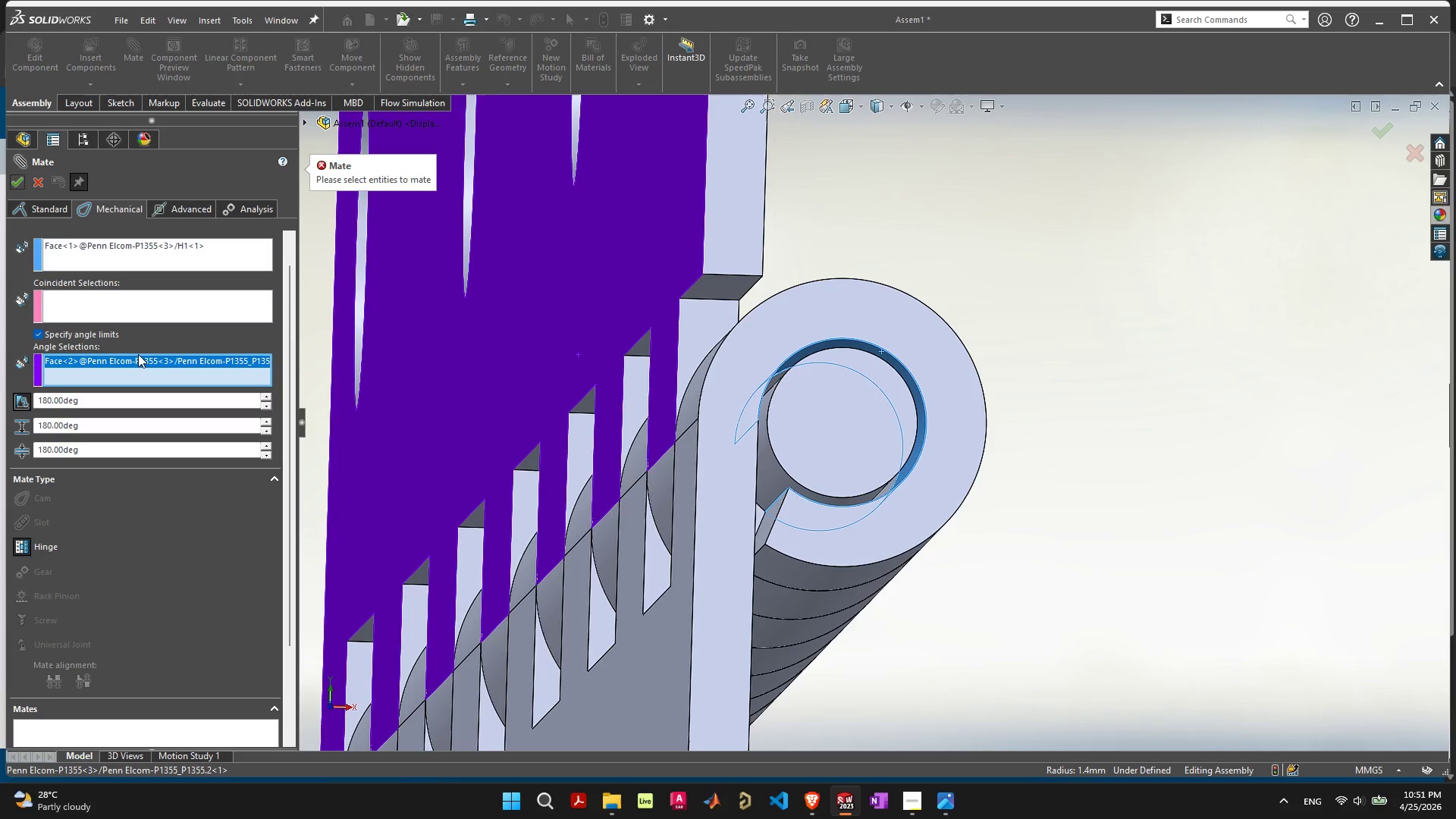 
left_click([46, 213])
 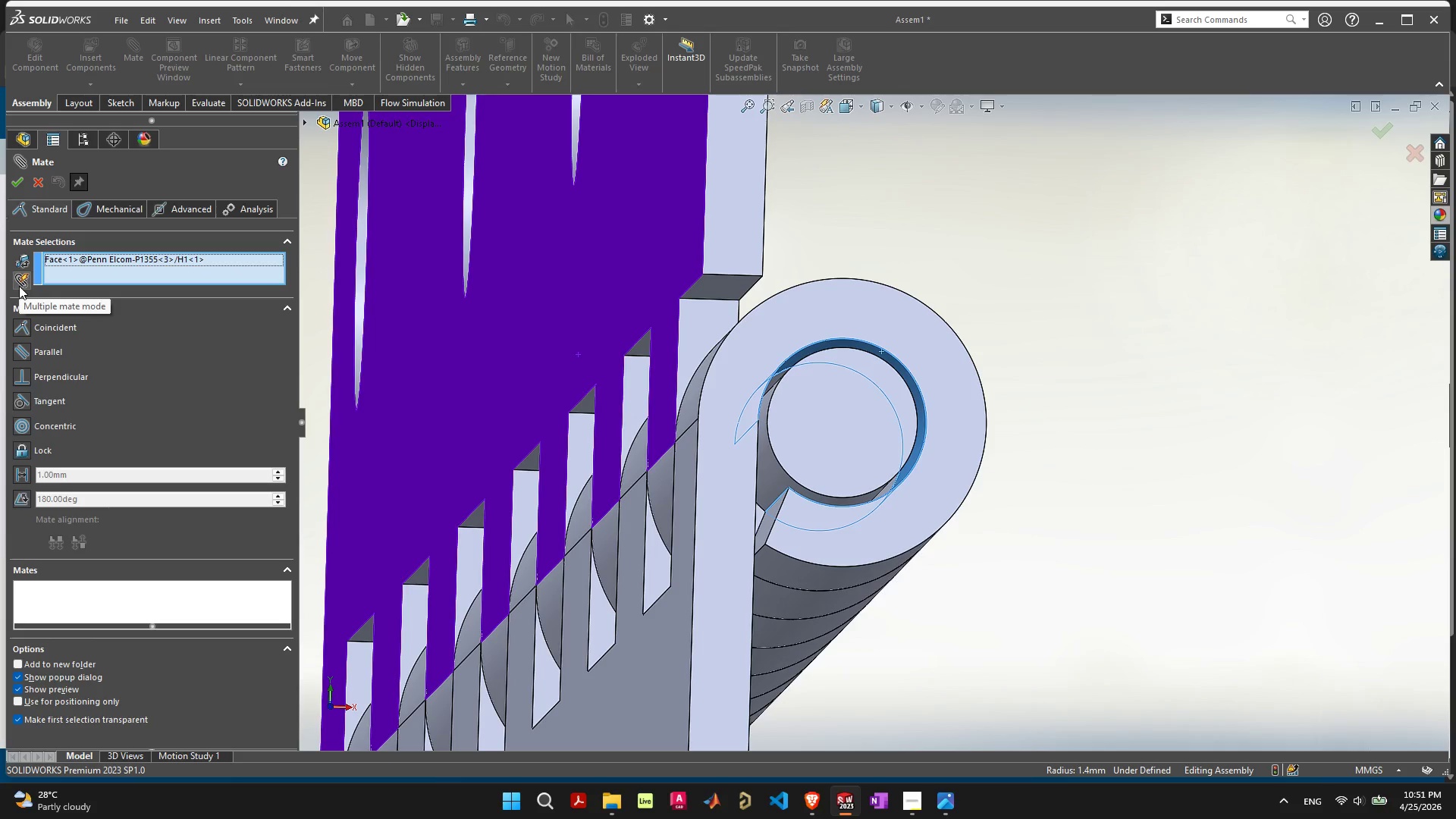 
wait(16.67)
 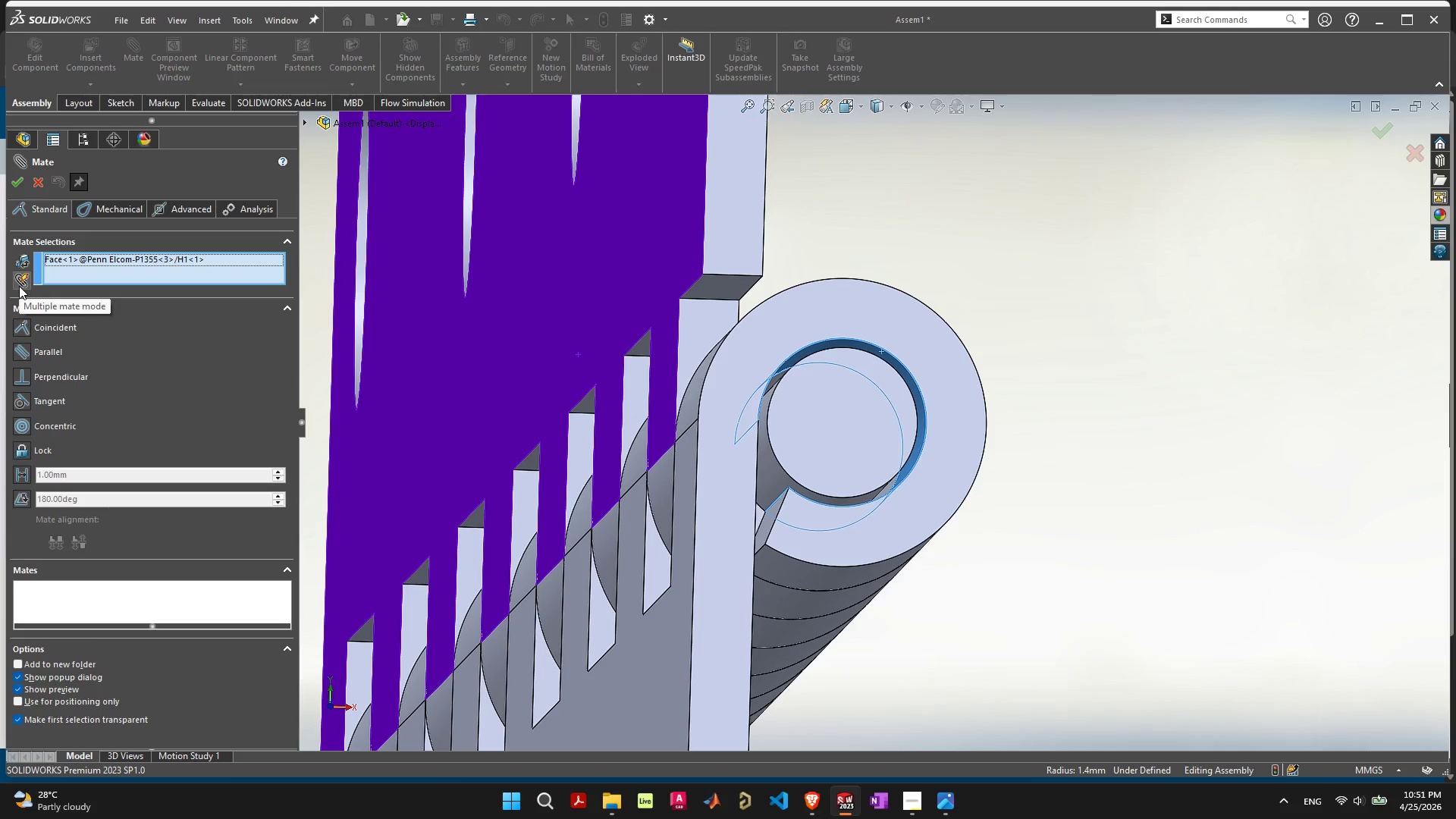 
left_click([25, 262])
 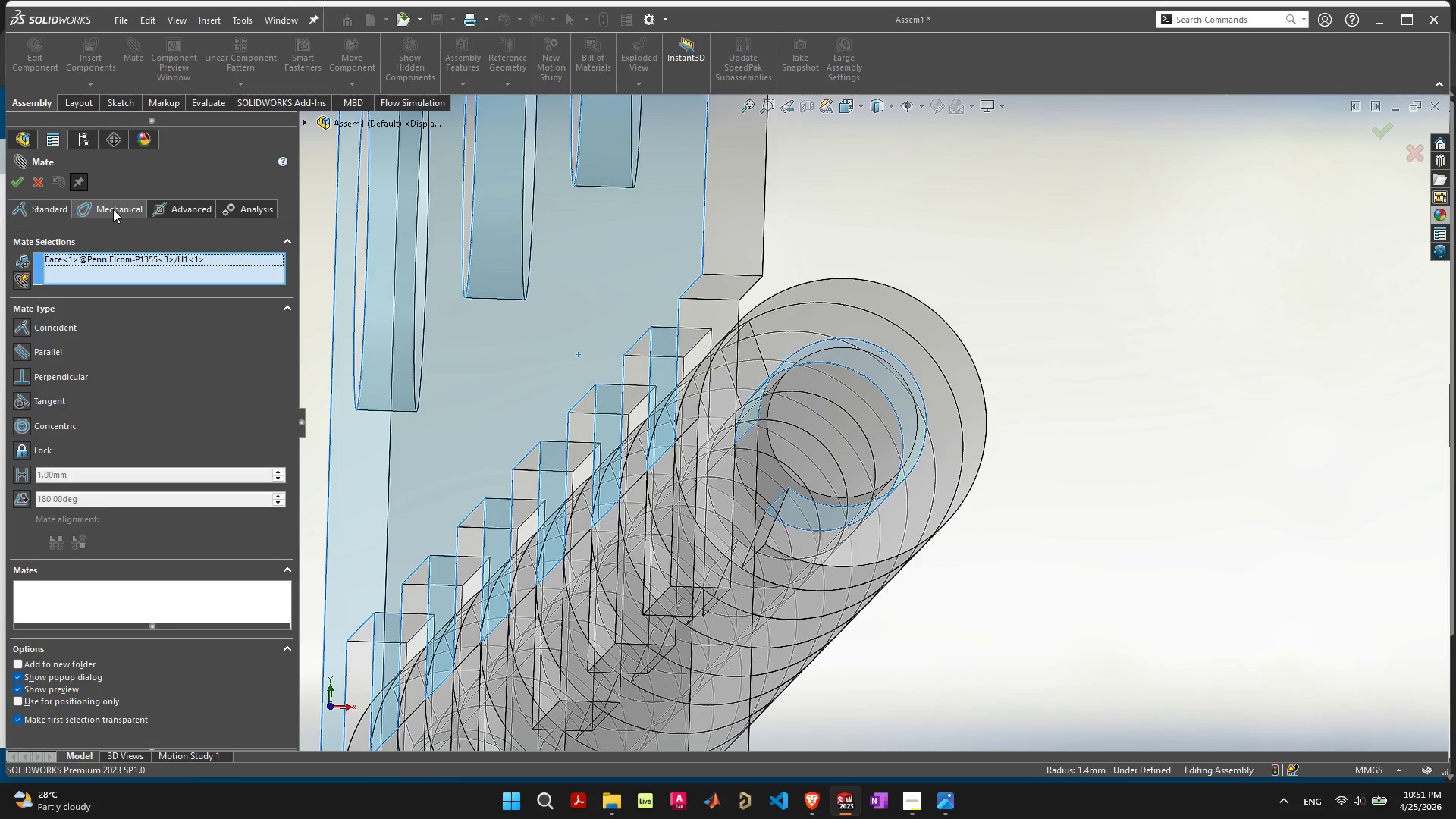 
left_click([113, 209])
 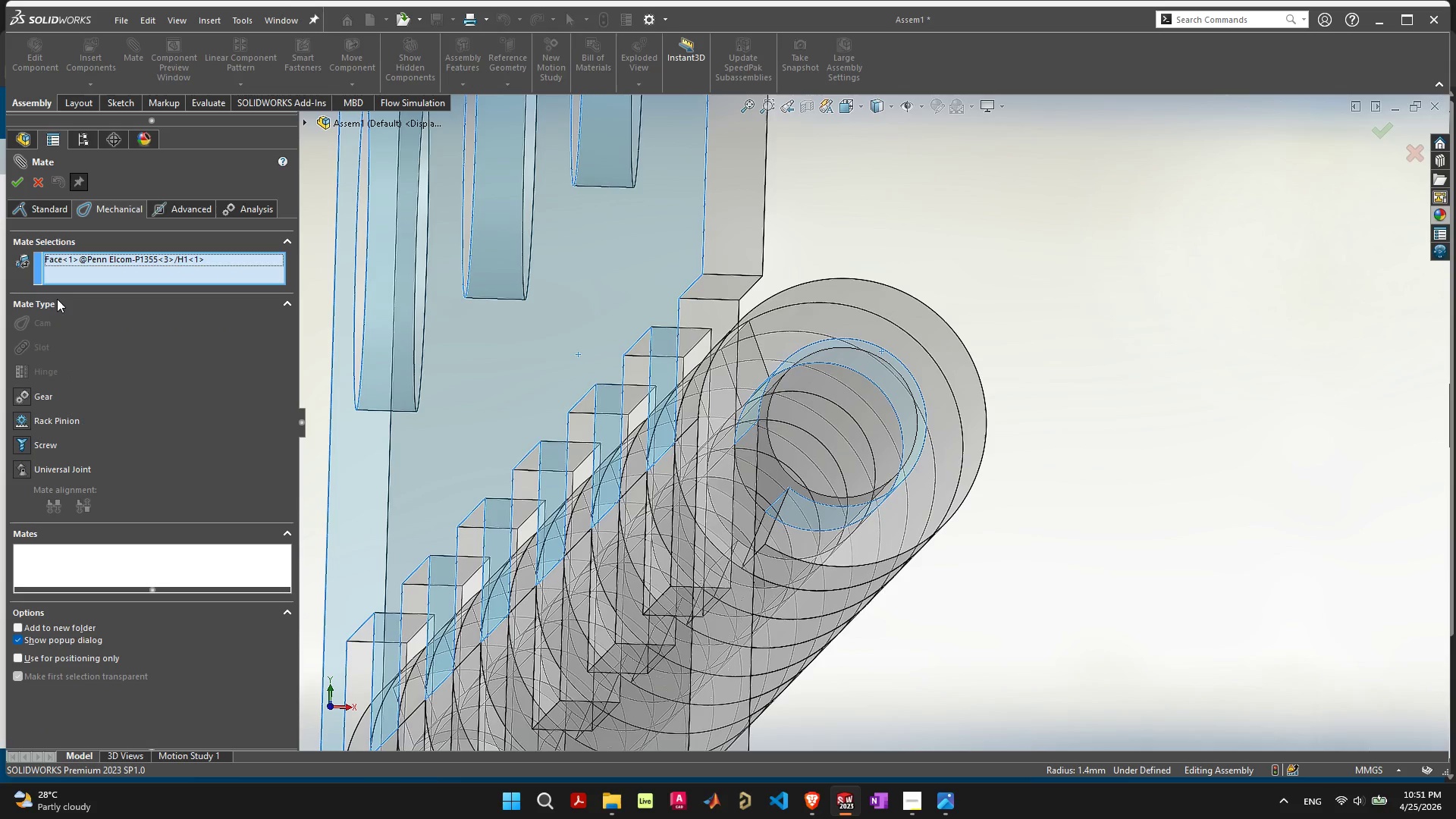 
left_click([39, 180])
 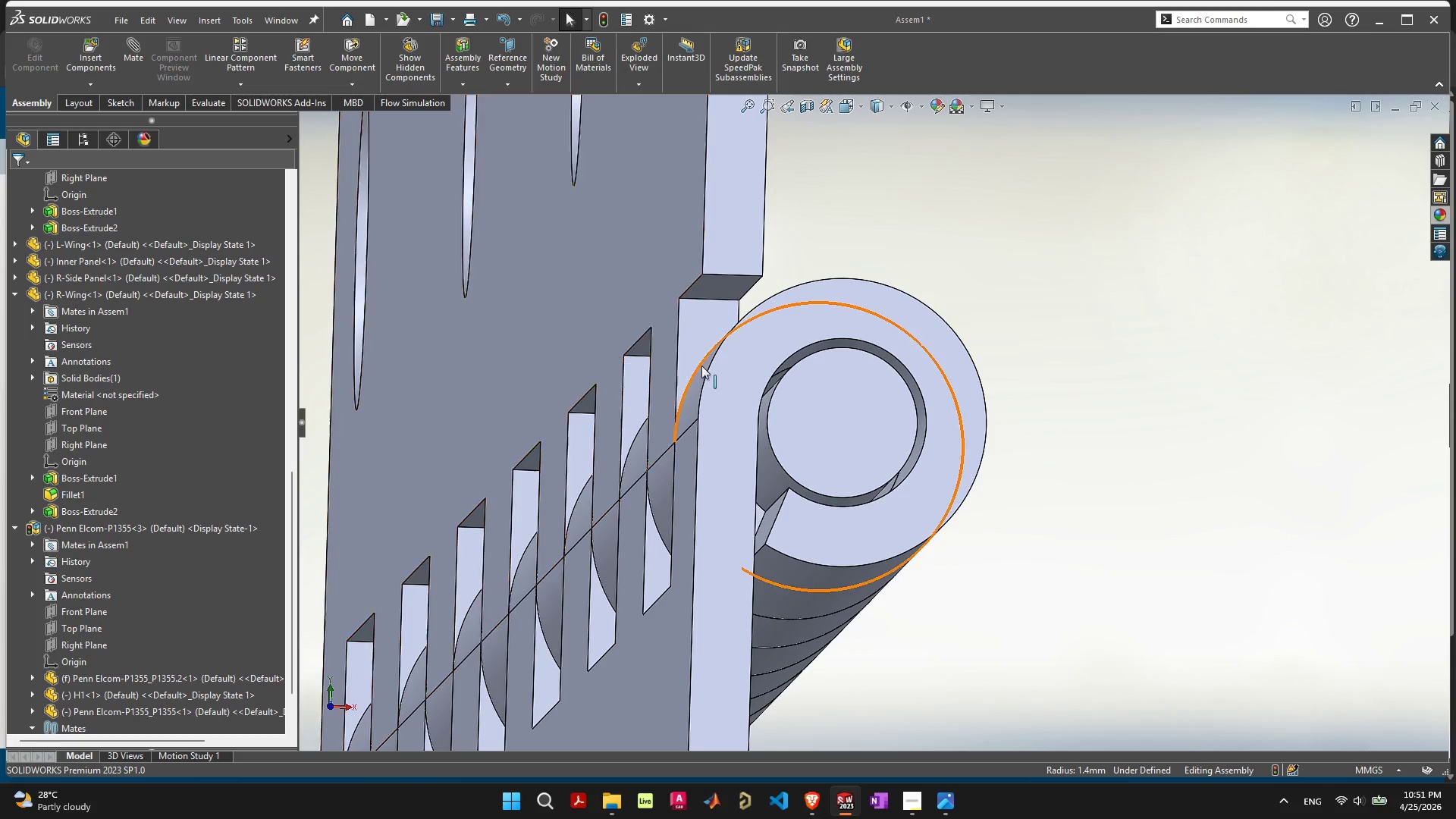 
scroll: coordinate [751, 419], scroll_direction: down, amount: 8.0
 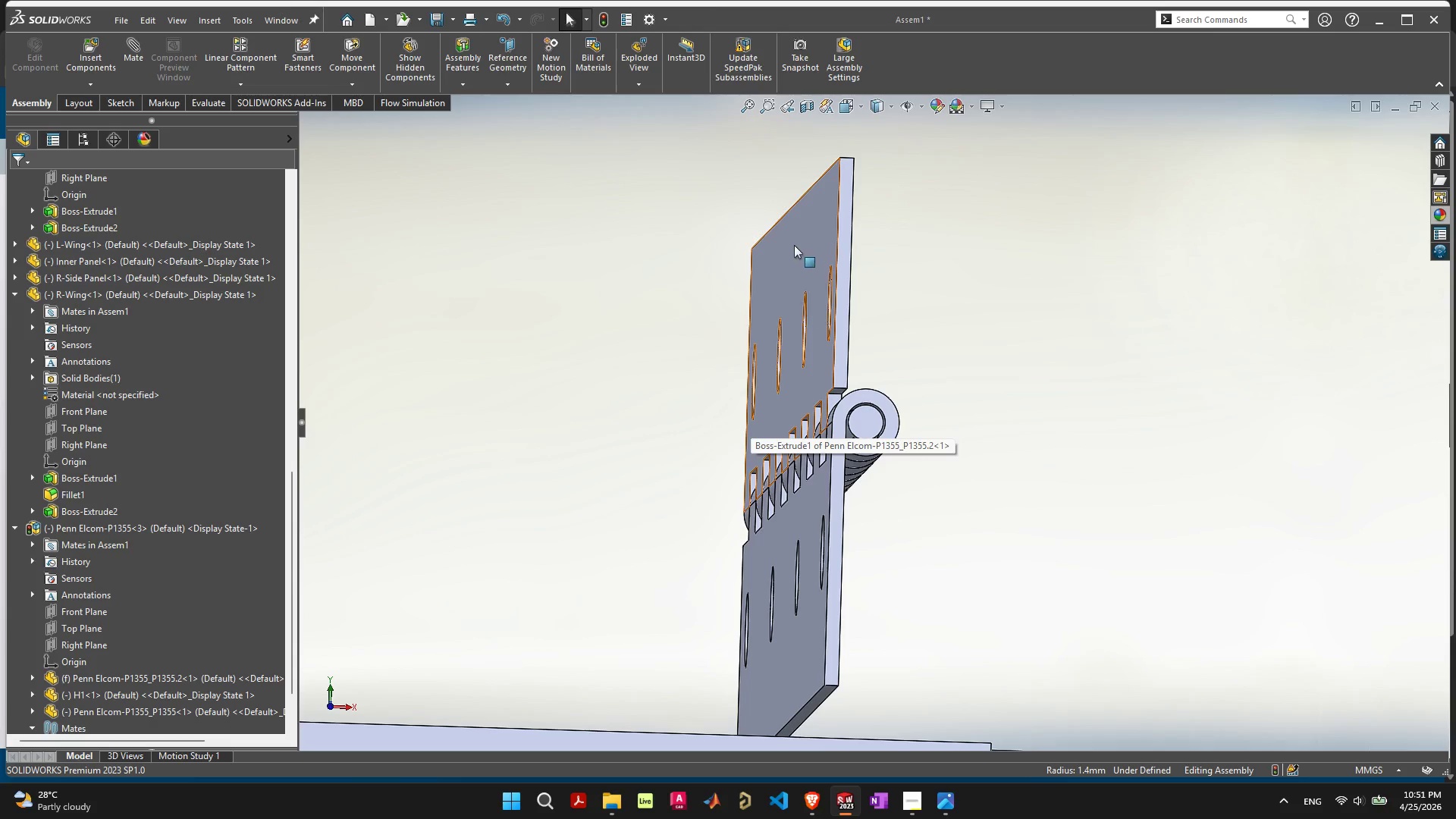 
left_click_drag(start_coordinate=[794, 245], to_coordinate=[755, 256])
 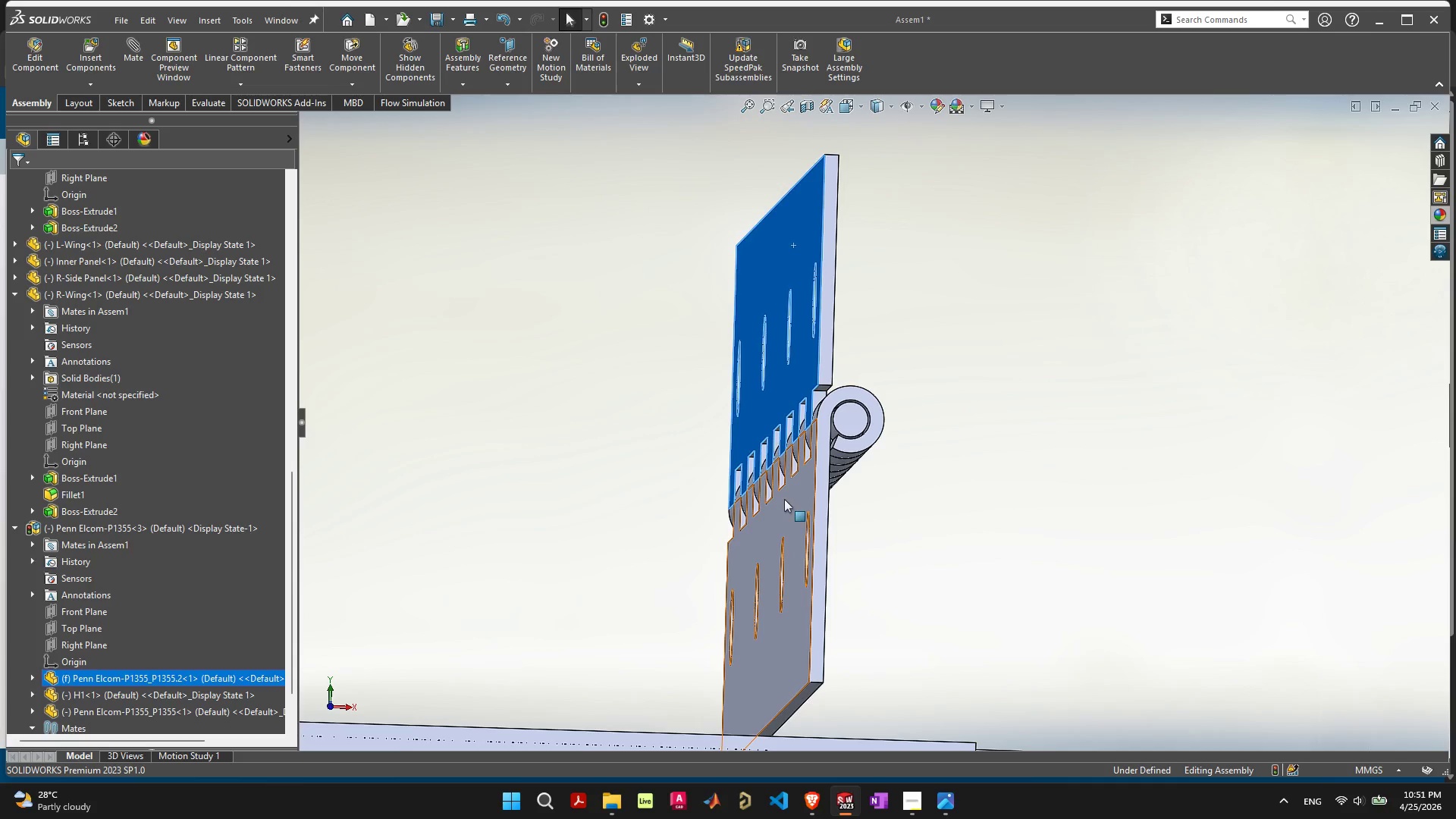 
left_click_drag(start_coordinate=[784, 499], to_coordinate=[784, 482])
 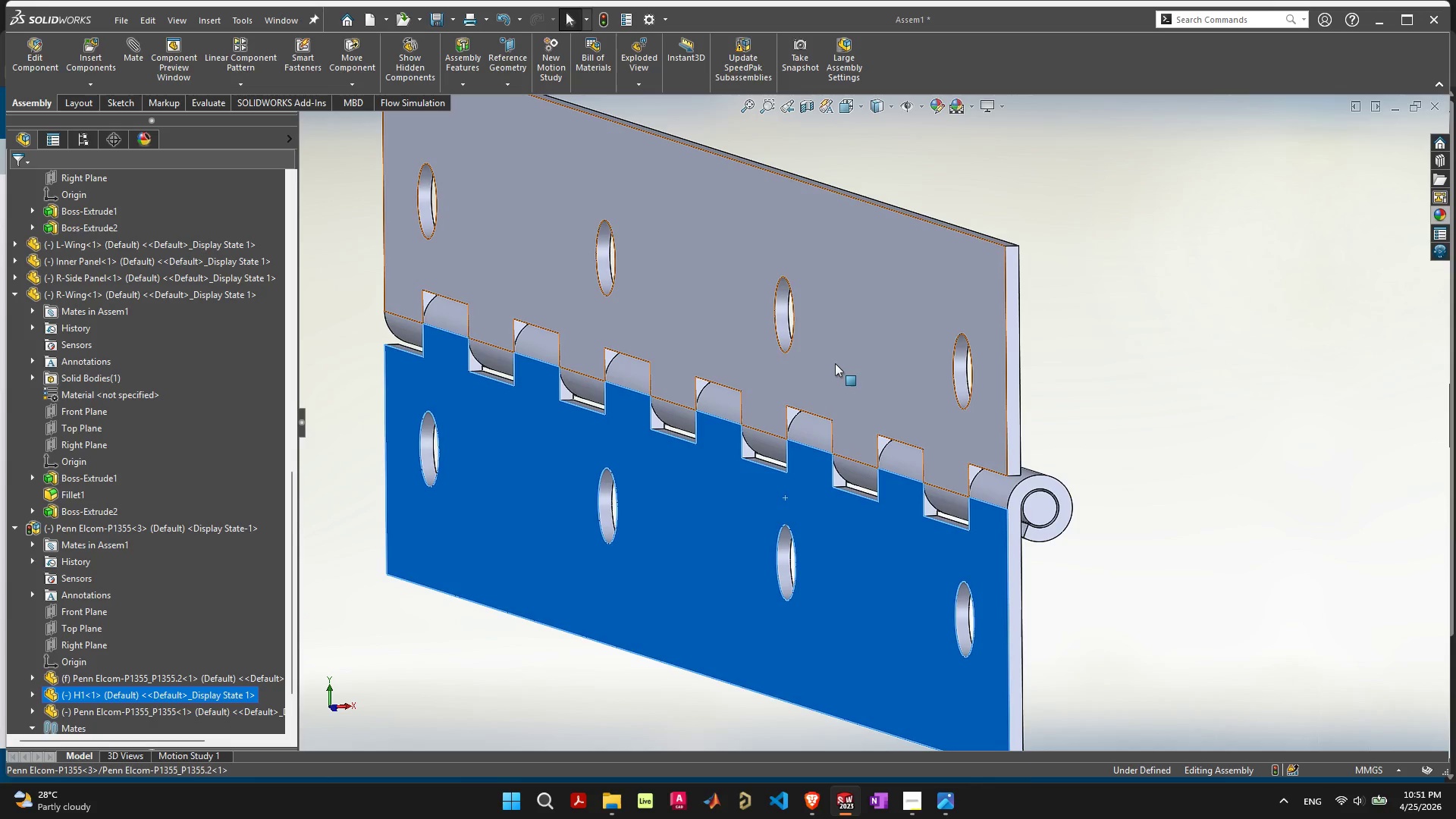 
wait(5.45)
 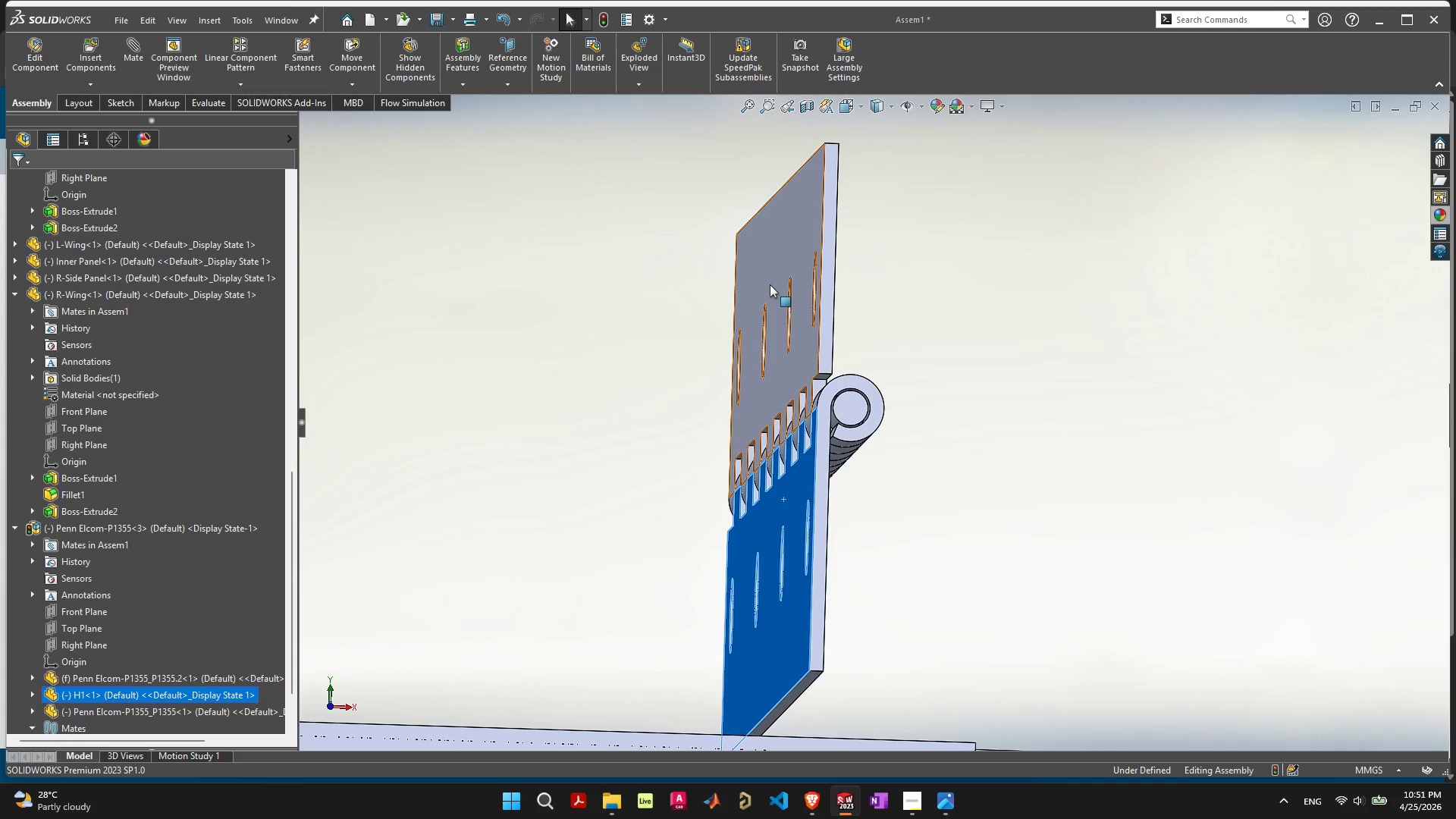 
left_click([853, 361])
 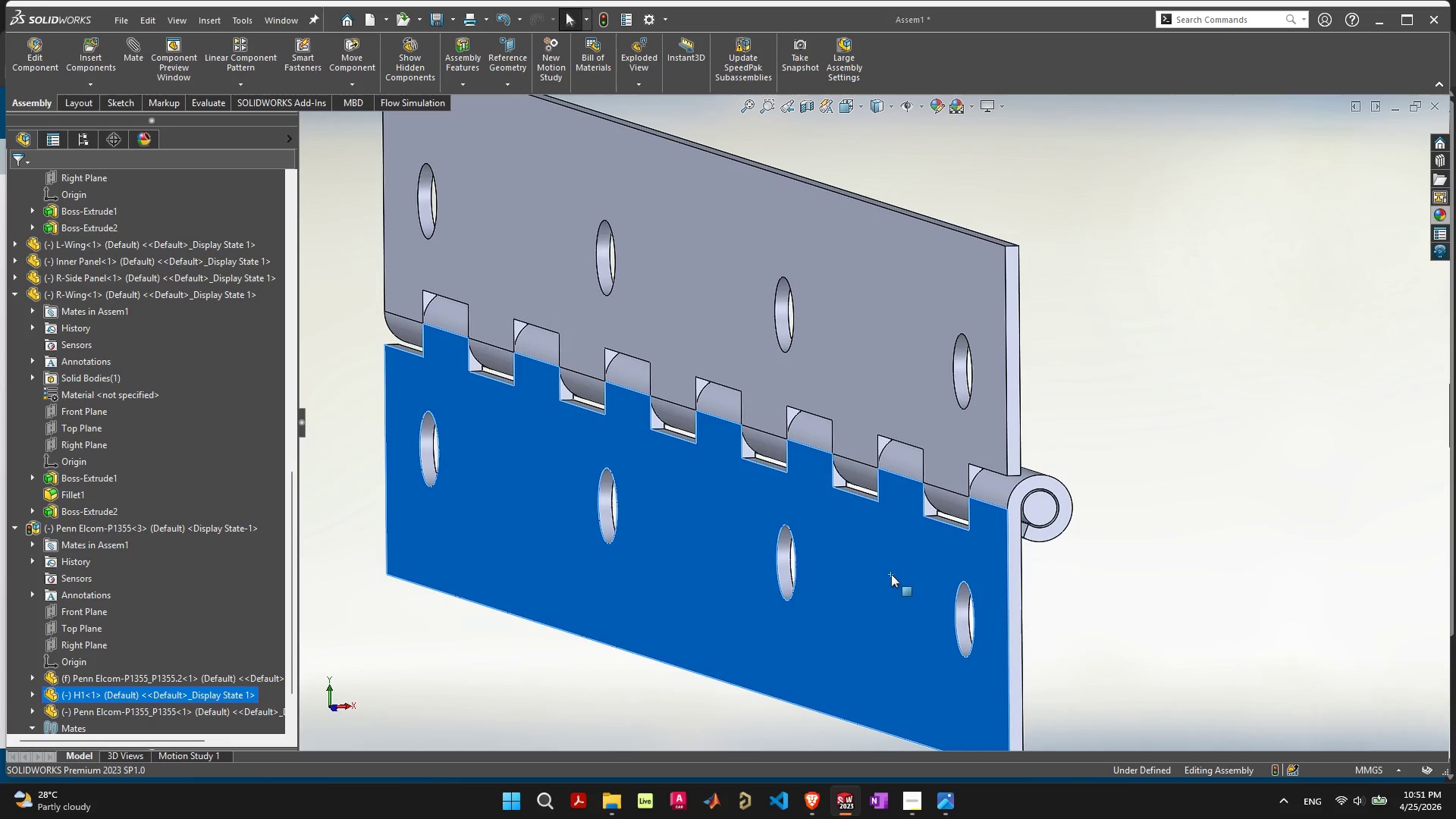 
left_click([888, 565])
 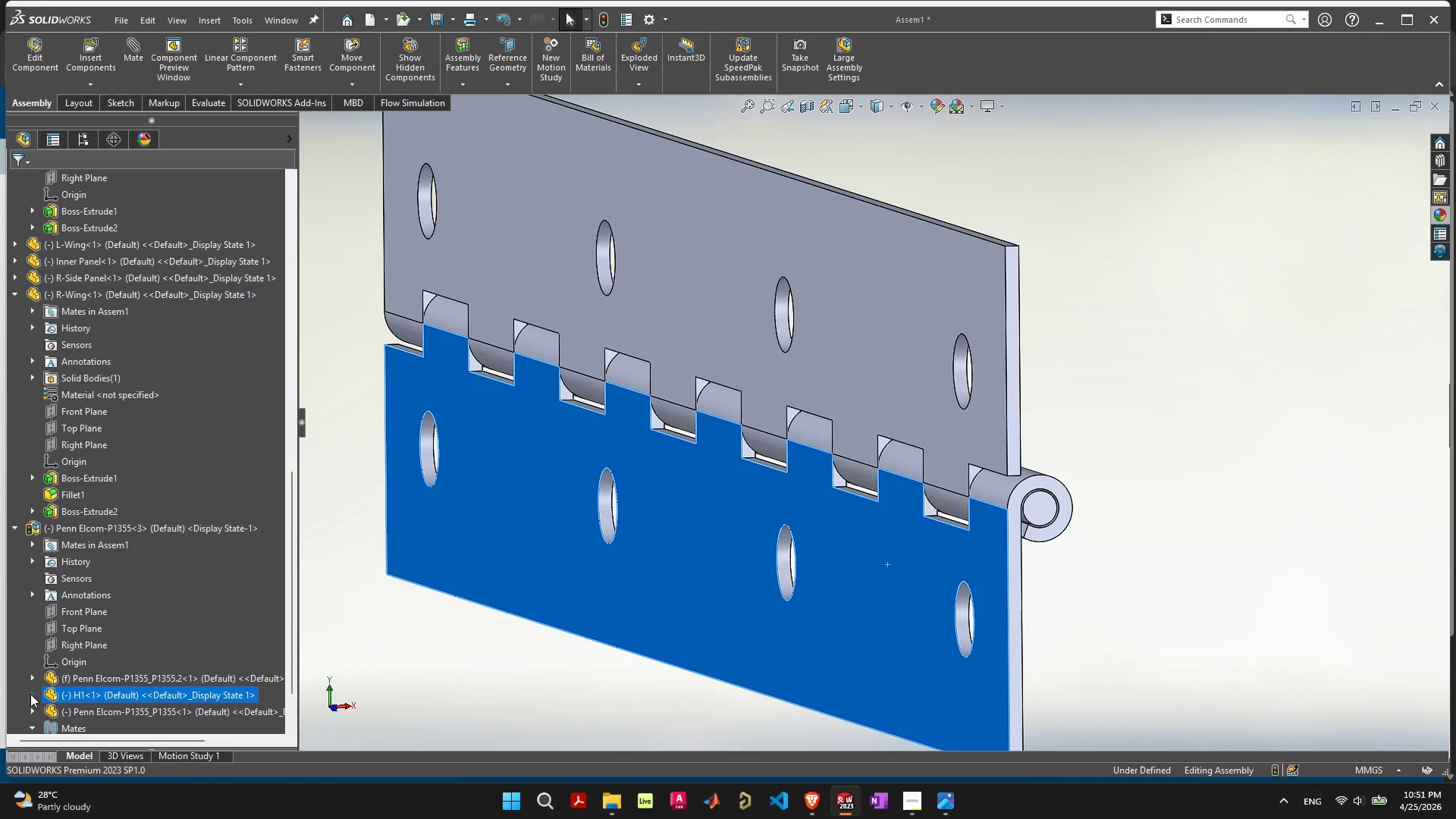 
left_click([29, 694])
 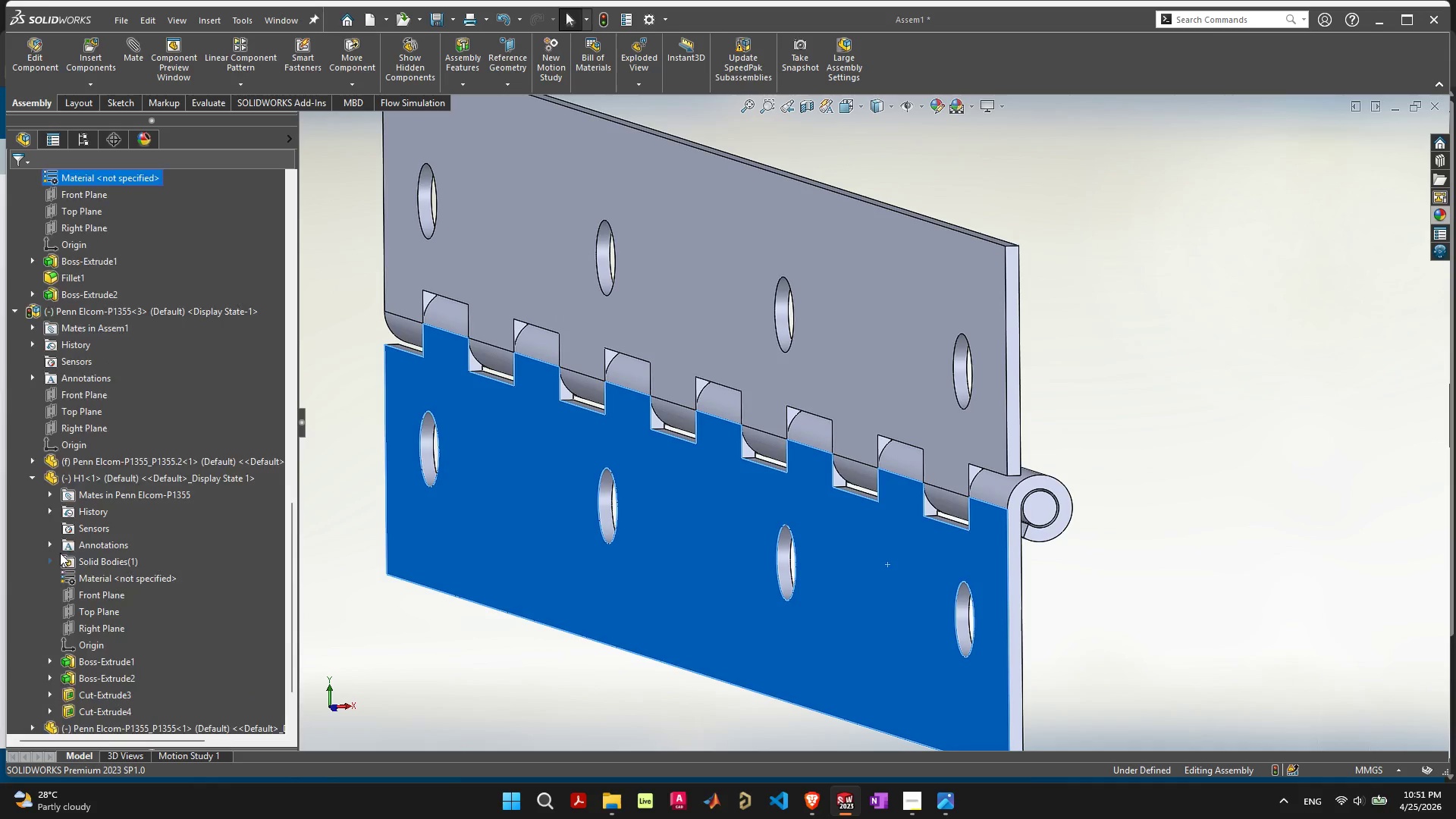 
scroll: coordinate [60, 552], scroll_direction: down, amount: 5.0
 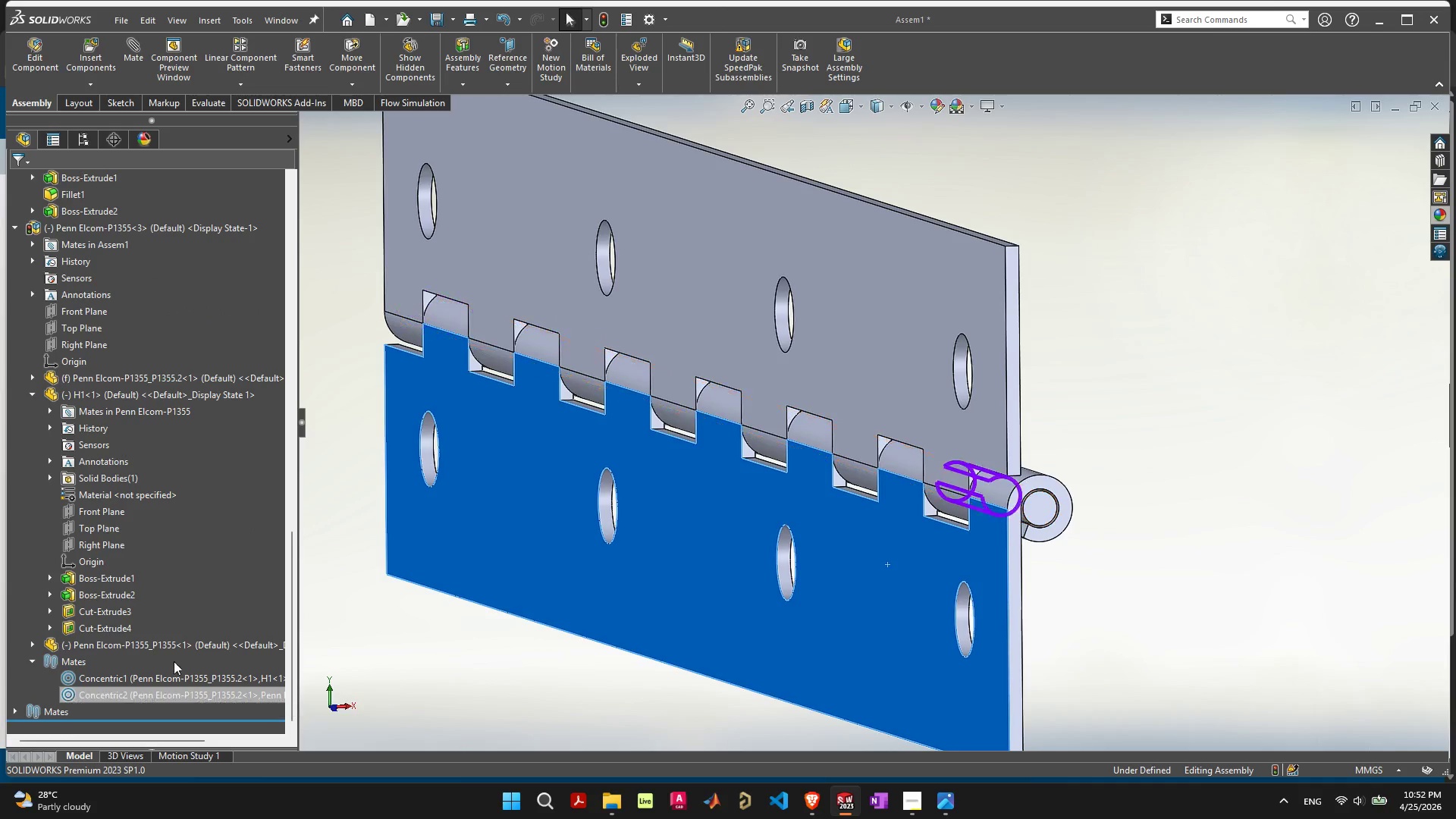 
wait(10.75)
 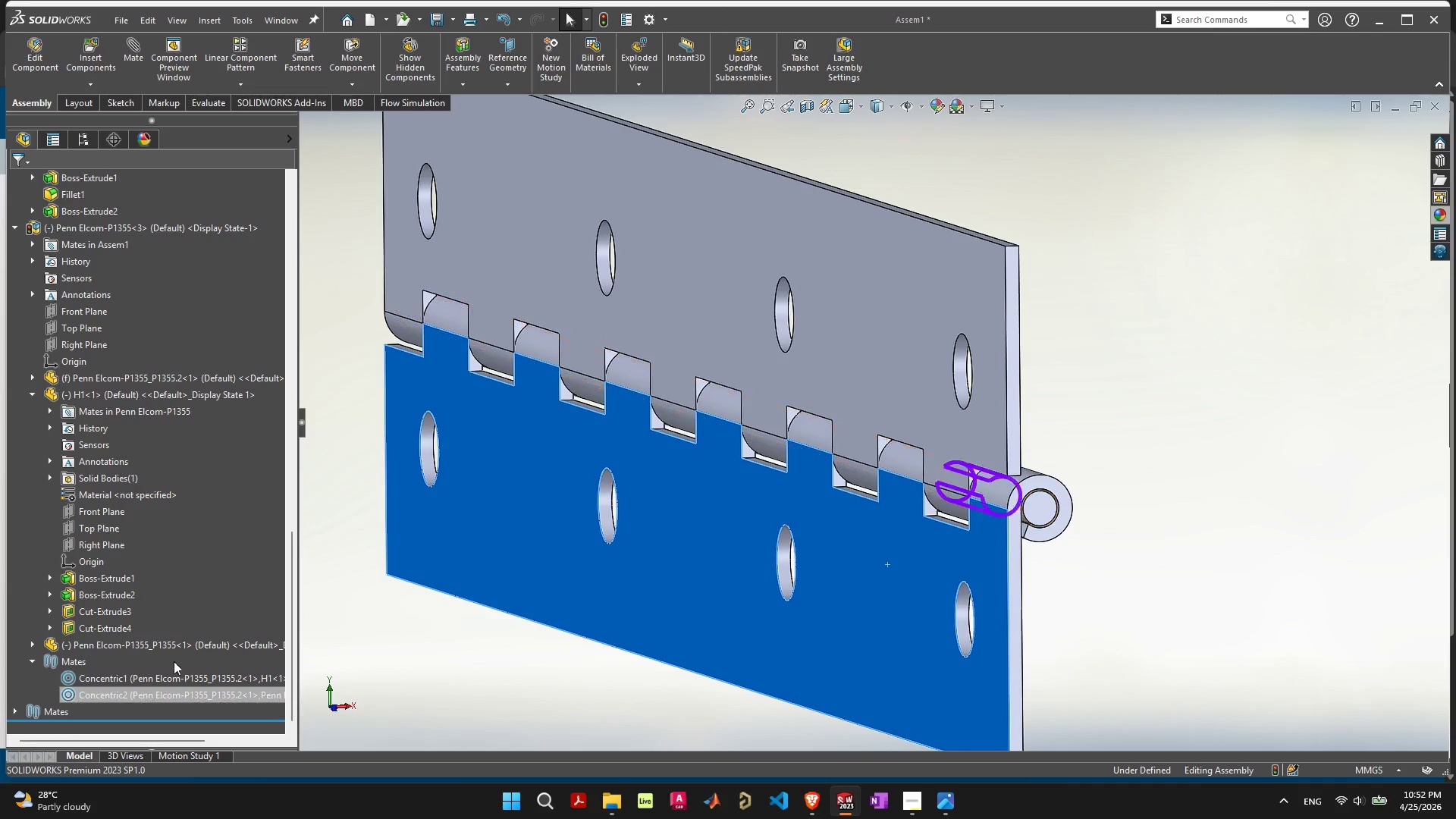 
left_click_drag(start_coordinate=[1006, 435], to_coordinate=[779, 340])
 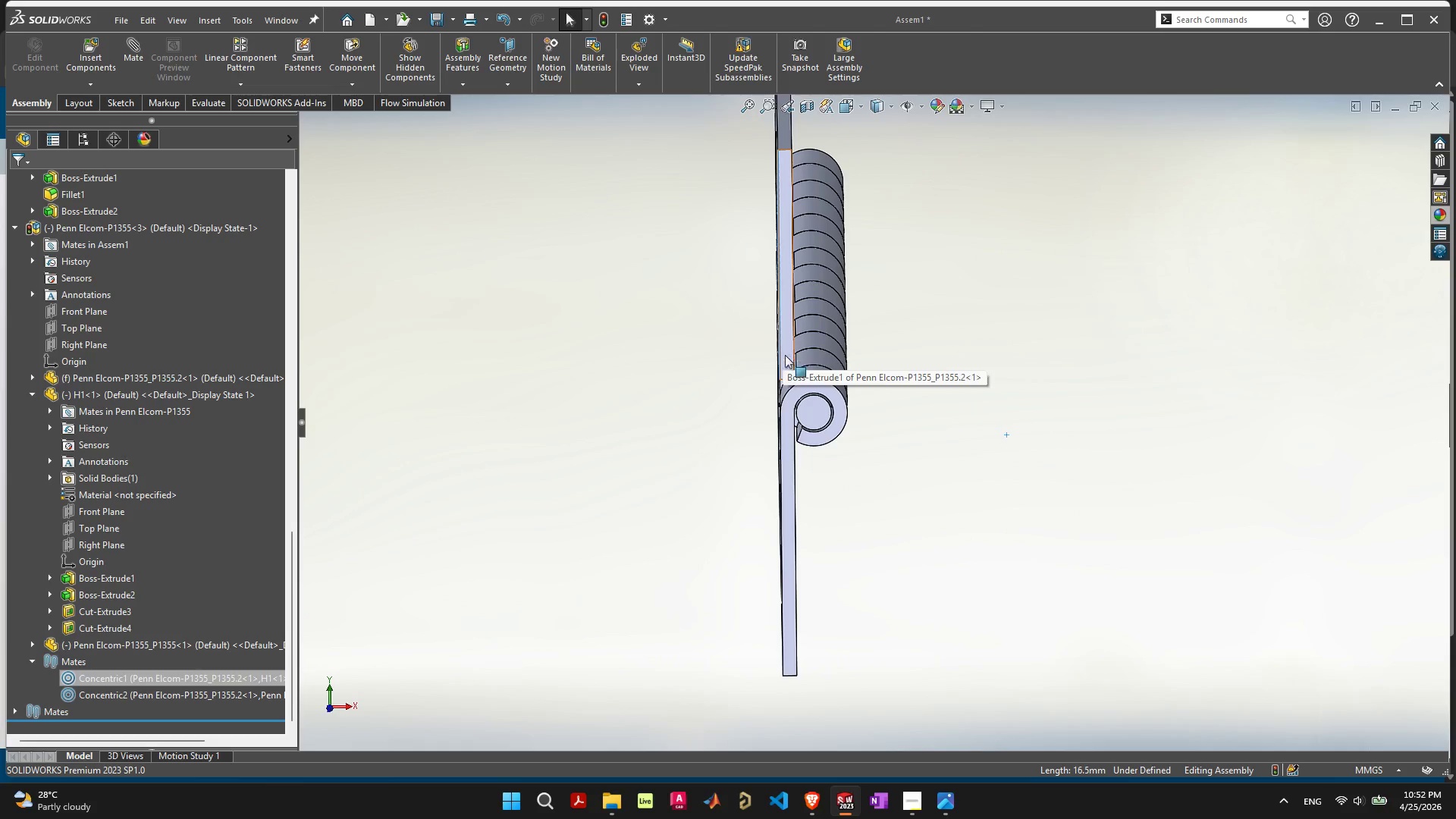 
scroll: coordinate [790, 364], scroll_direction: down, amount: 4.0
 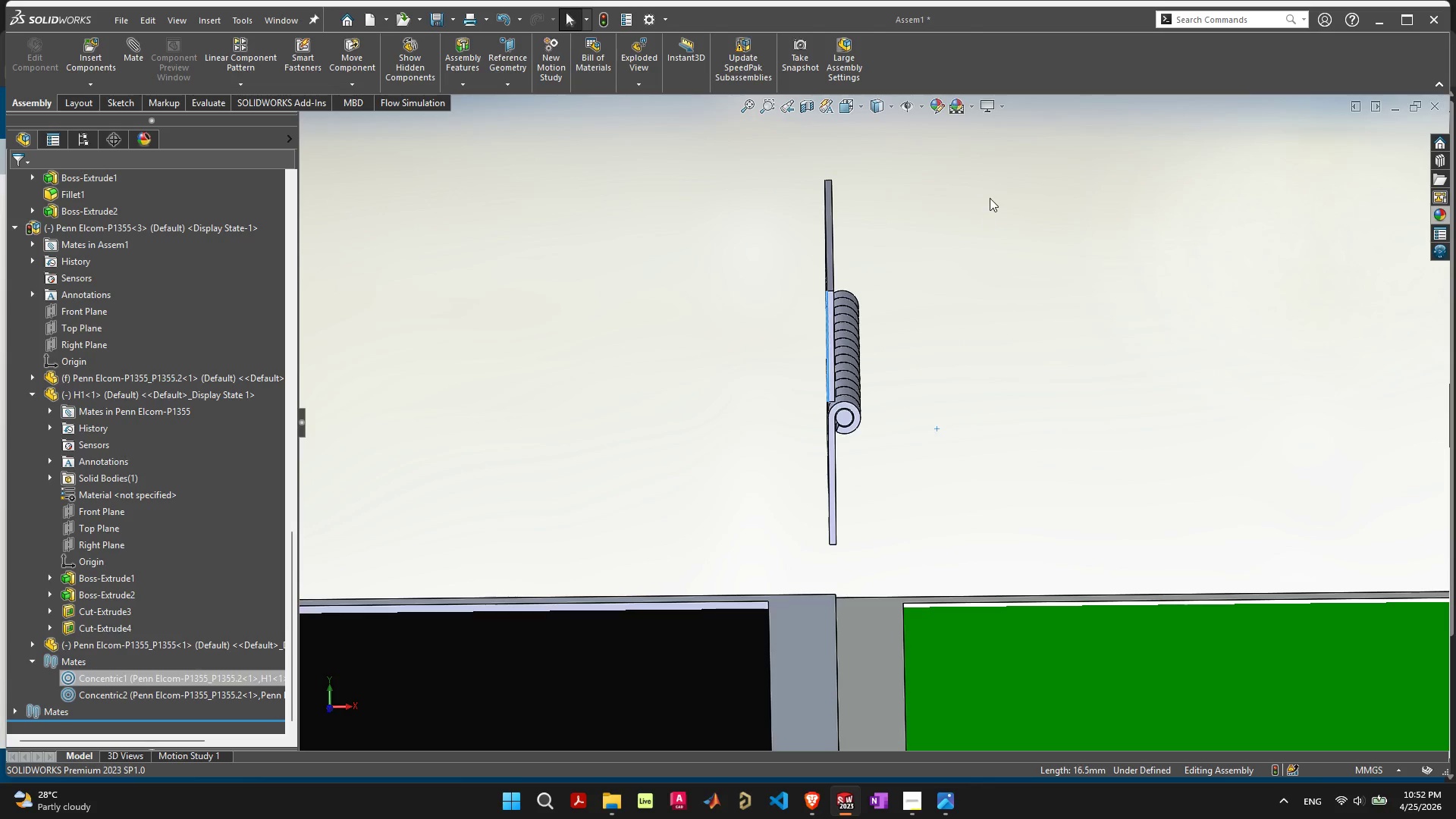 
left_click_drag(start_coordinate=[990, 195], to_coordinate=[636, 475])
 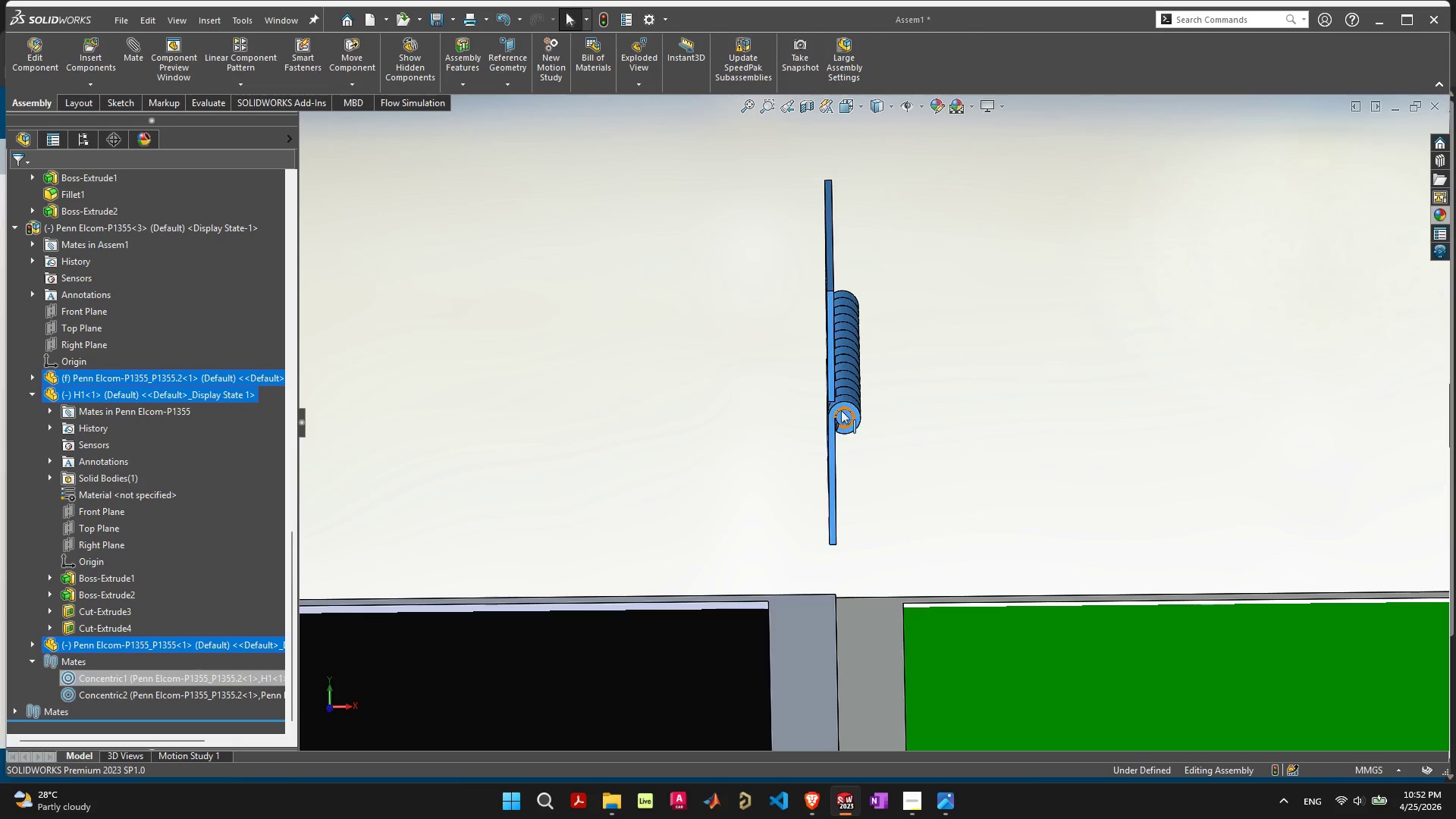 
mouse_move([860, 419])
 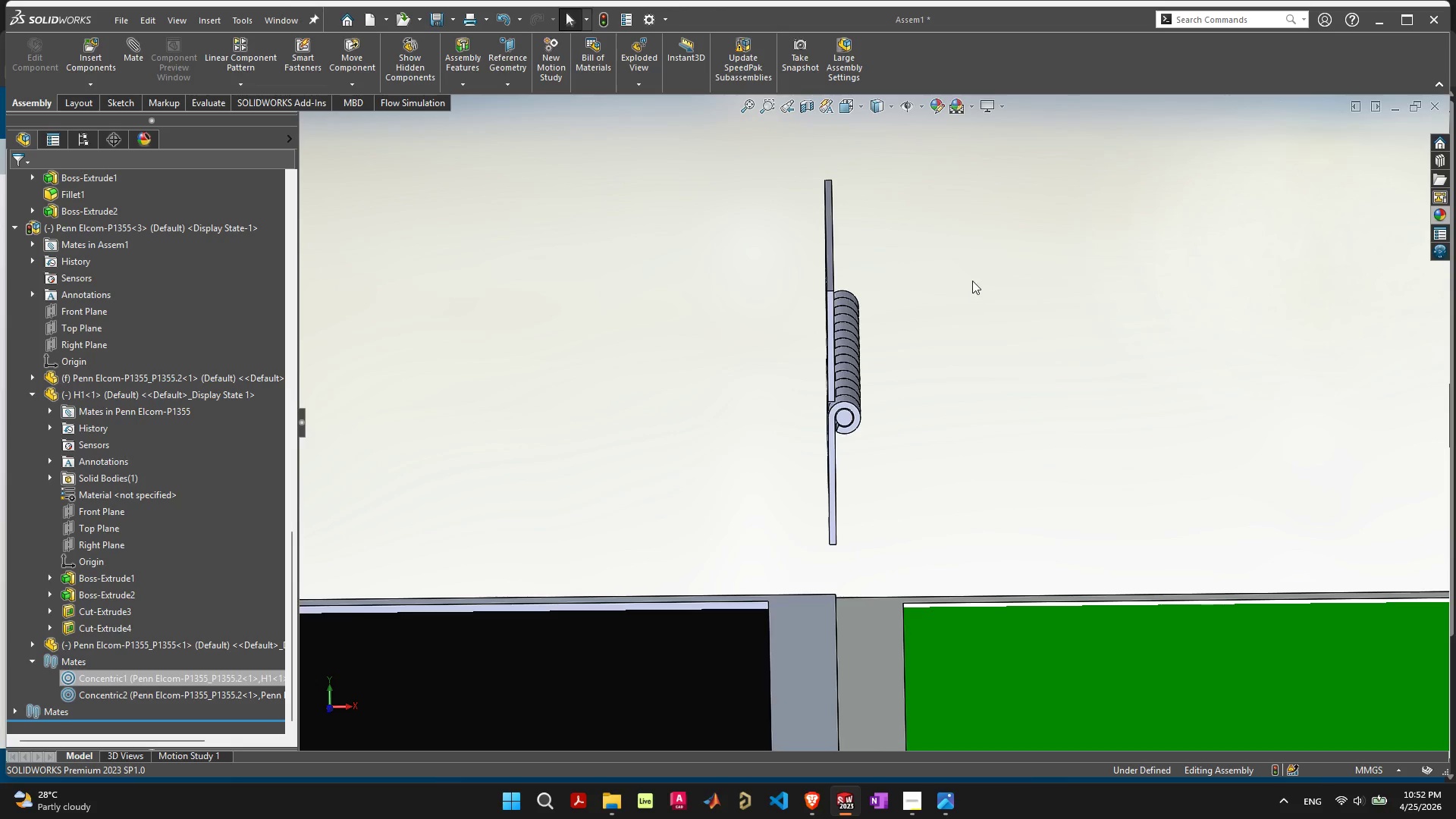 
left_click_drag(start_coordinate=[970, 263], to_coordinate=[782, 441])
 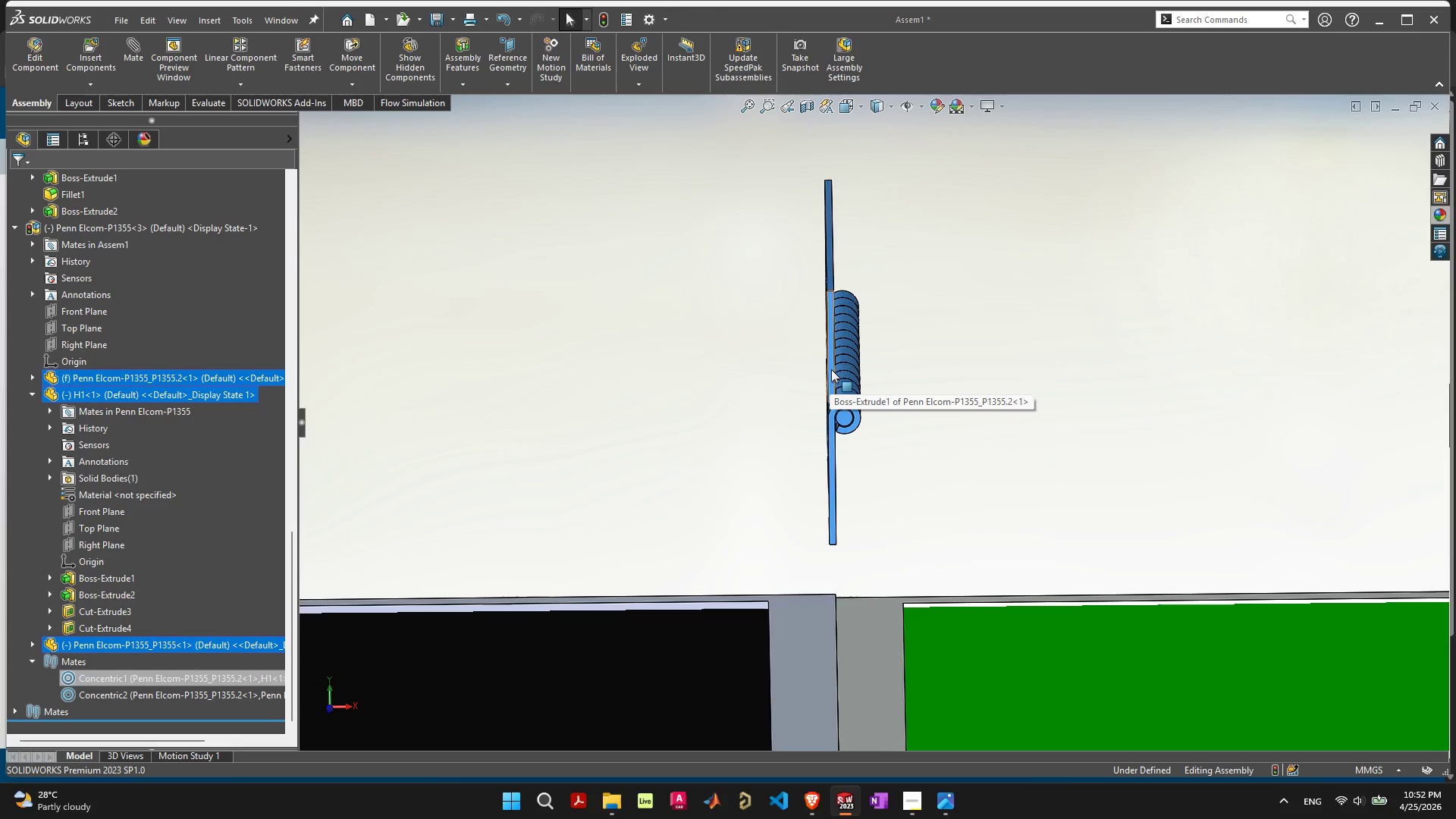 
right_click([831, 369])
 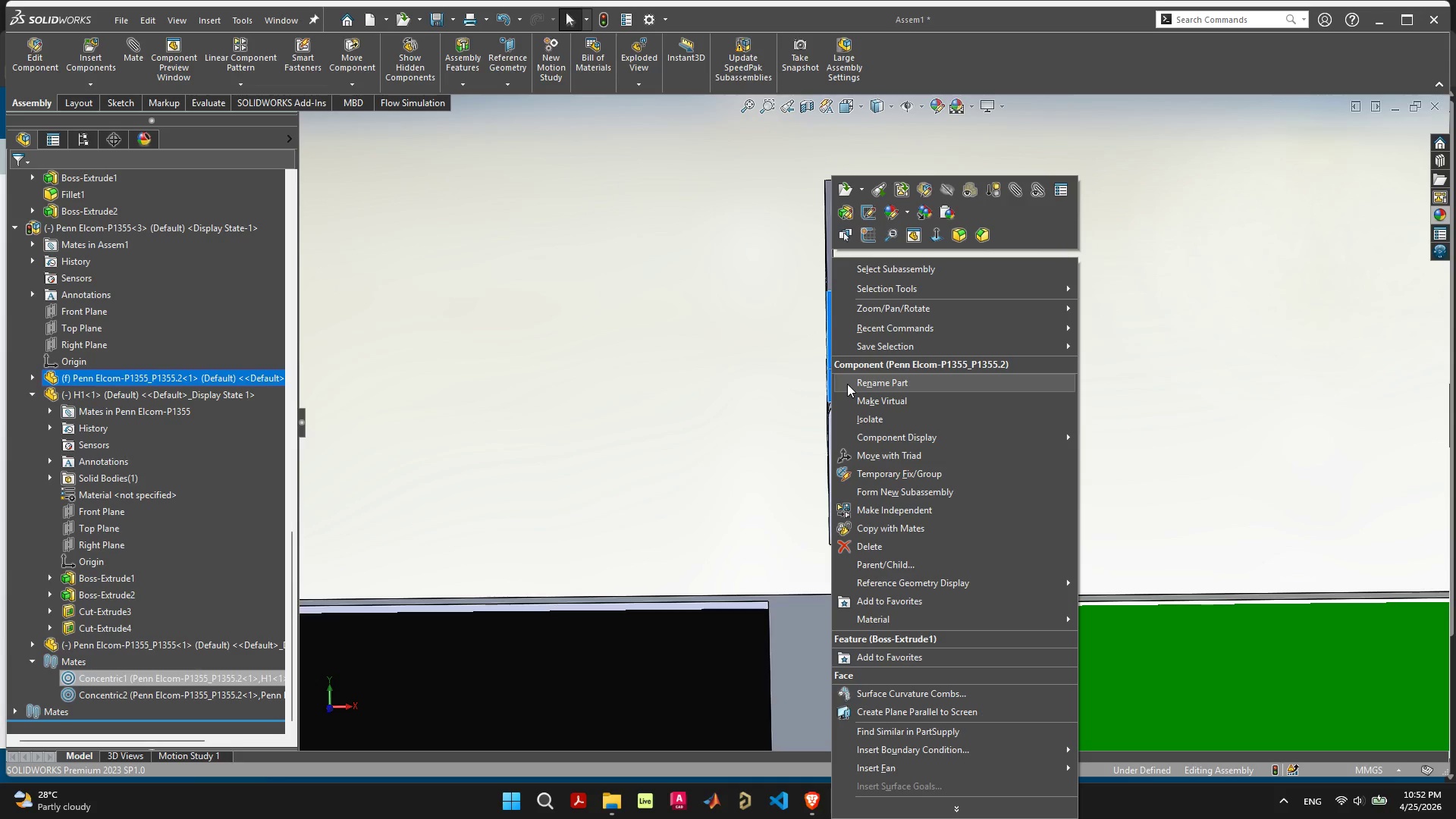 
left_click([868, 400])
 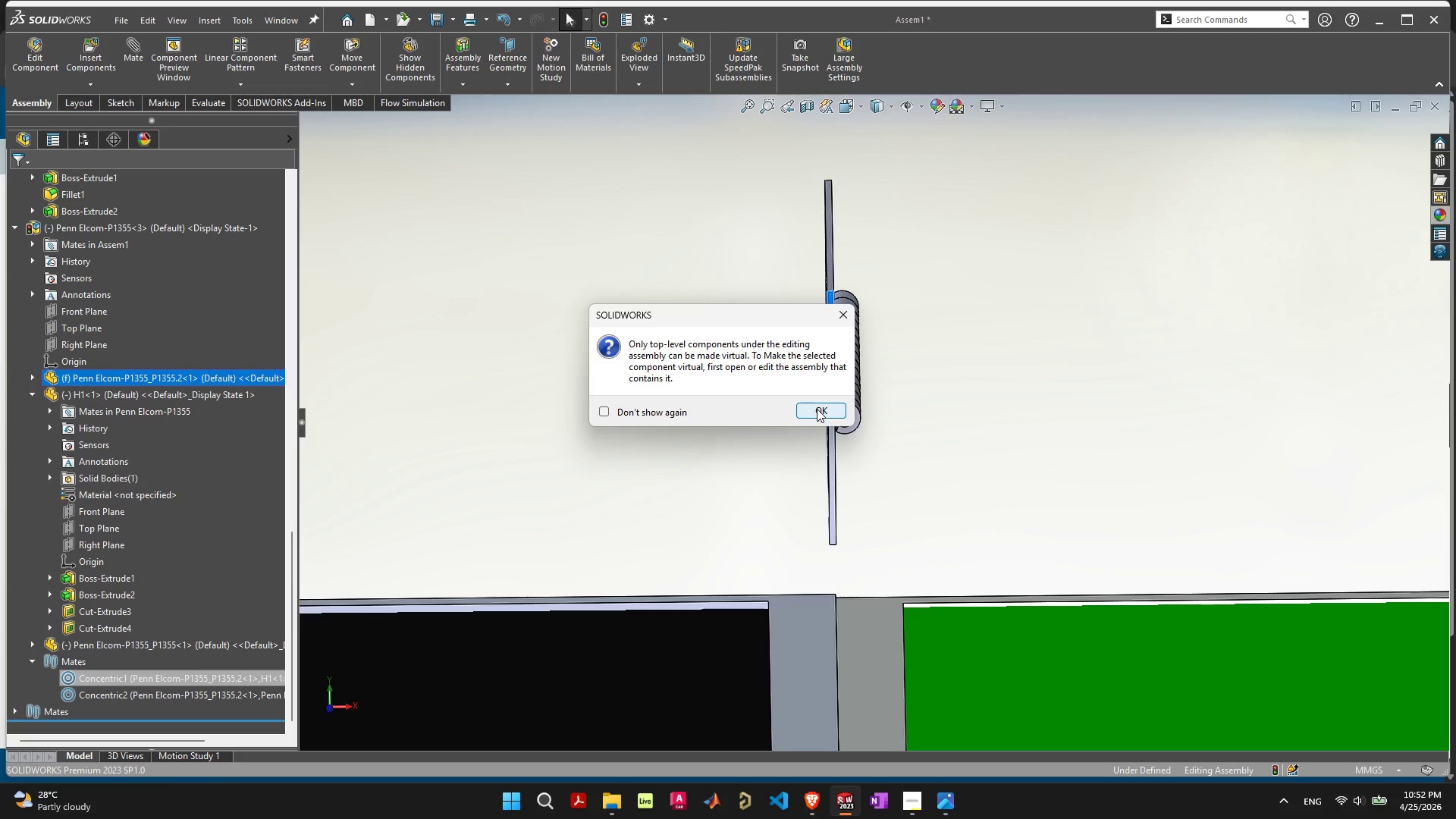 
wait(8.06)
 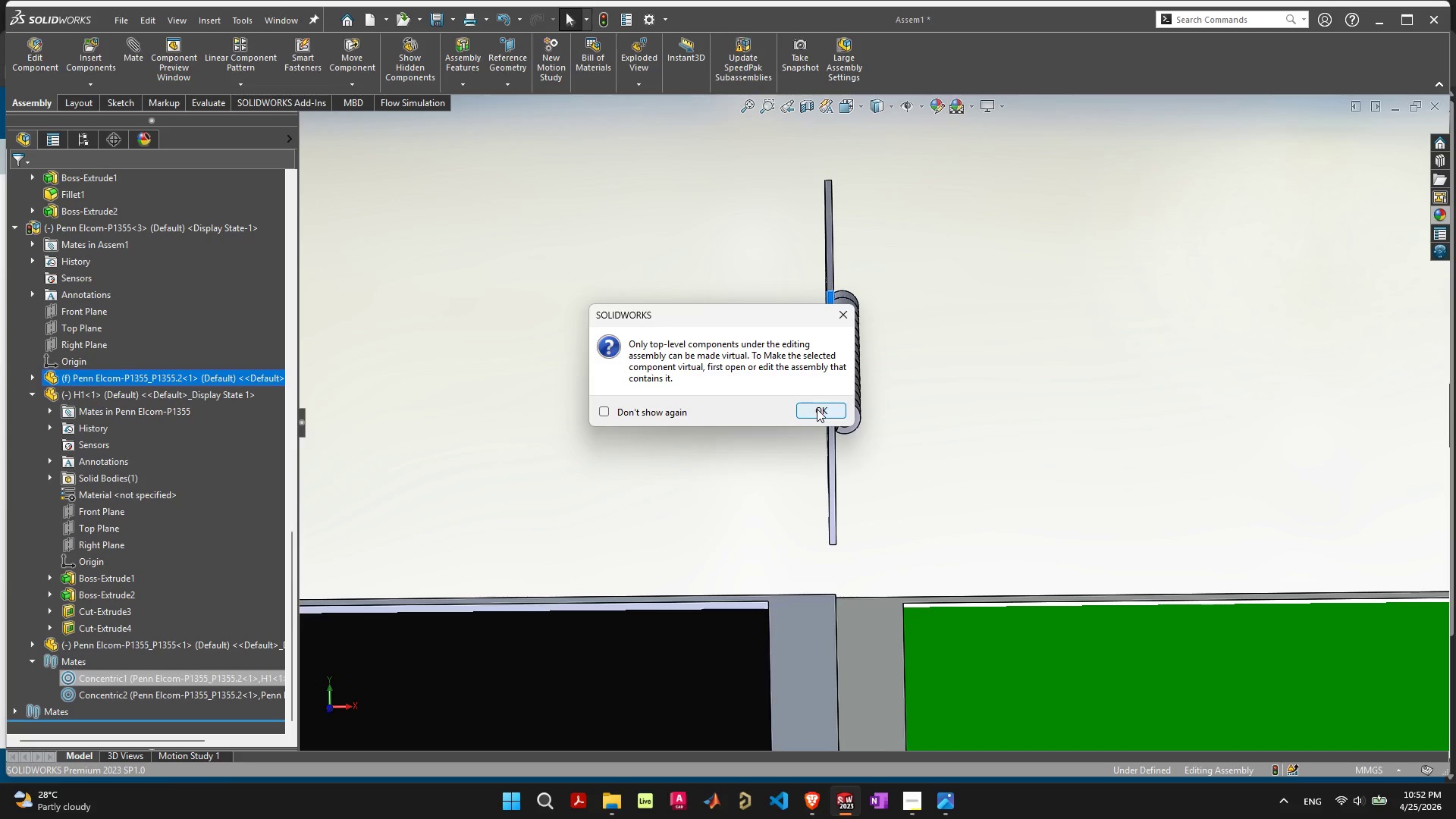 
right_click([830, 422])
 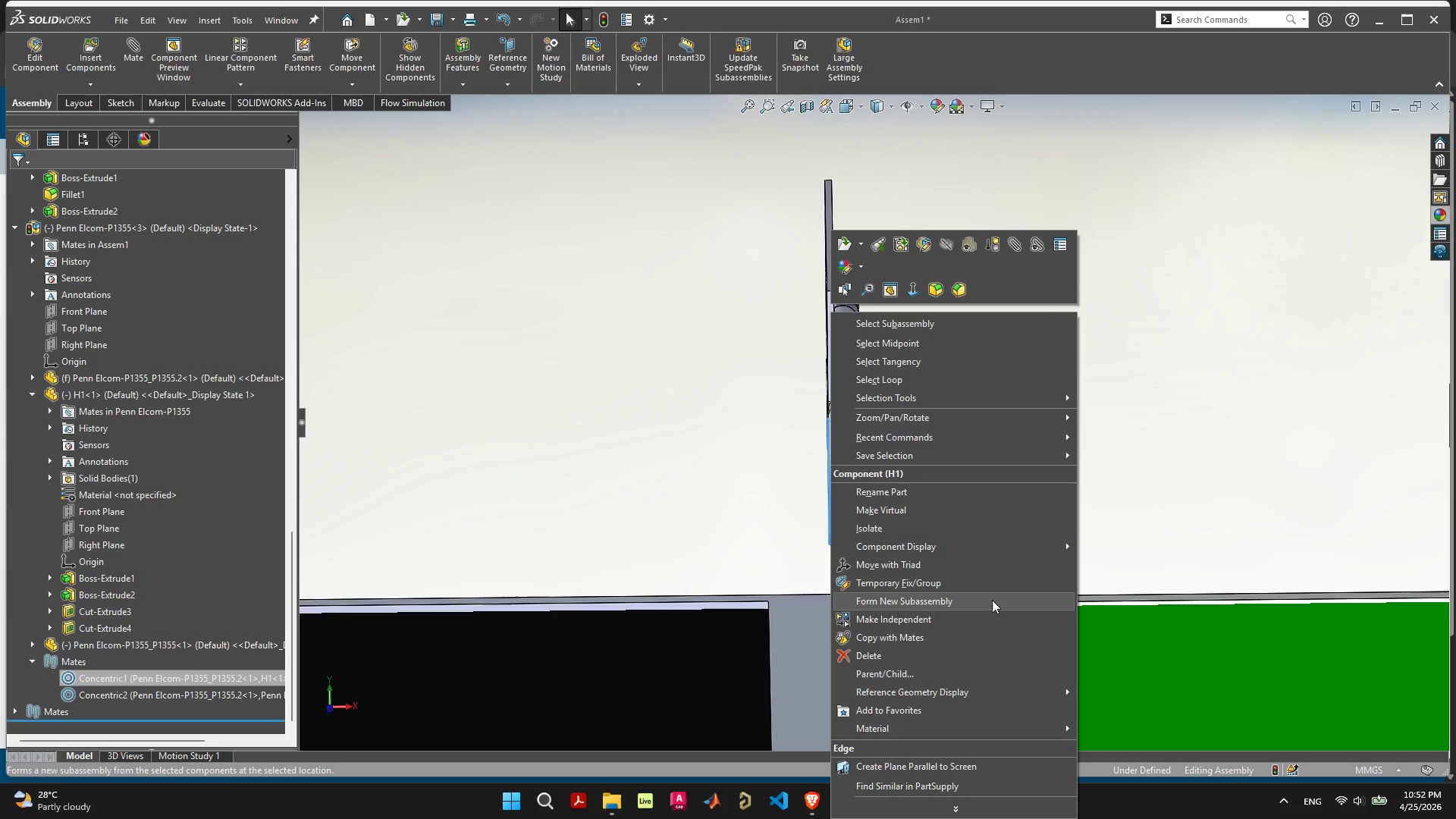 
wait(12.02)
 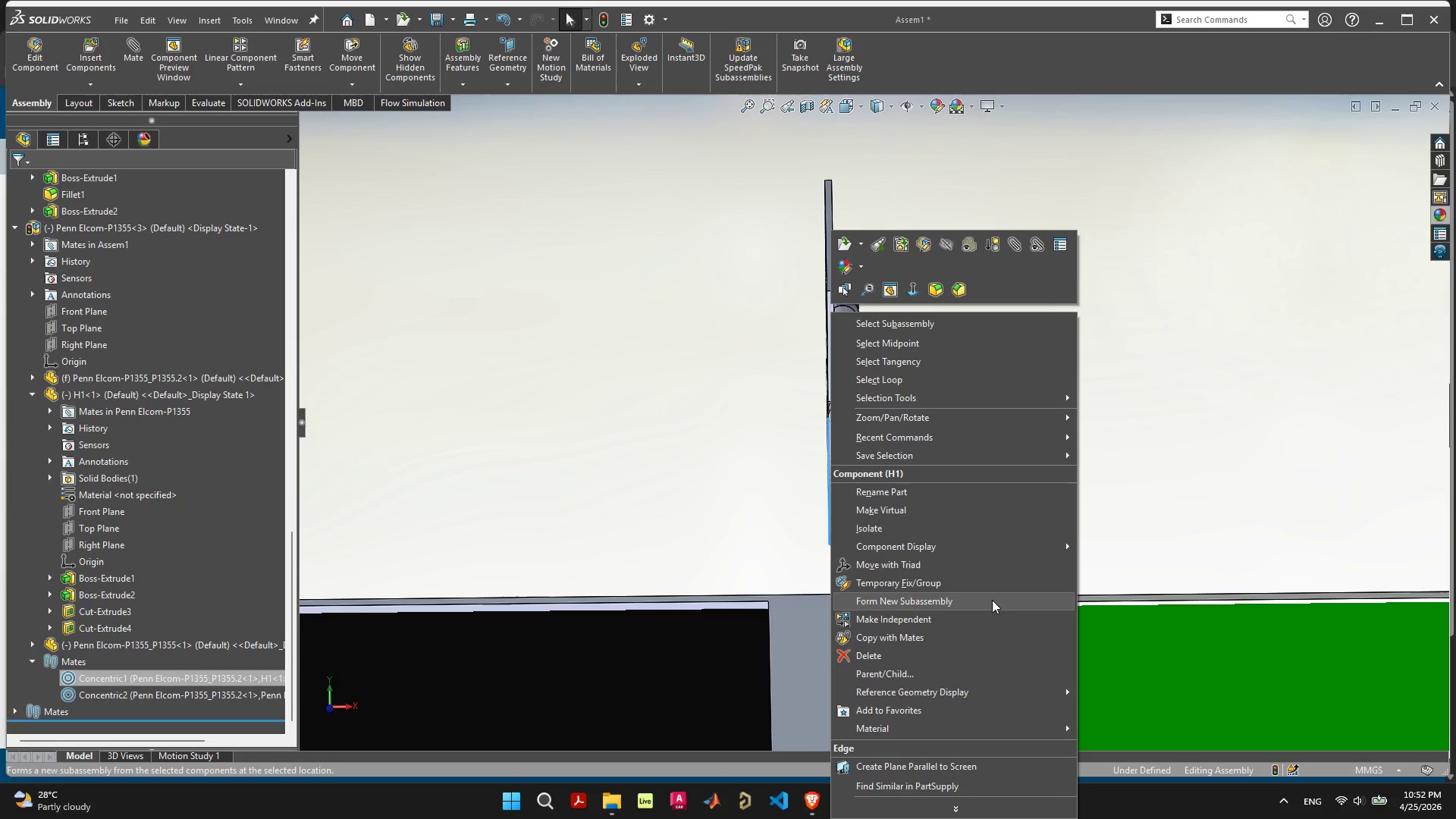 
mouse_move([974, 279])
 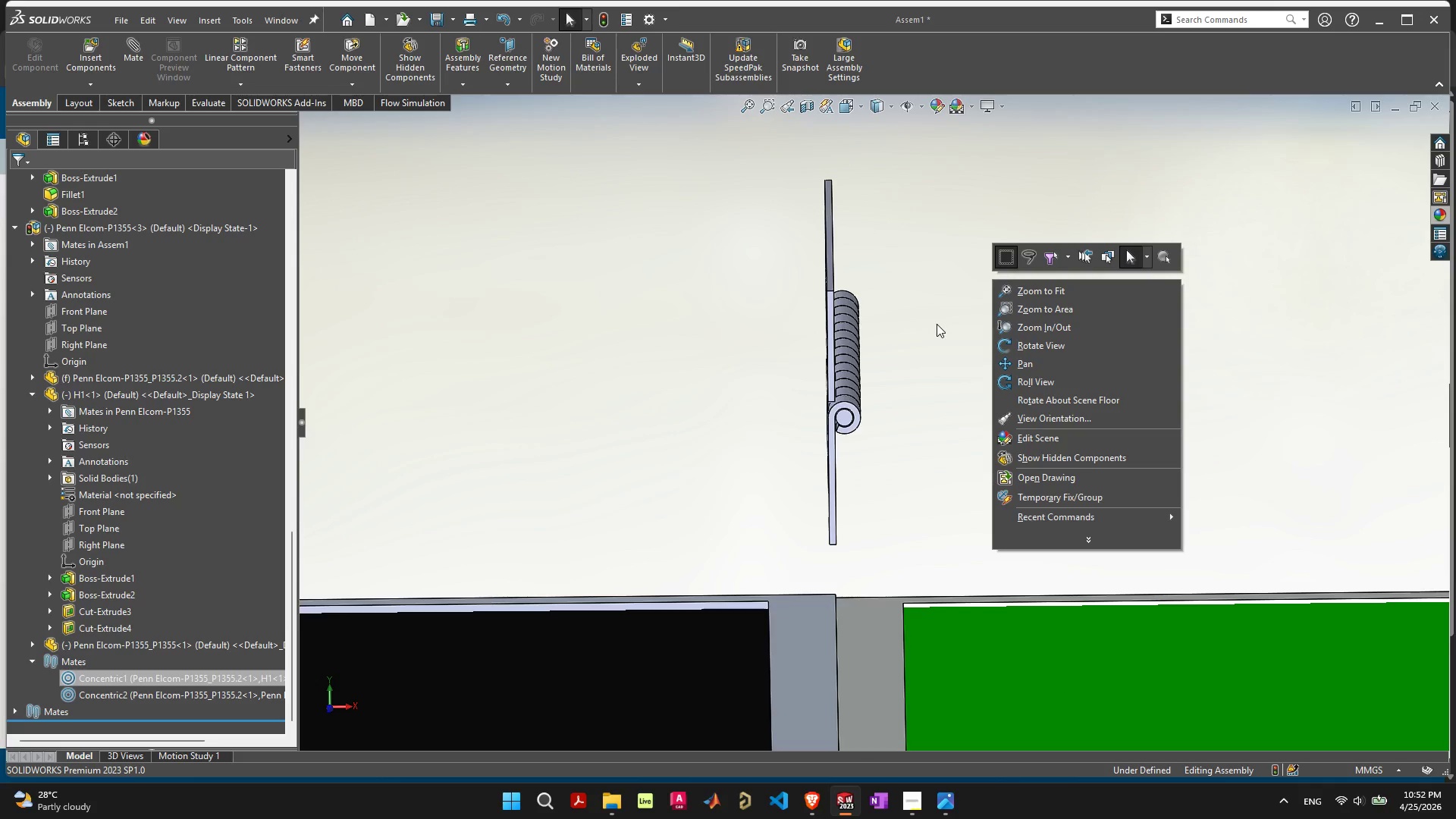 
left_click([937, 324])
 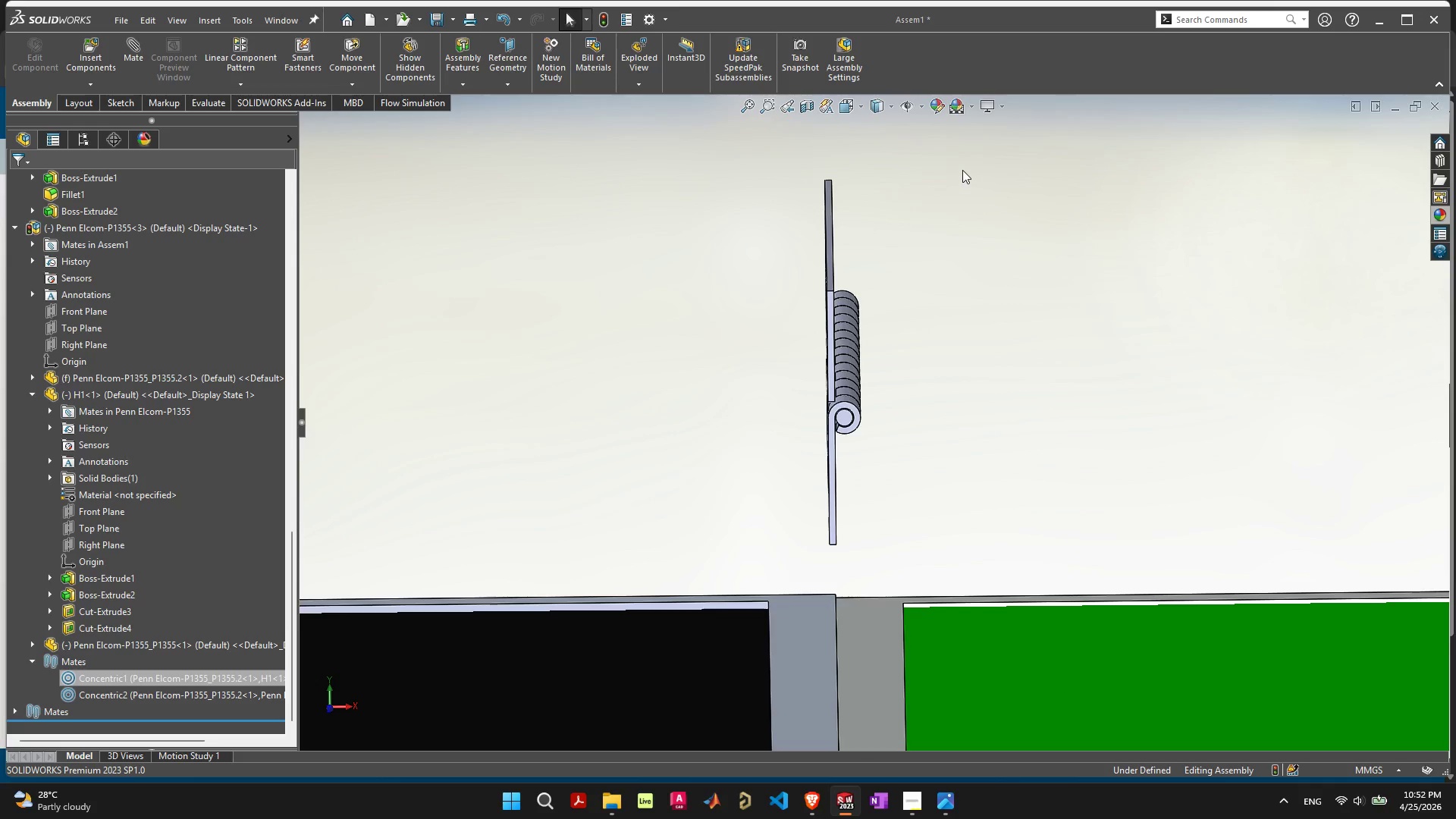 
left_click_drag(start_coordinate=[961, 159], to_coordinate=[752, 447])
 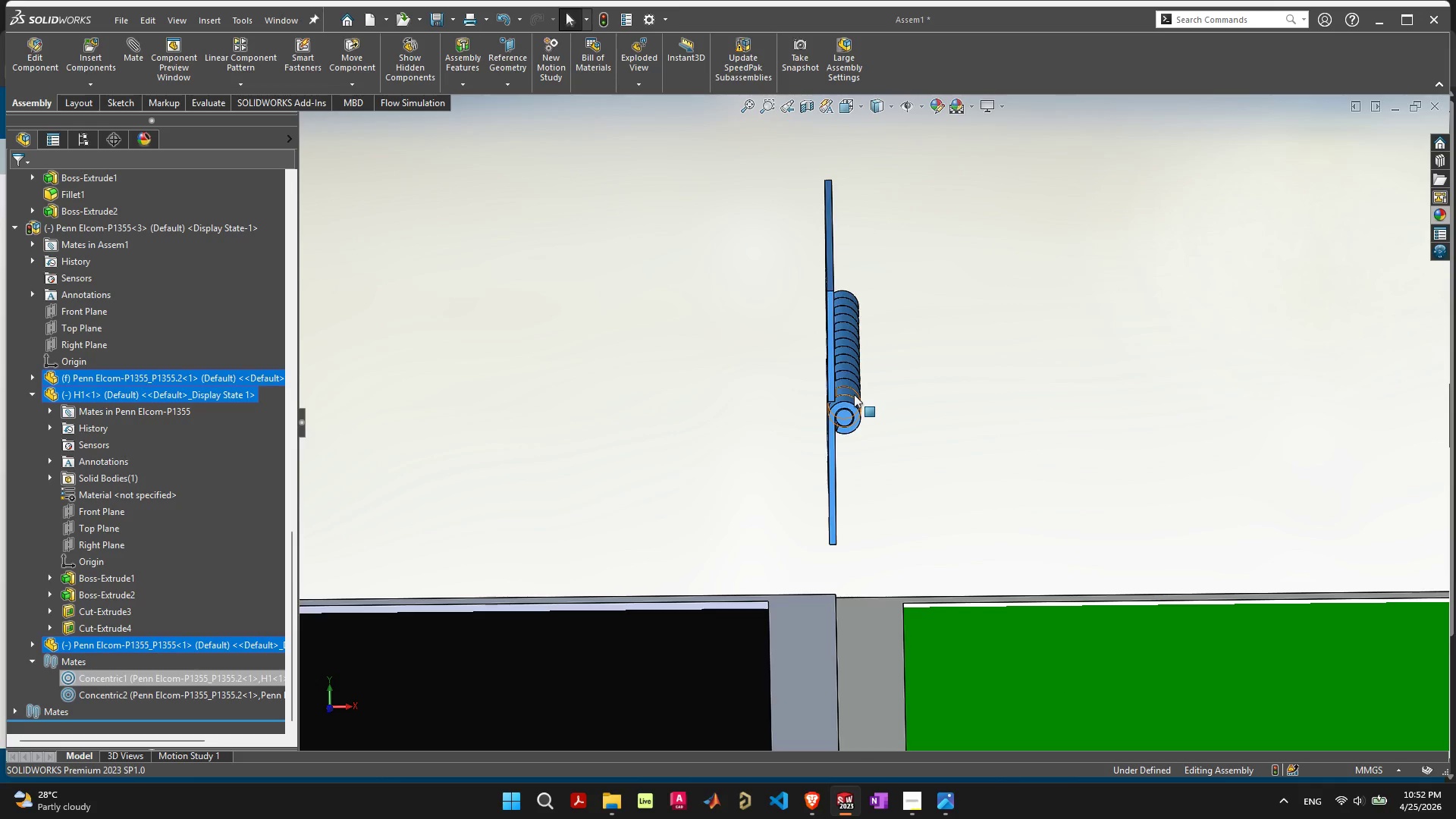 
right_click([854, 394])
 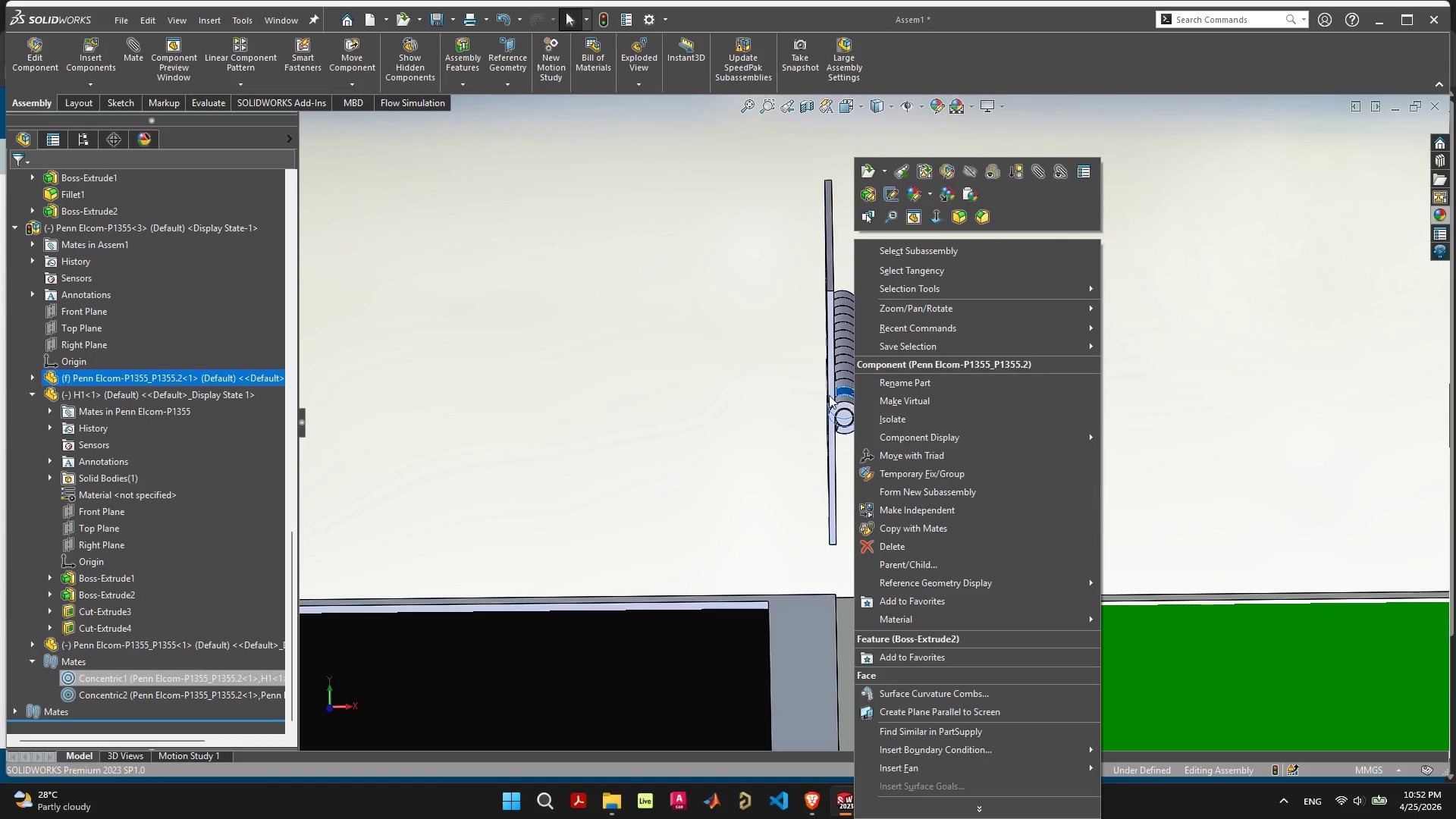 
left_click([765, 393])
 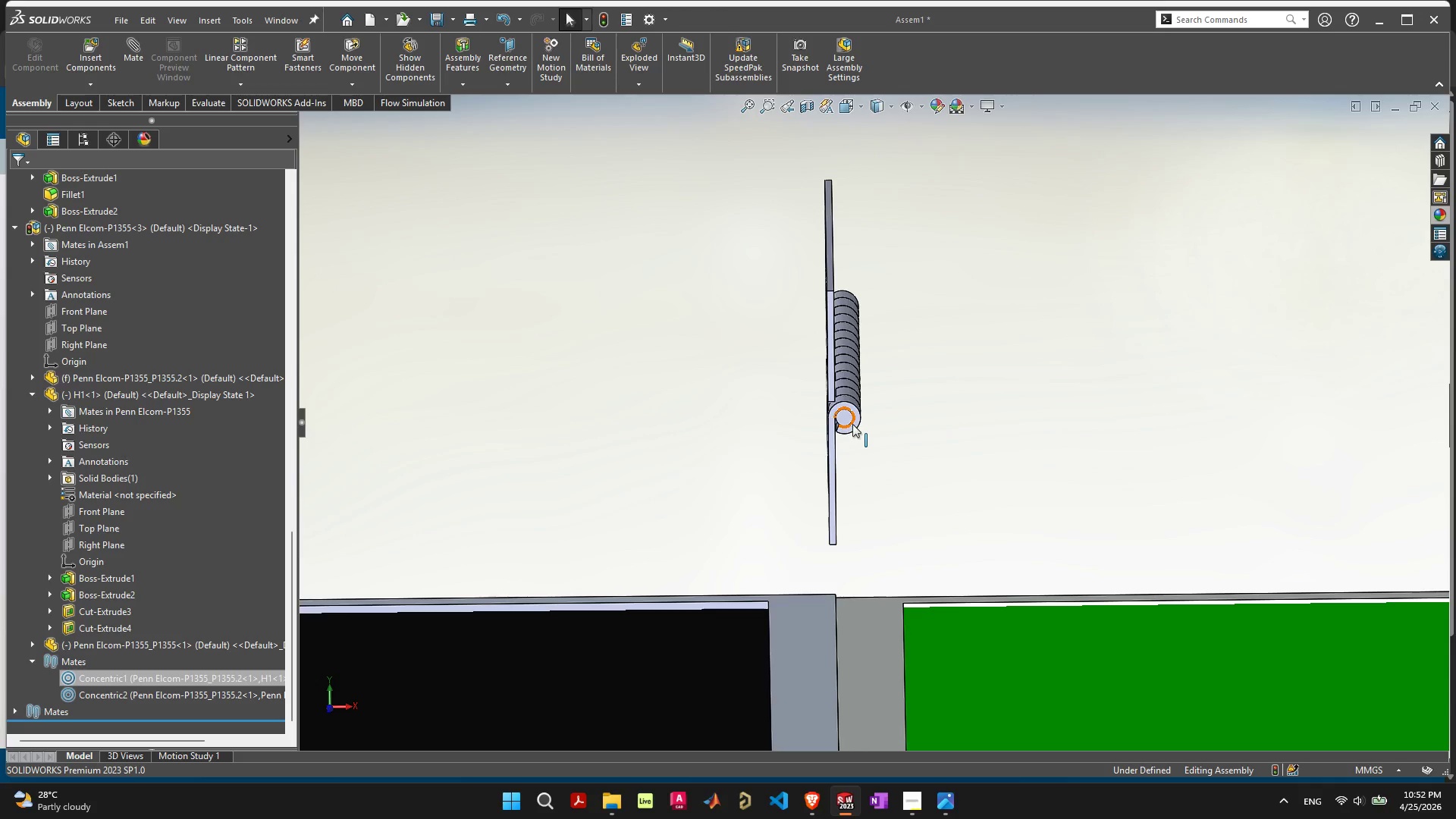 
right_click([854, 413])
 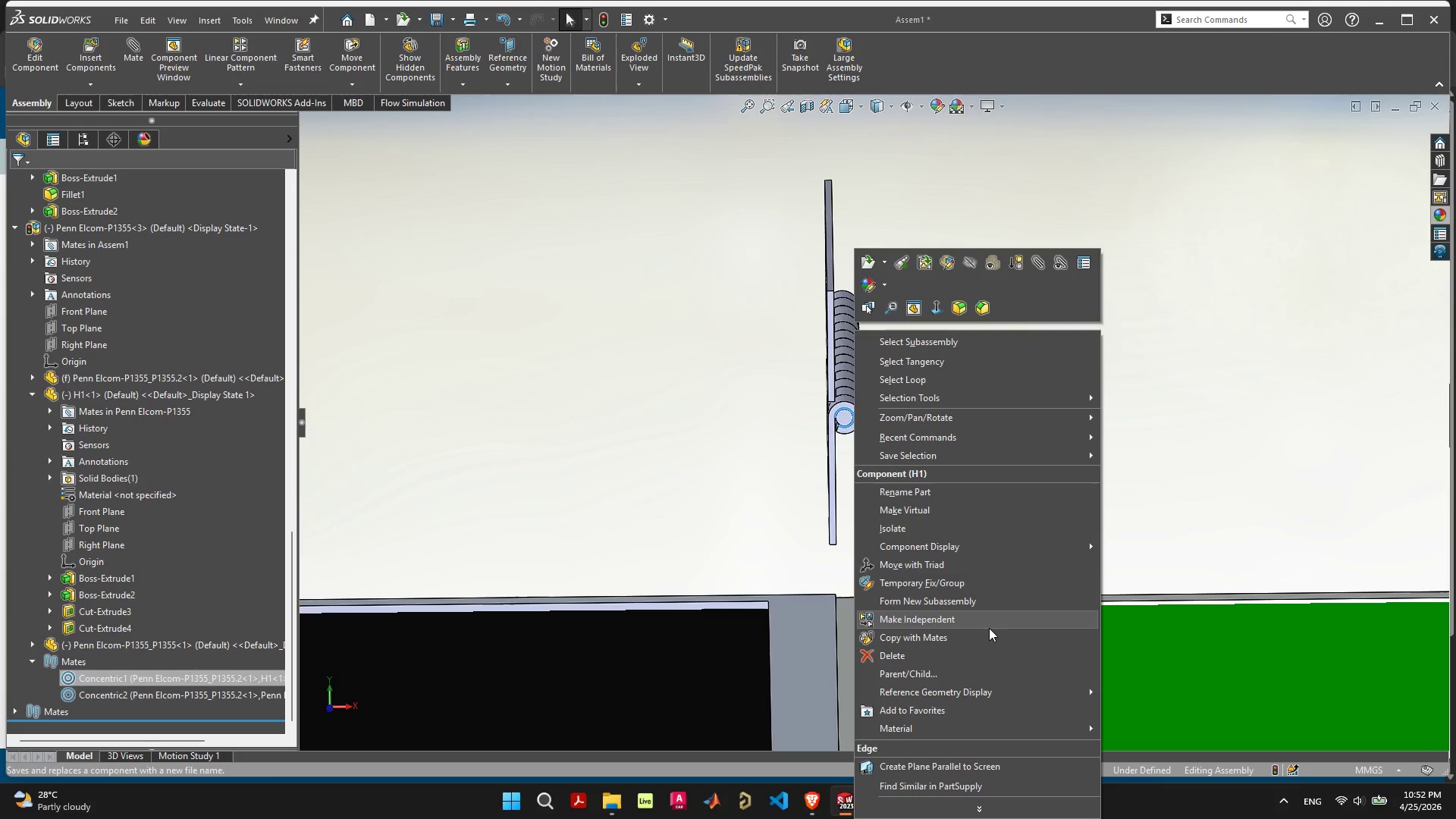 
left_click([989, 603])
 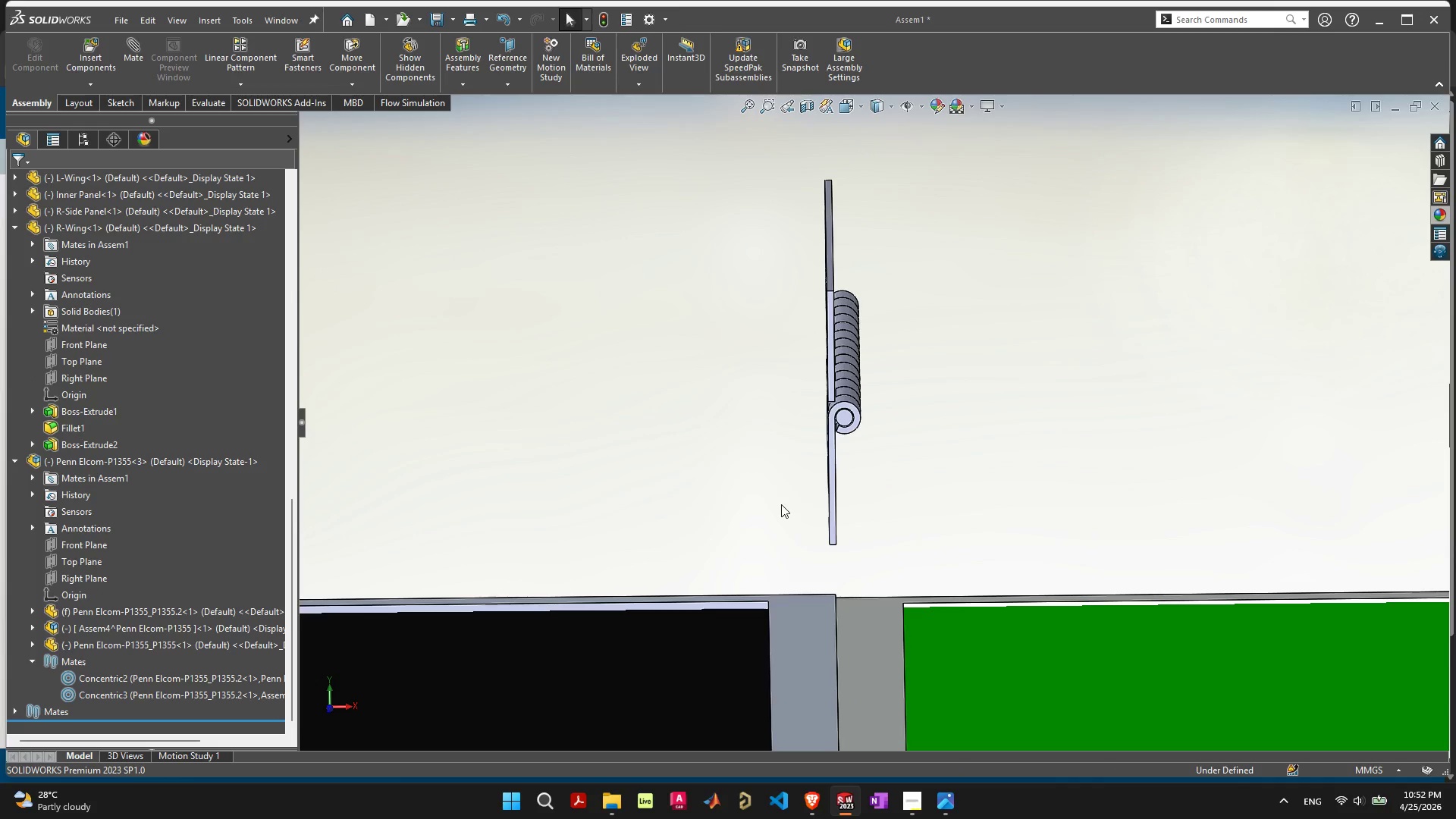 
scroll: coordinate [166, 507], scroll_direction: down, amount: 15.0
 